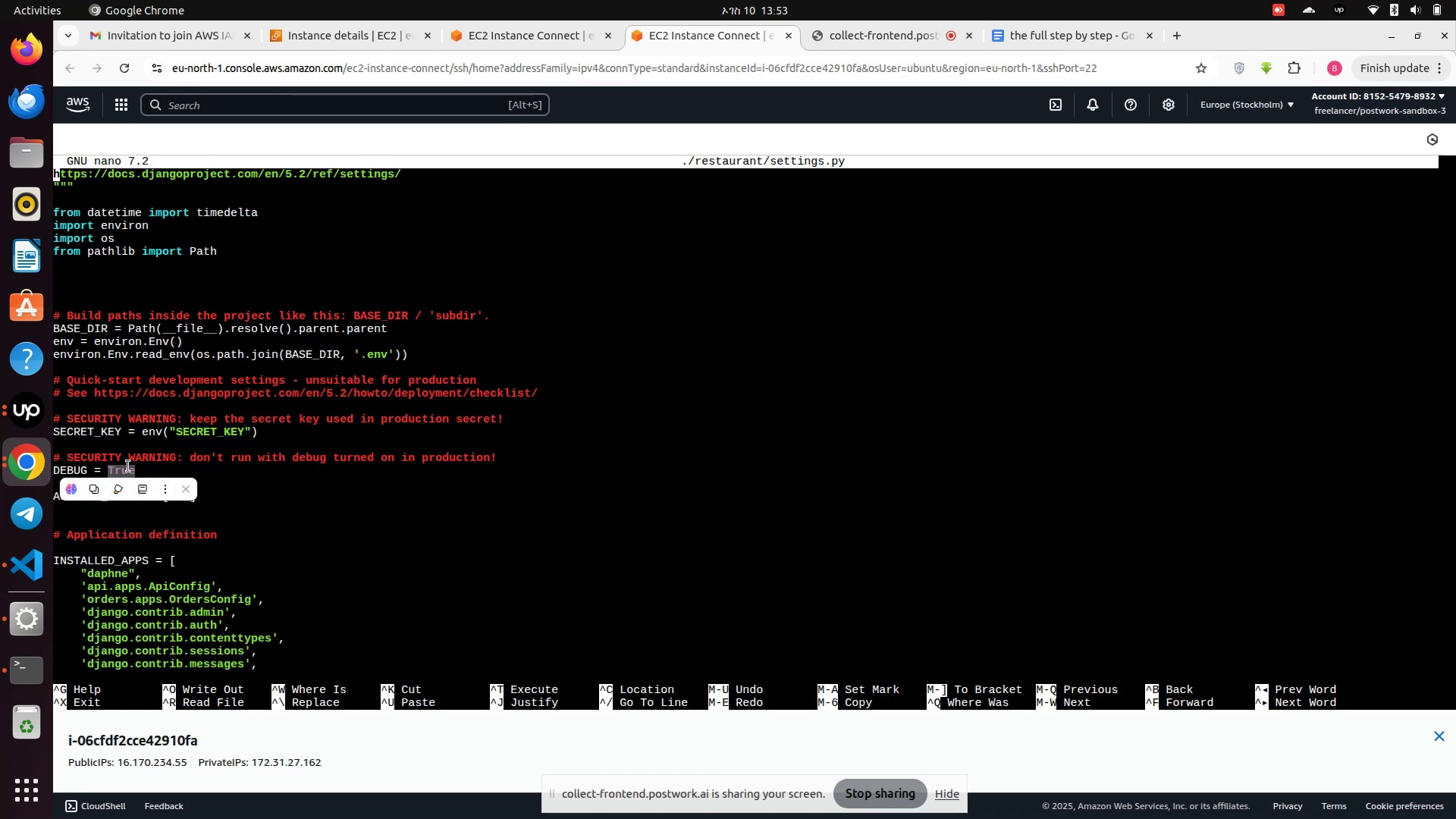 
key(Backspace)
 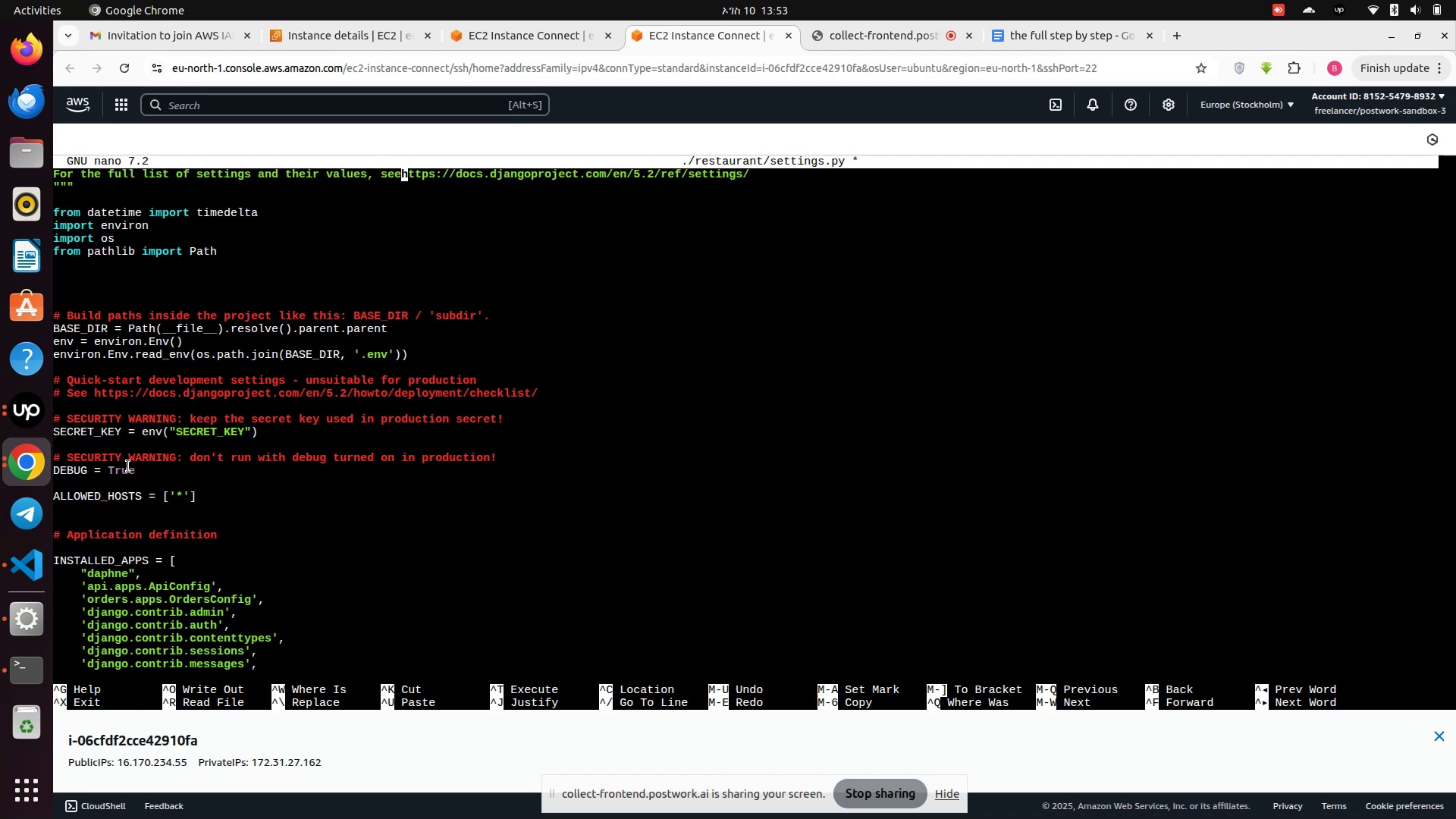 
key(Control+Z)
 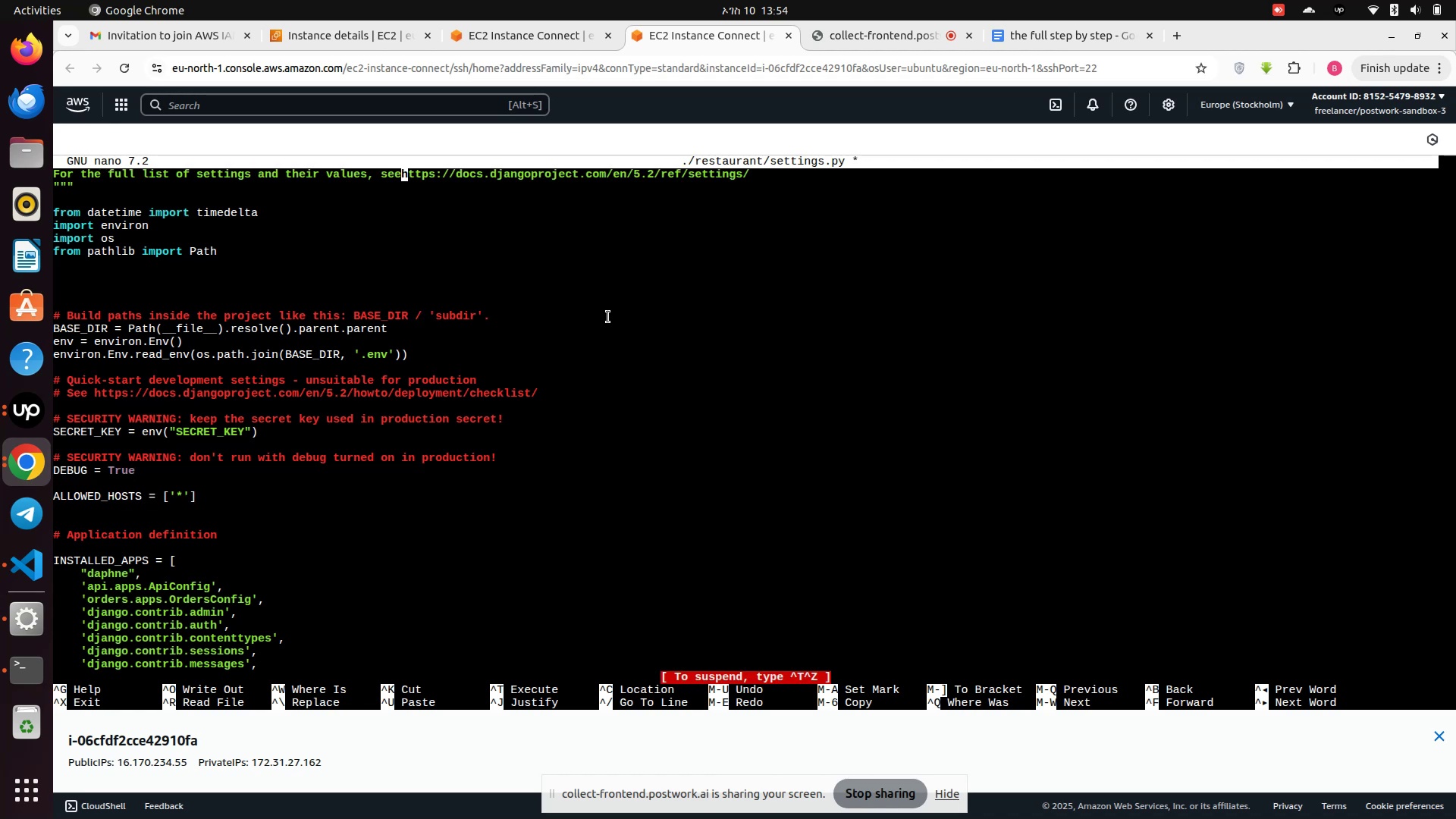 
wait(5.54)
 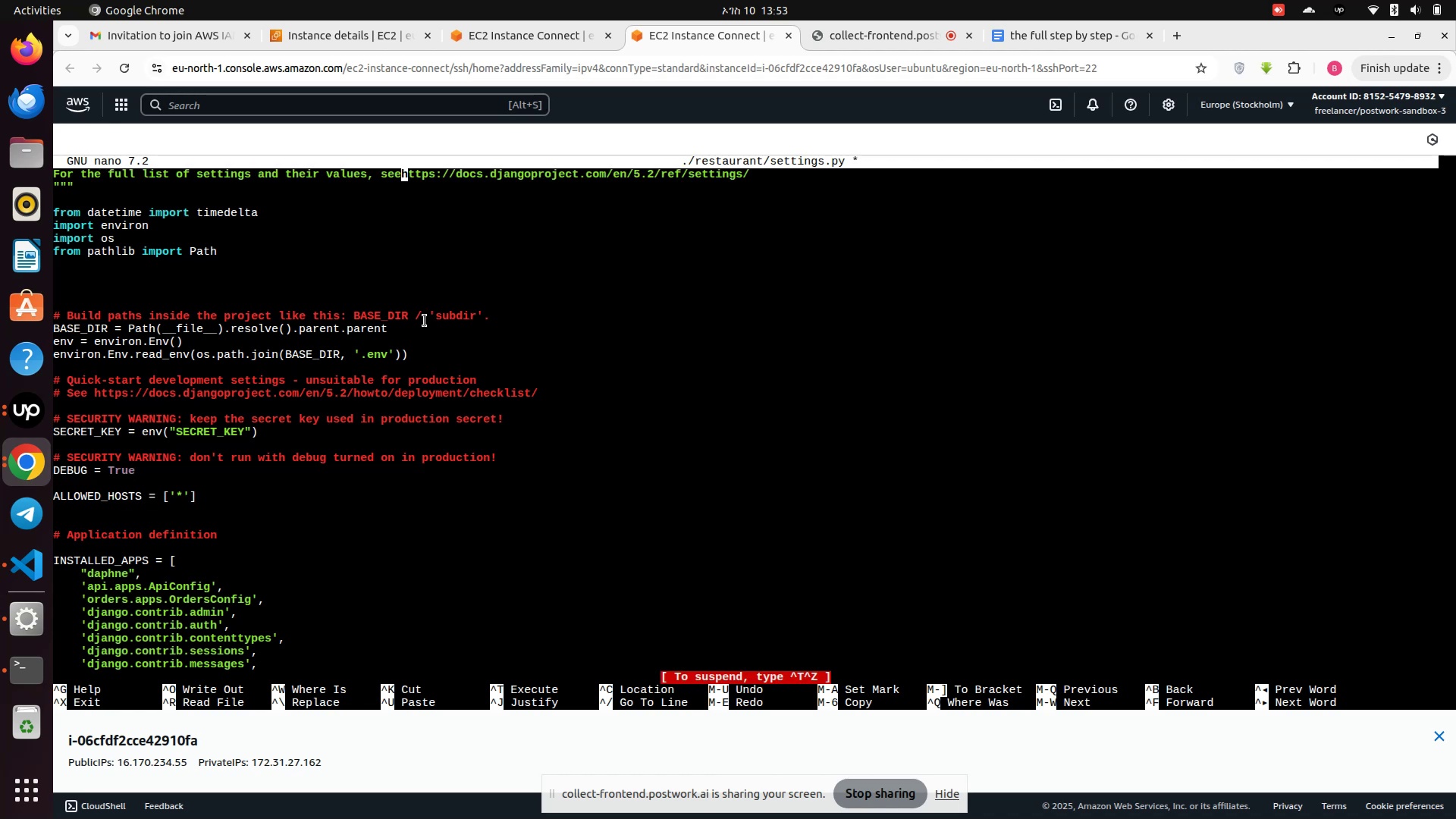 
key(Control+Z)
 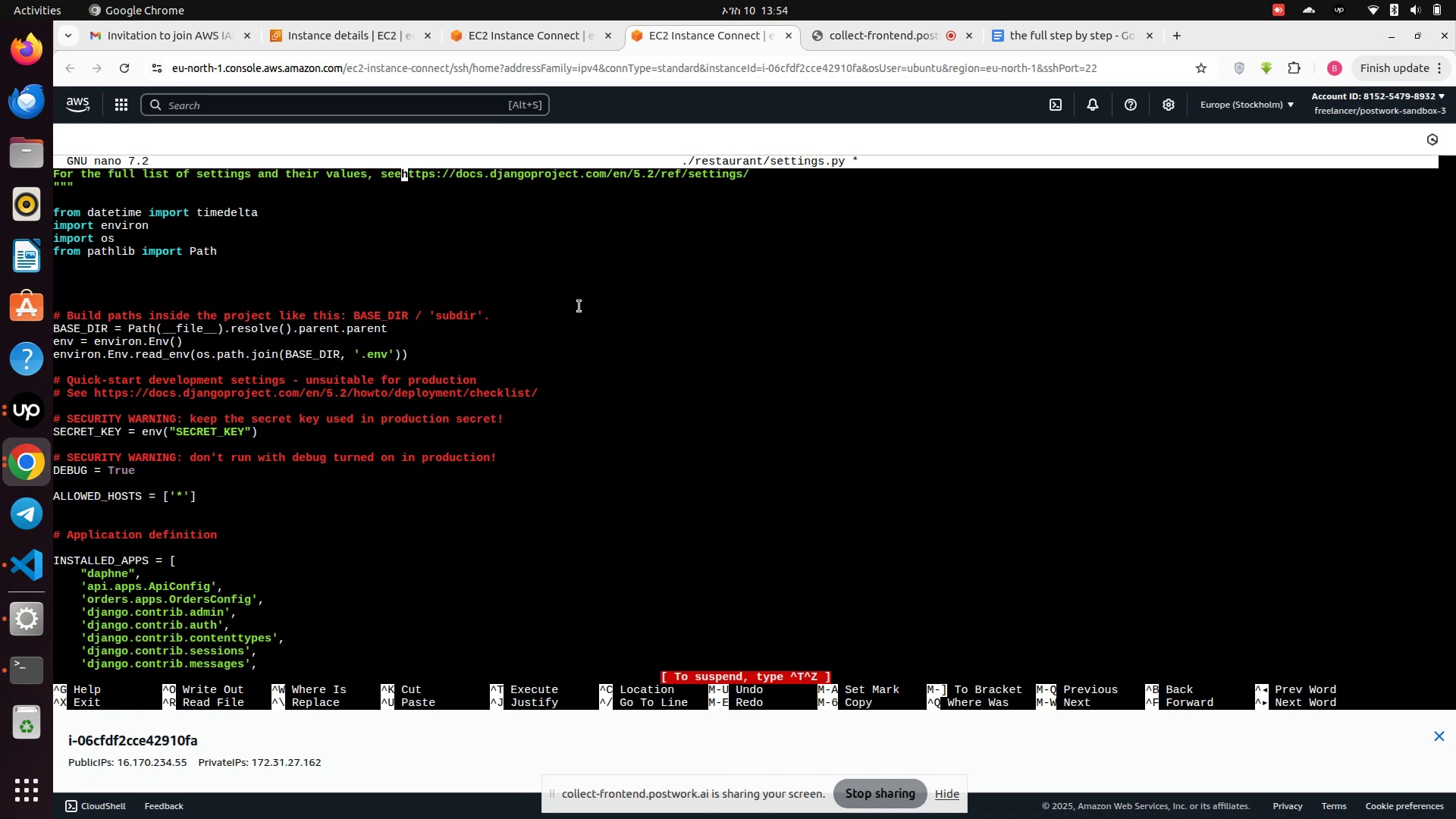 
key(Control+X)
 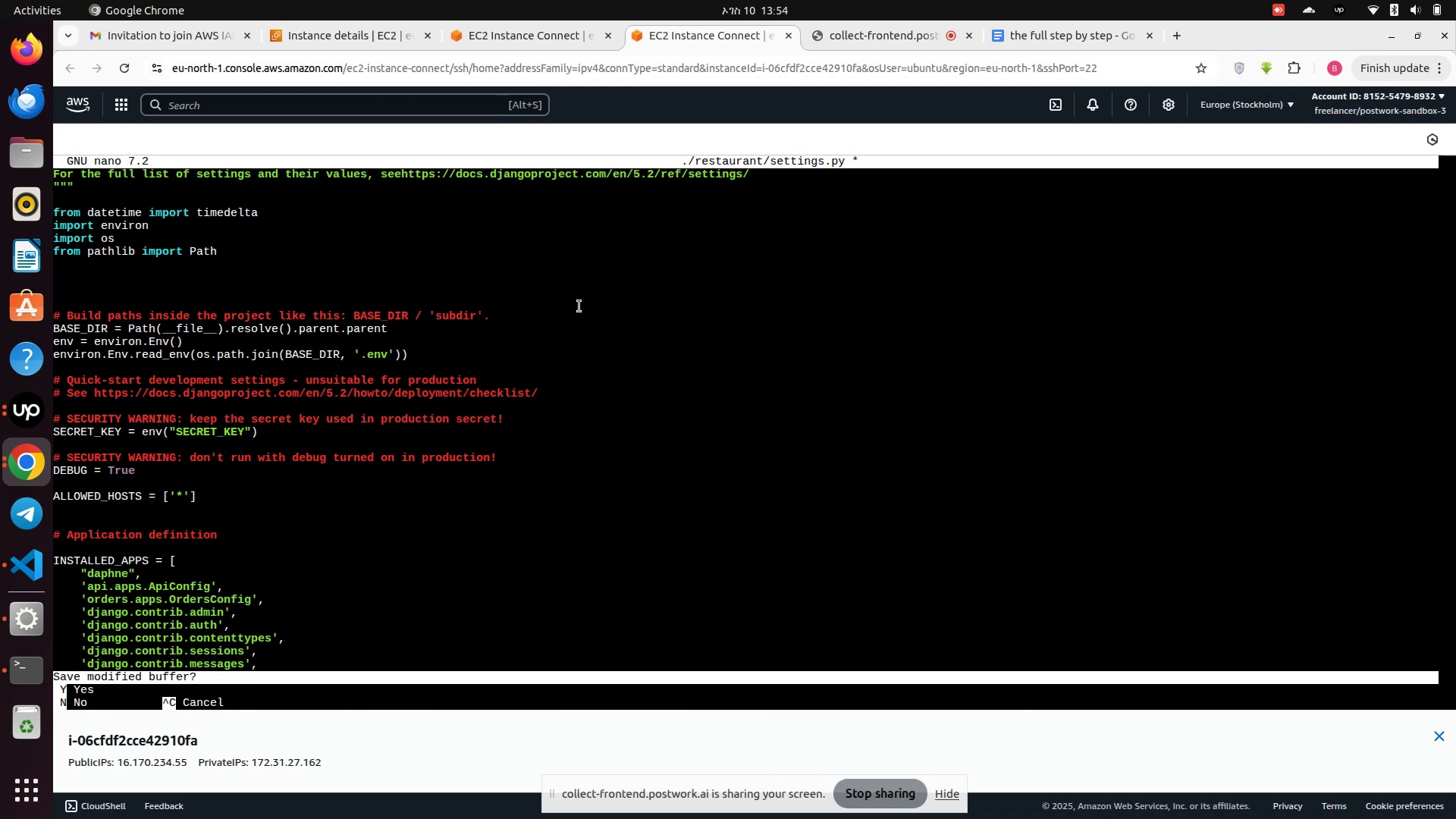 
key(N)
 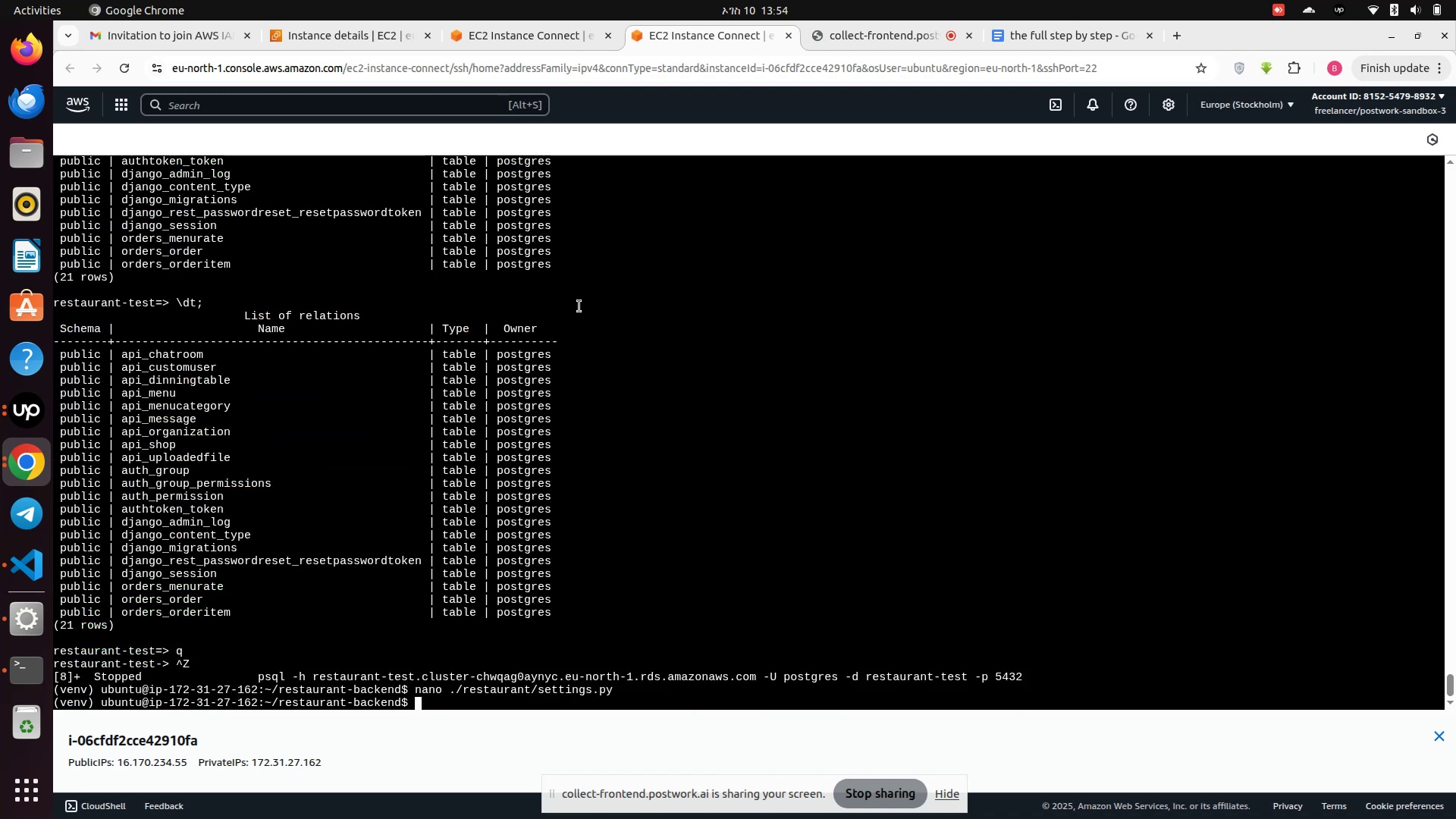 
key(ArrowUp)
 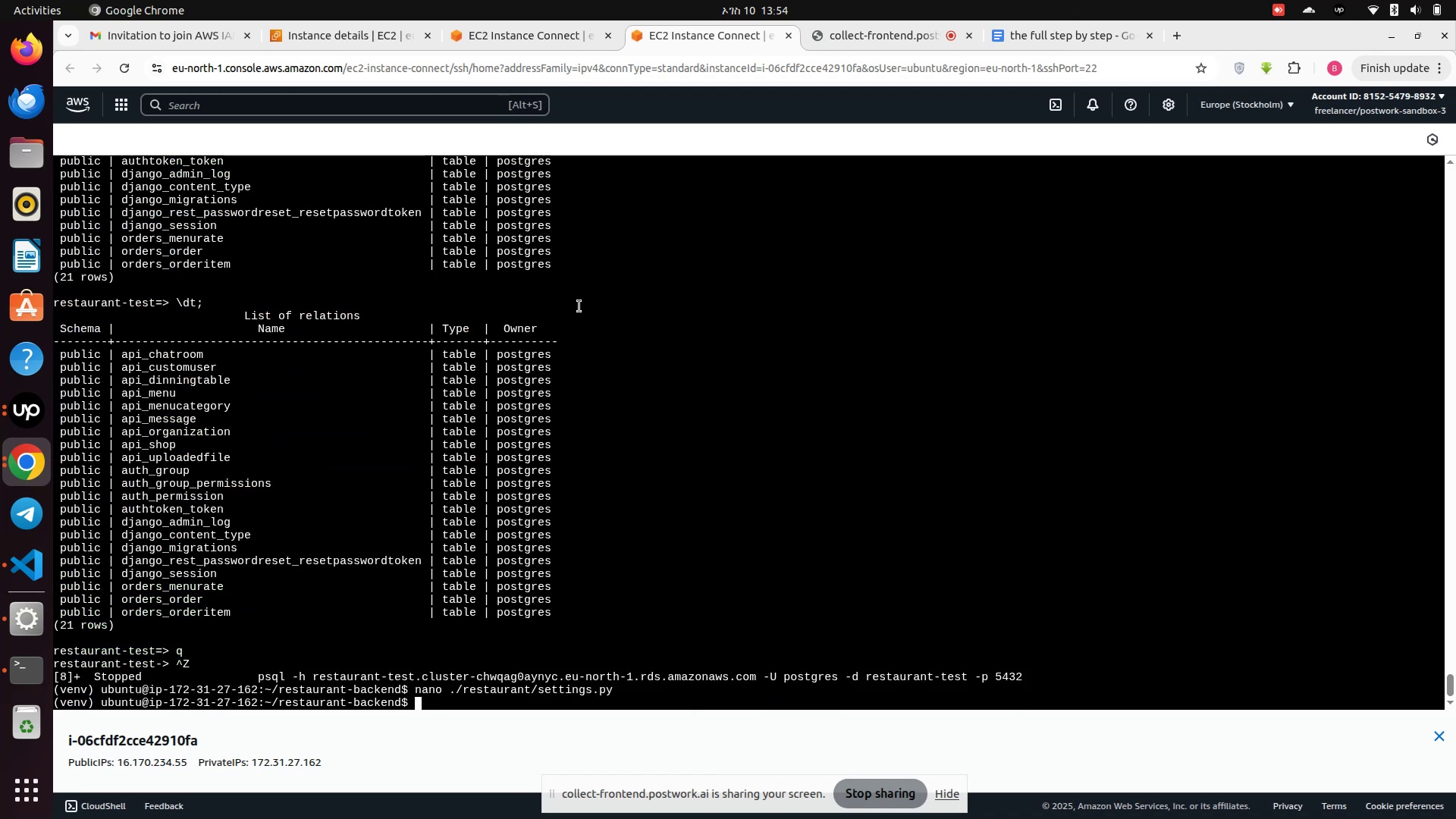 
key(Enter)
 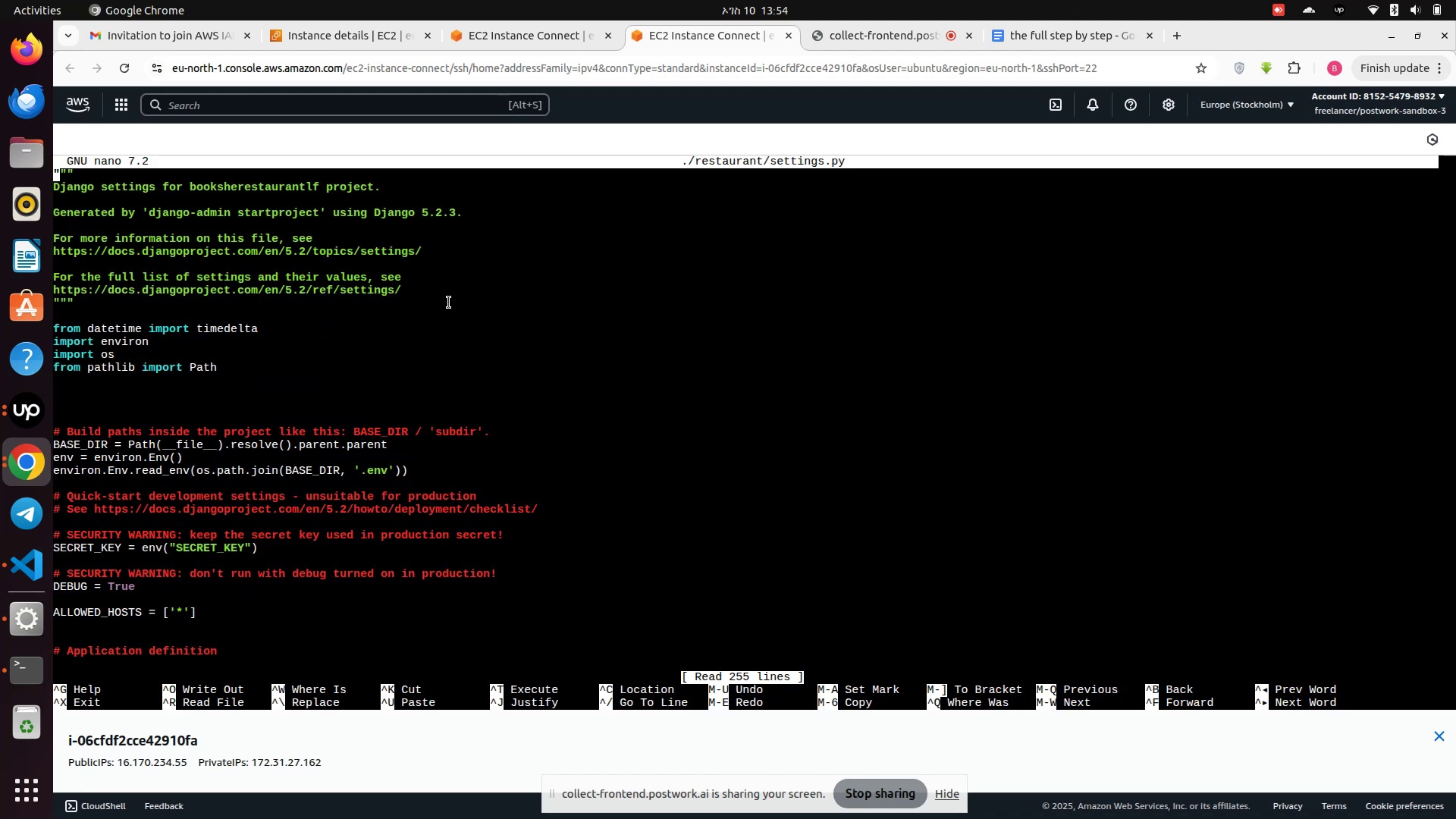 
scroll: coordinate [339, 360], scroll_direction: down, amount: 1.0
 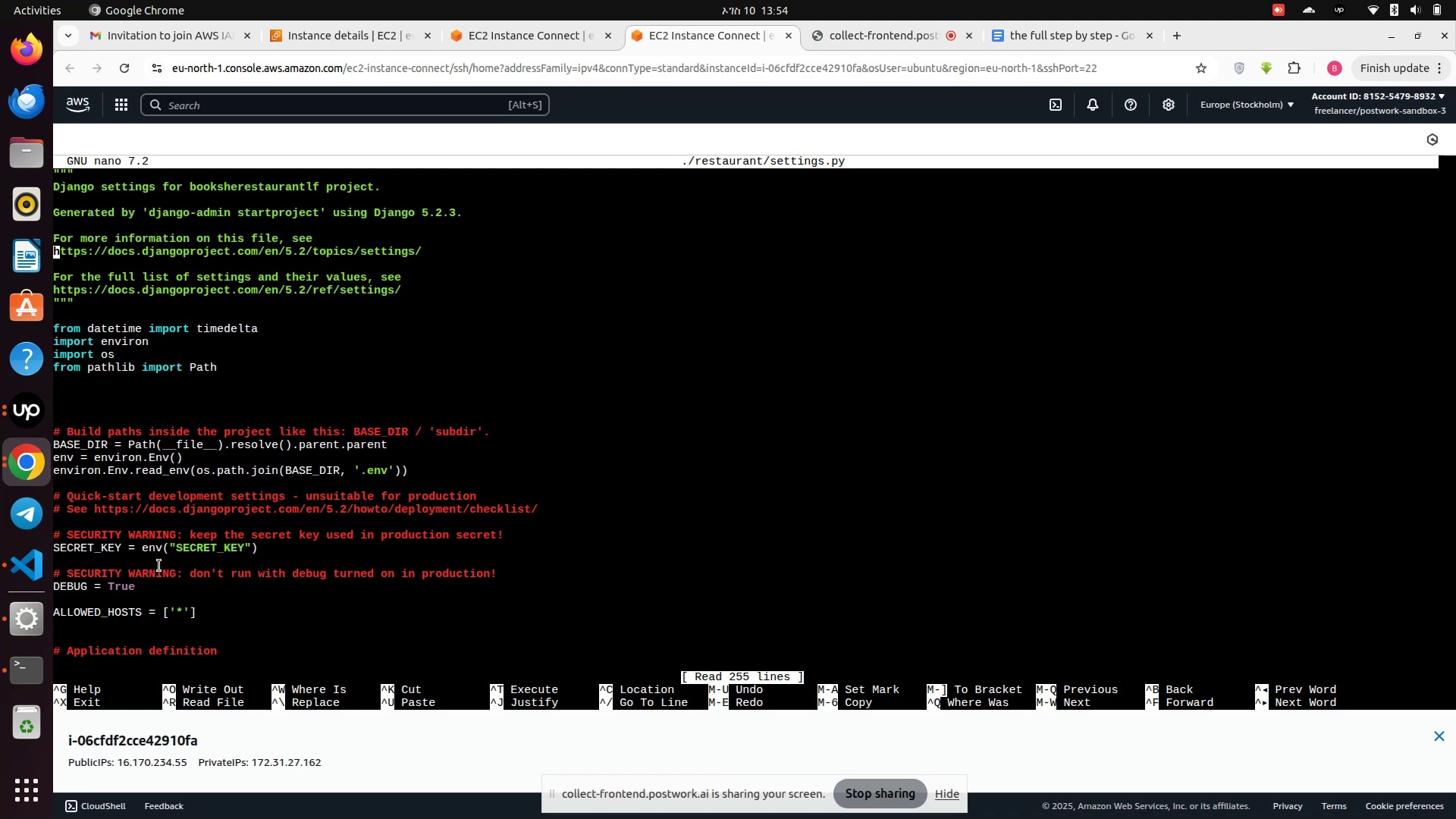 
left_click([147, 586])
 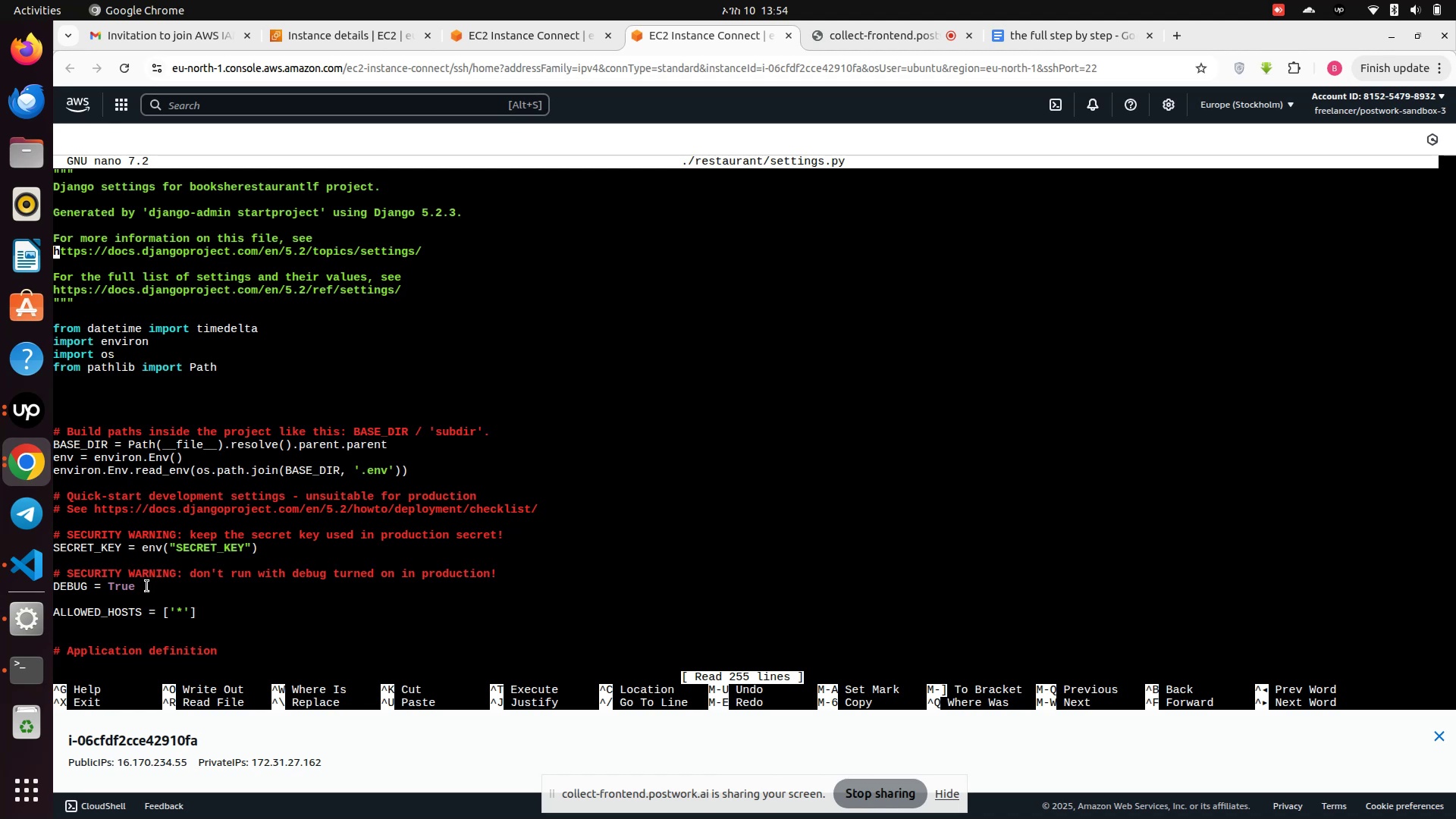 
hold_key(key=ArrowDown, duration=1.21)
 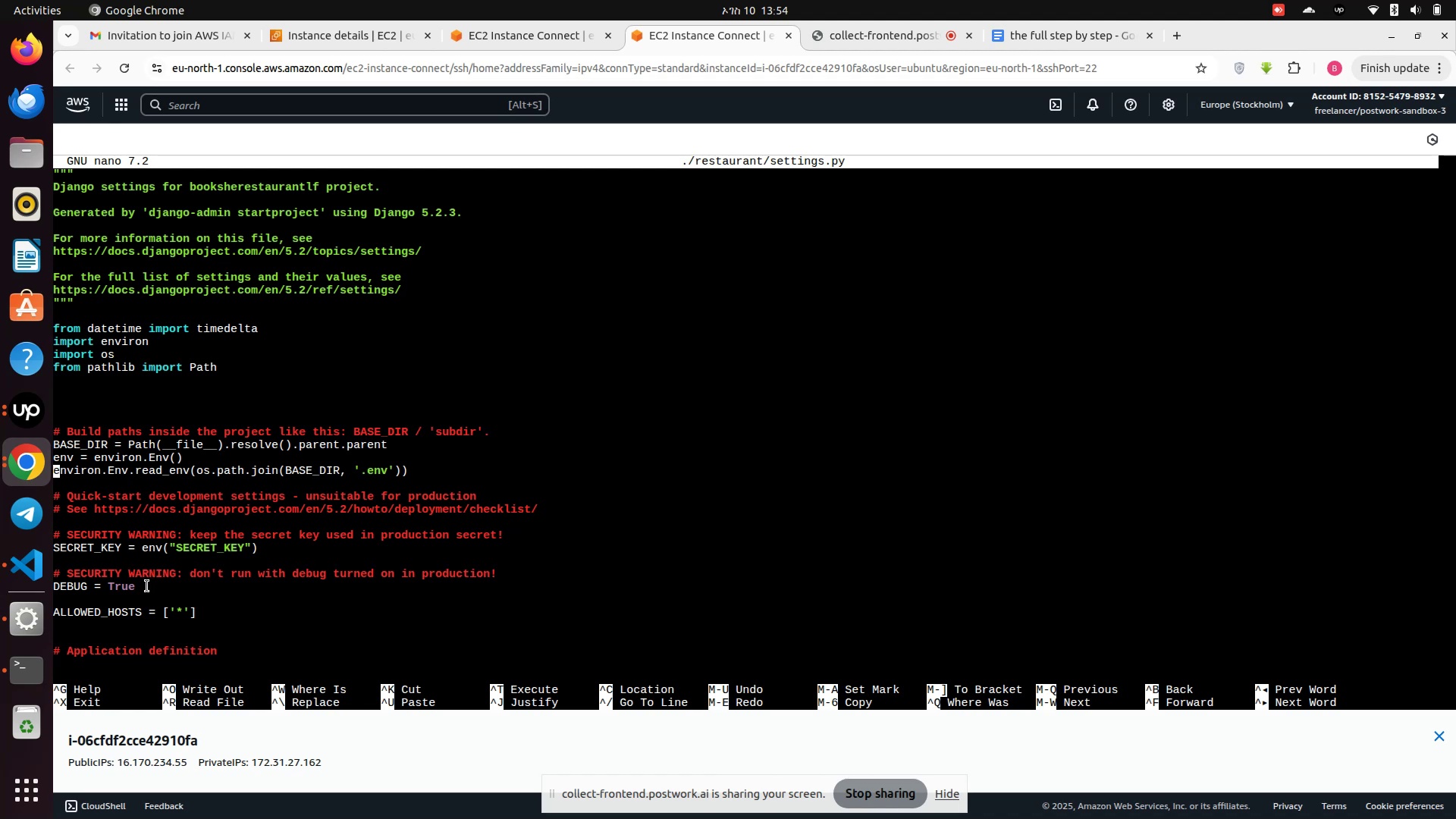 
key(ArrowDown)
 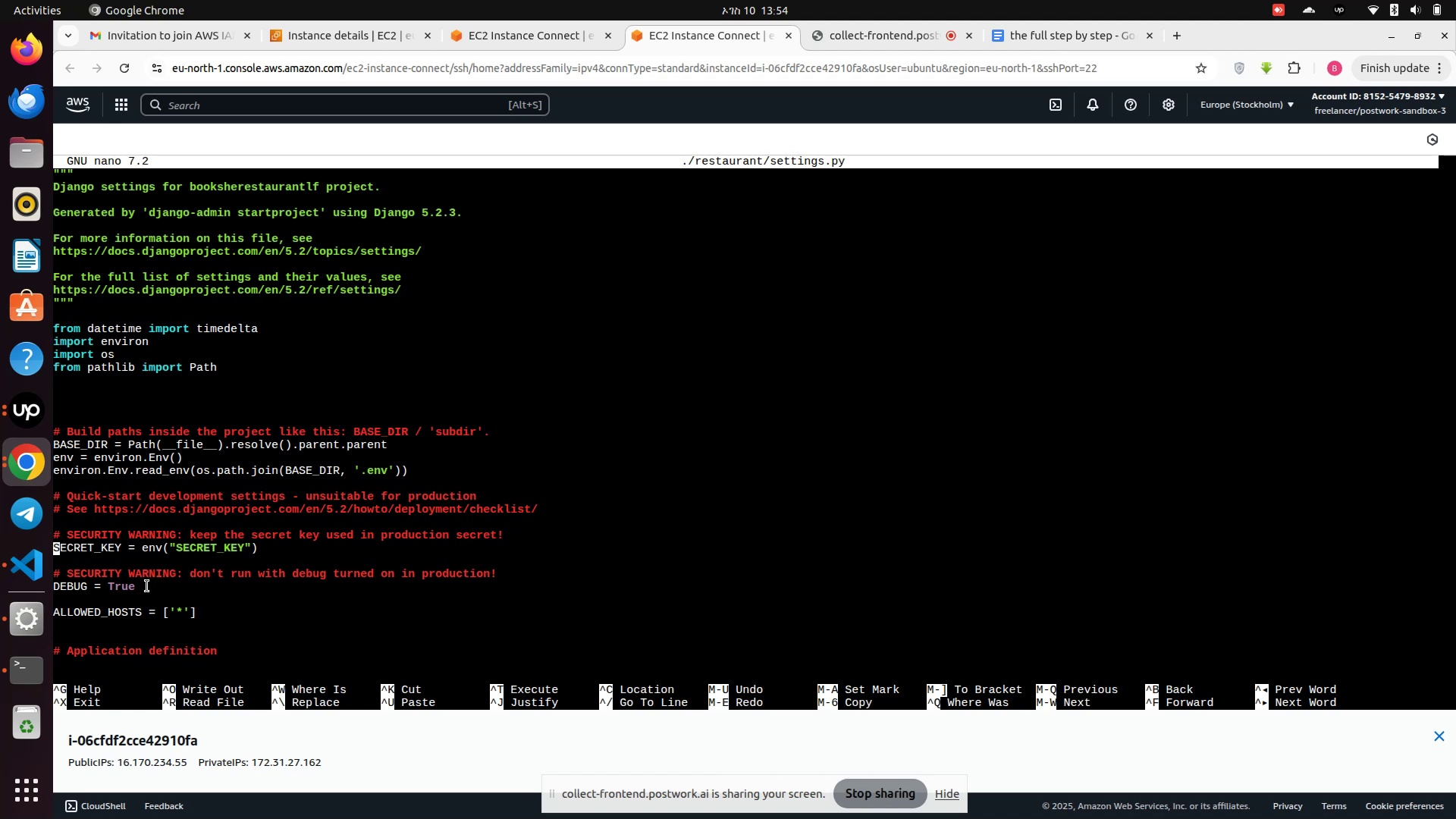 
key(ArrowDown)
 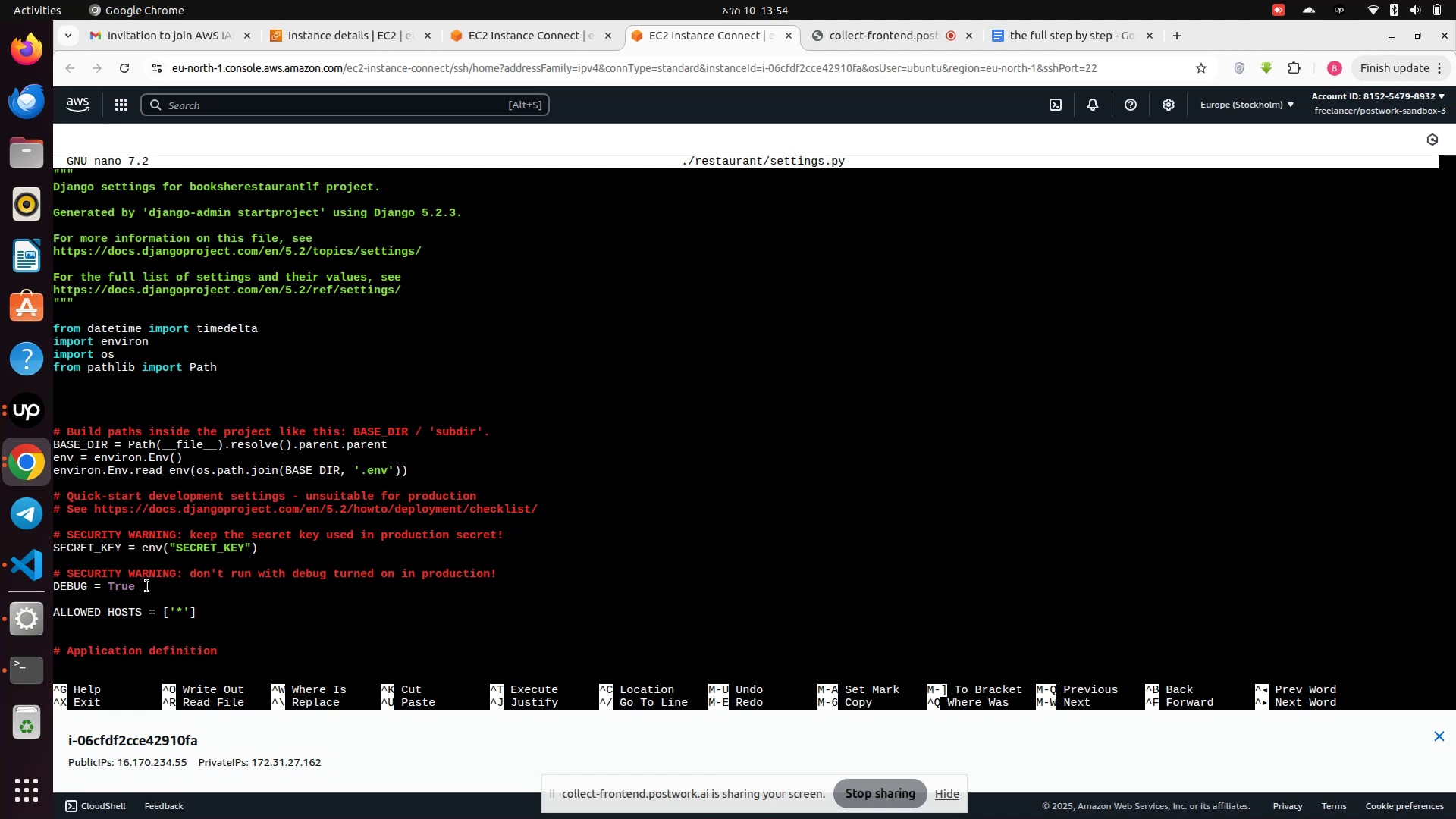 
key(ArrowDown)
 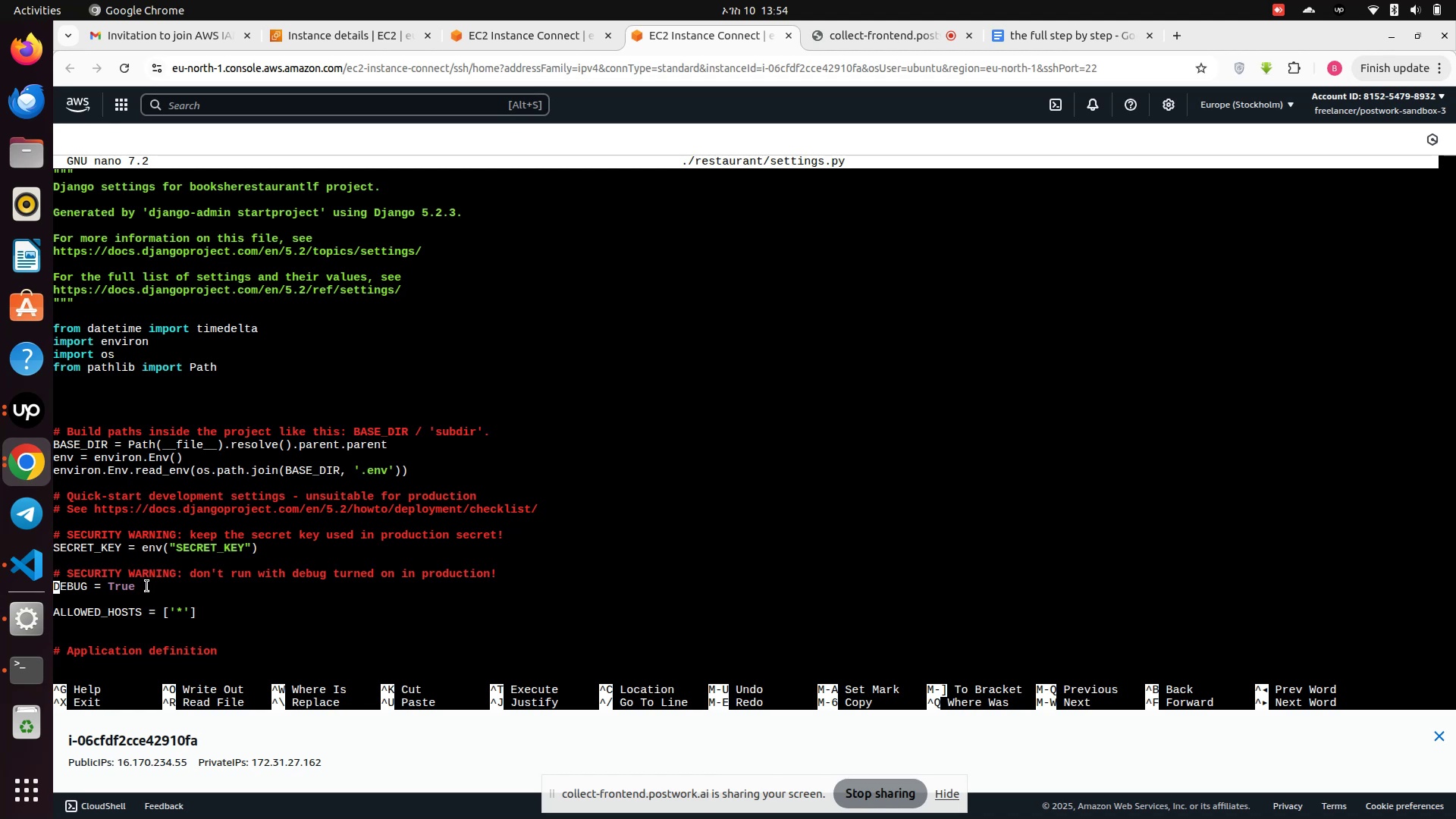 
hold_key(key=ArrowRight, duration=0.76)
 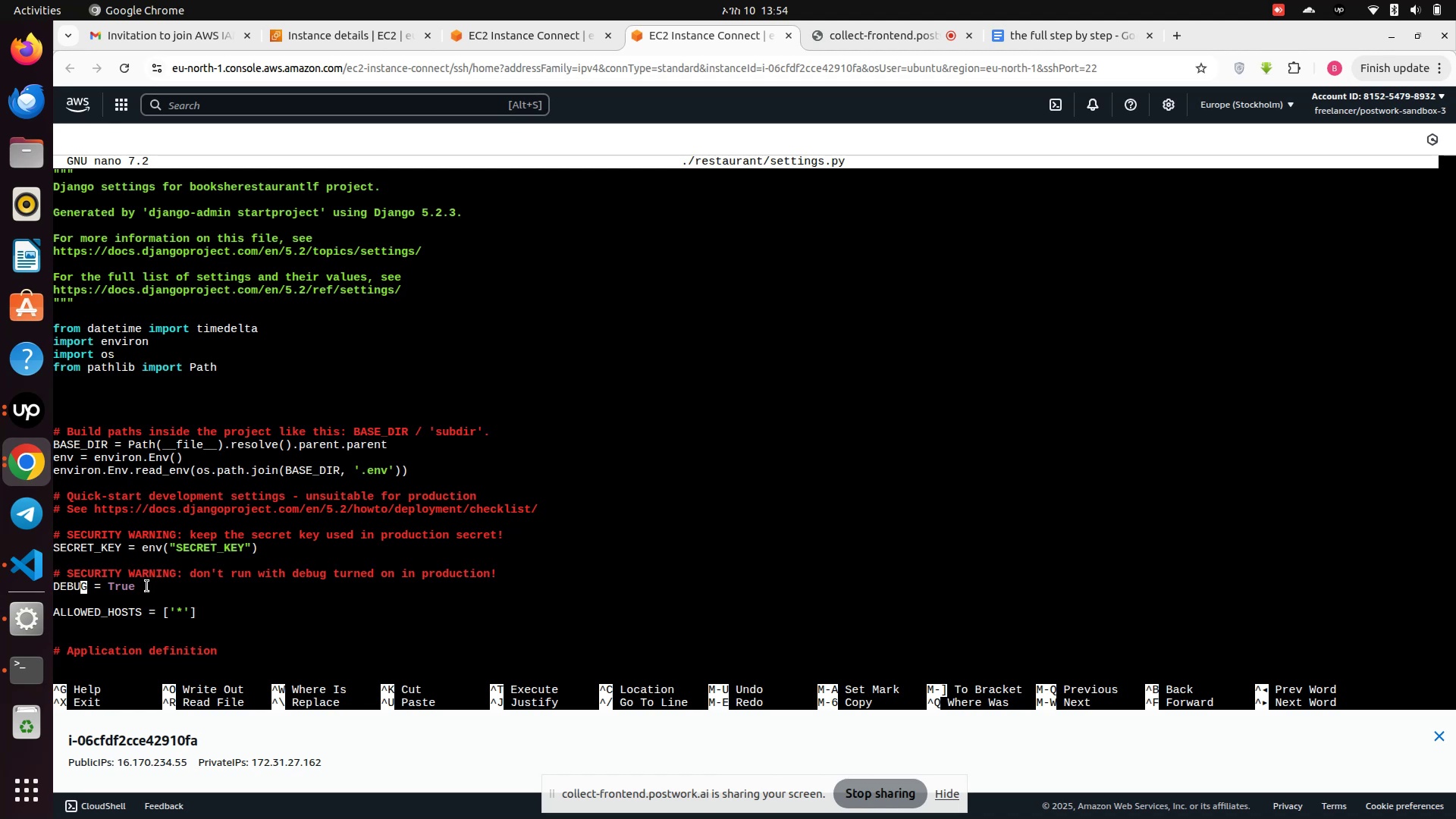 
key(ArrowRight)
 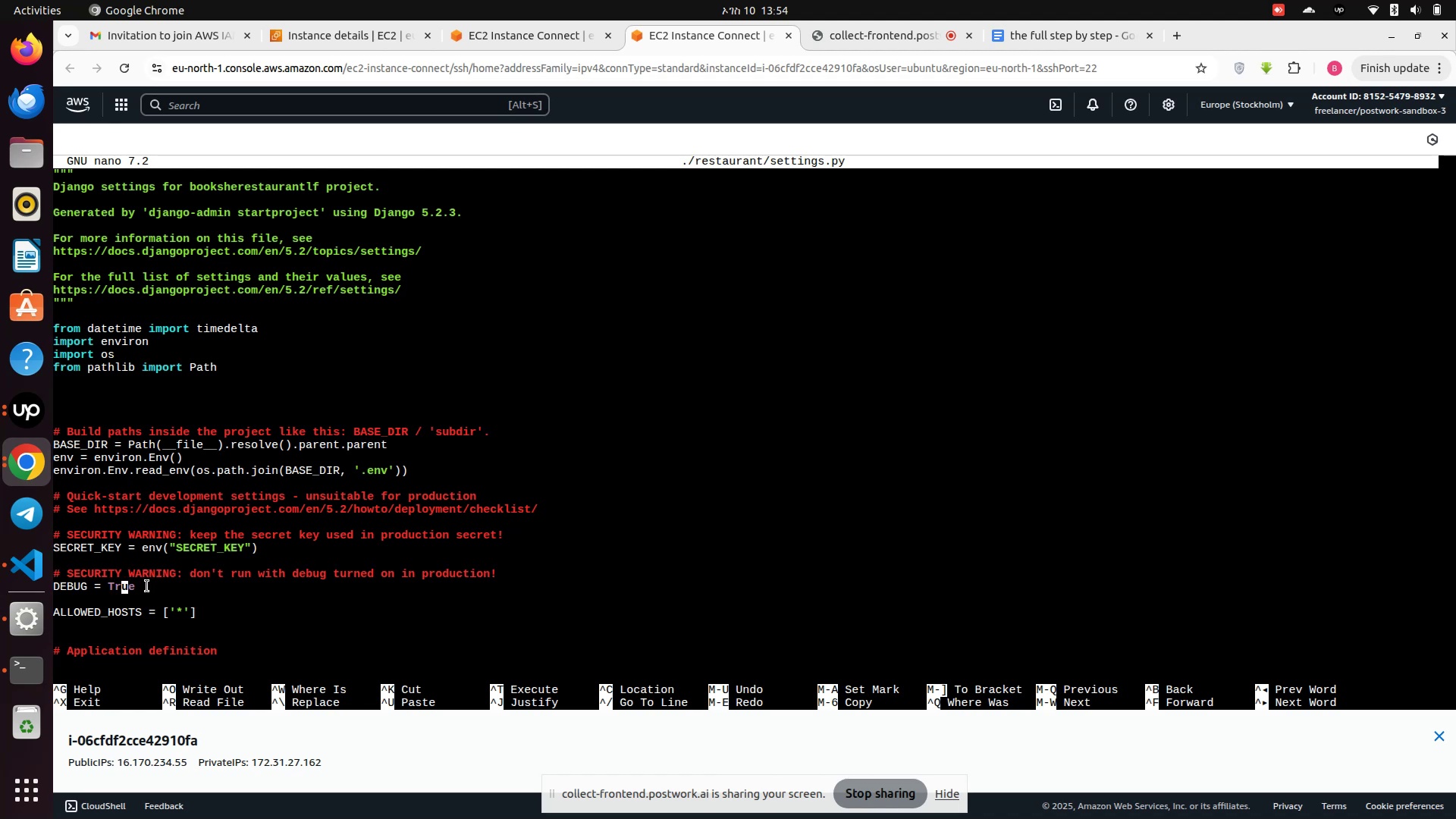 
key(ArrowRight)
 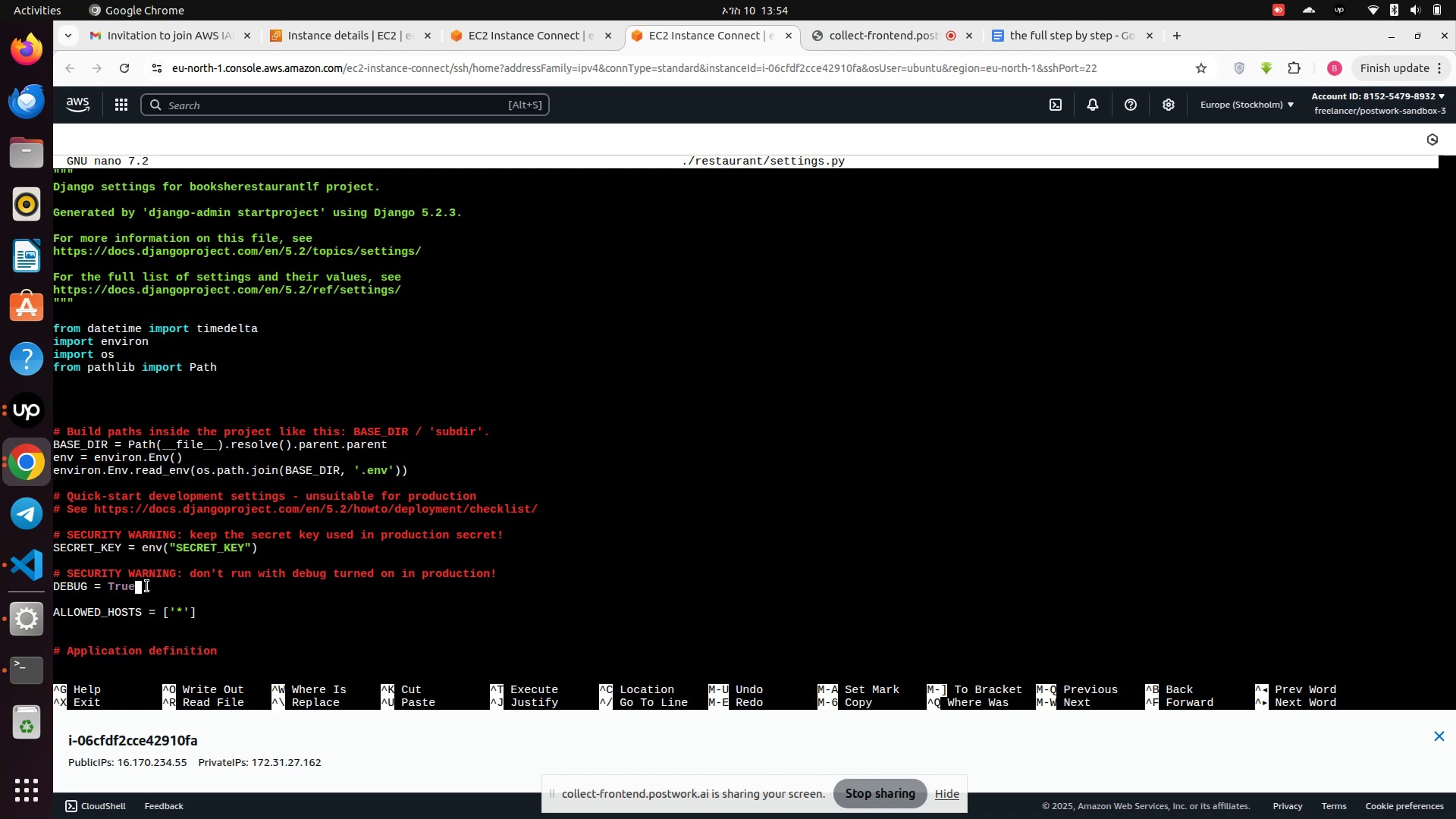 
key(Backspace)
key(Backspace)
key(Backspace)
key(Backspace)
type(False)
 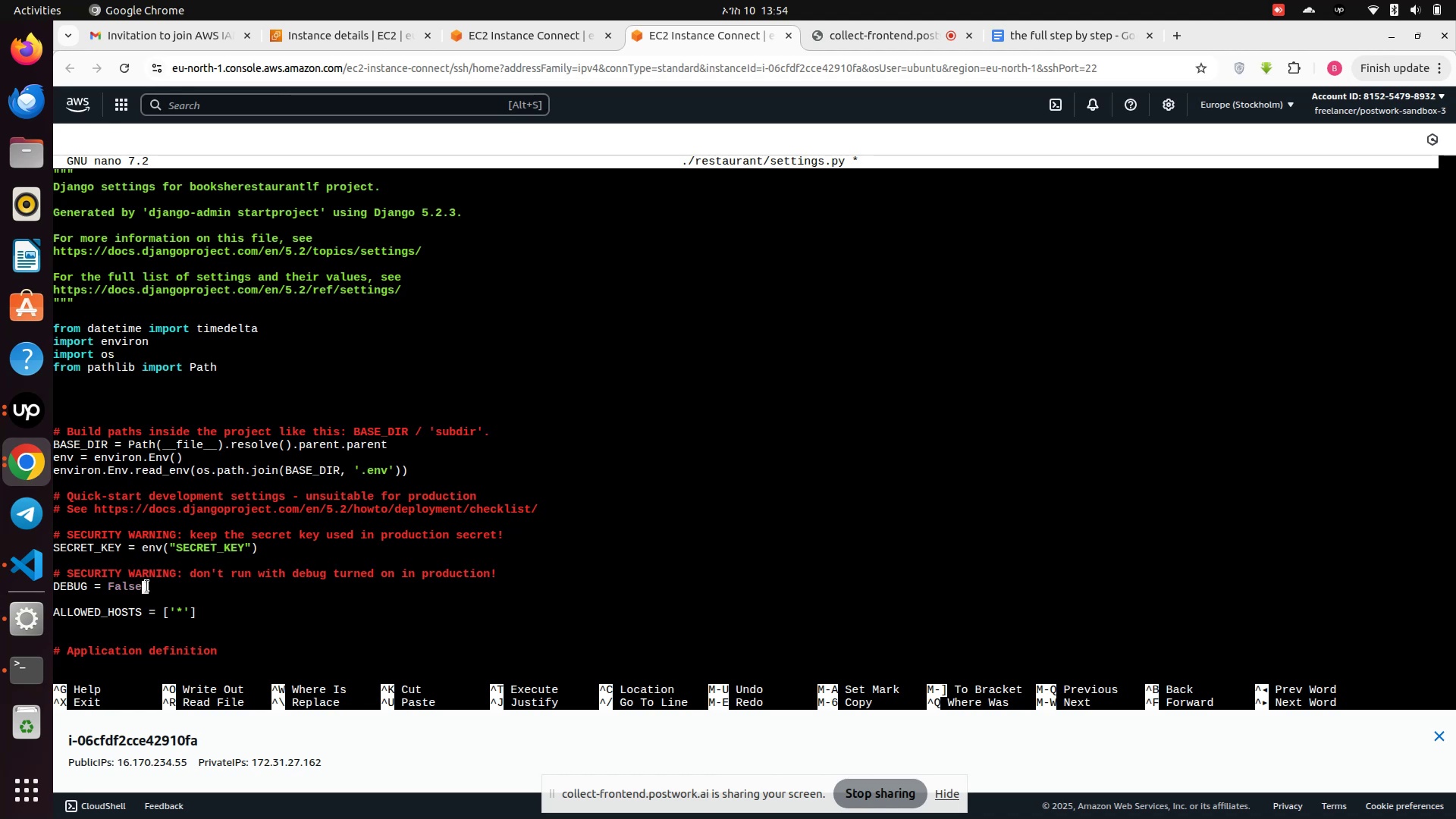 
key(Control+S)
 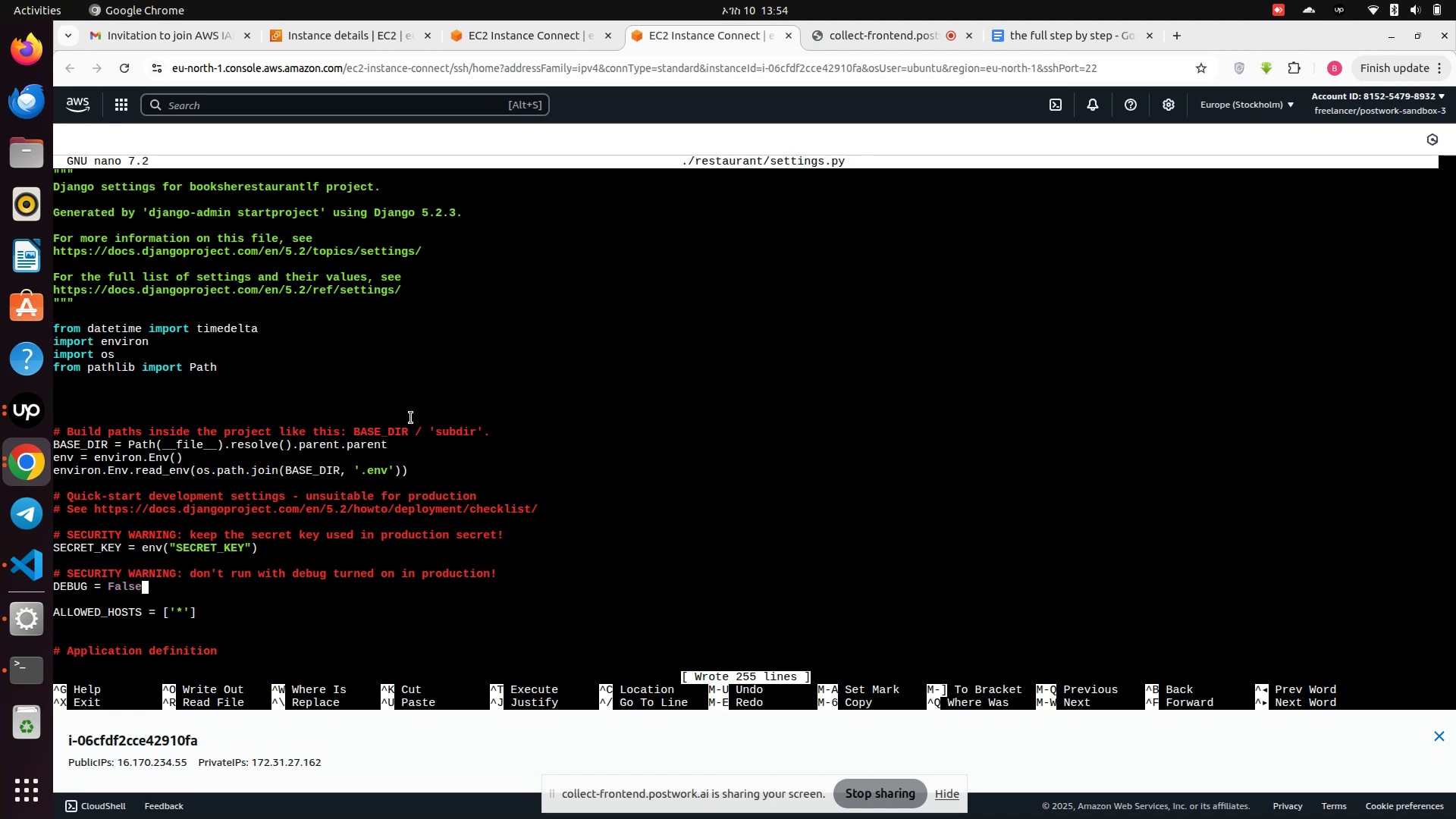 
key(Control+X)
 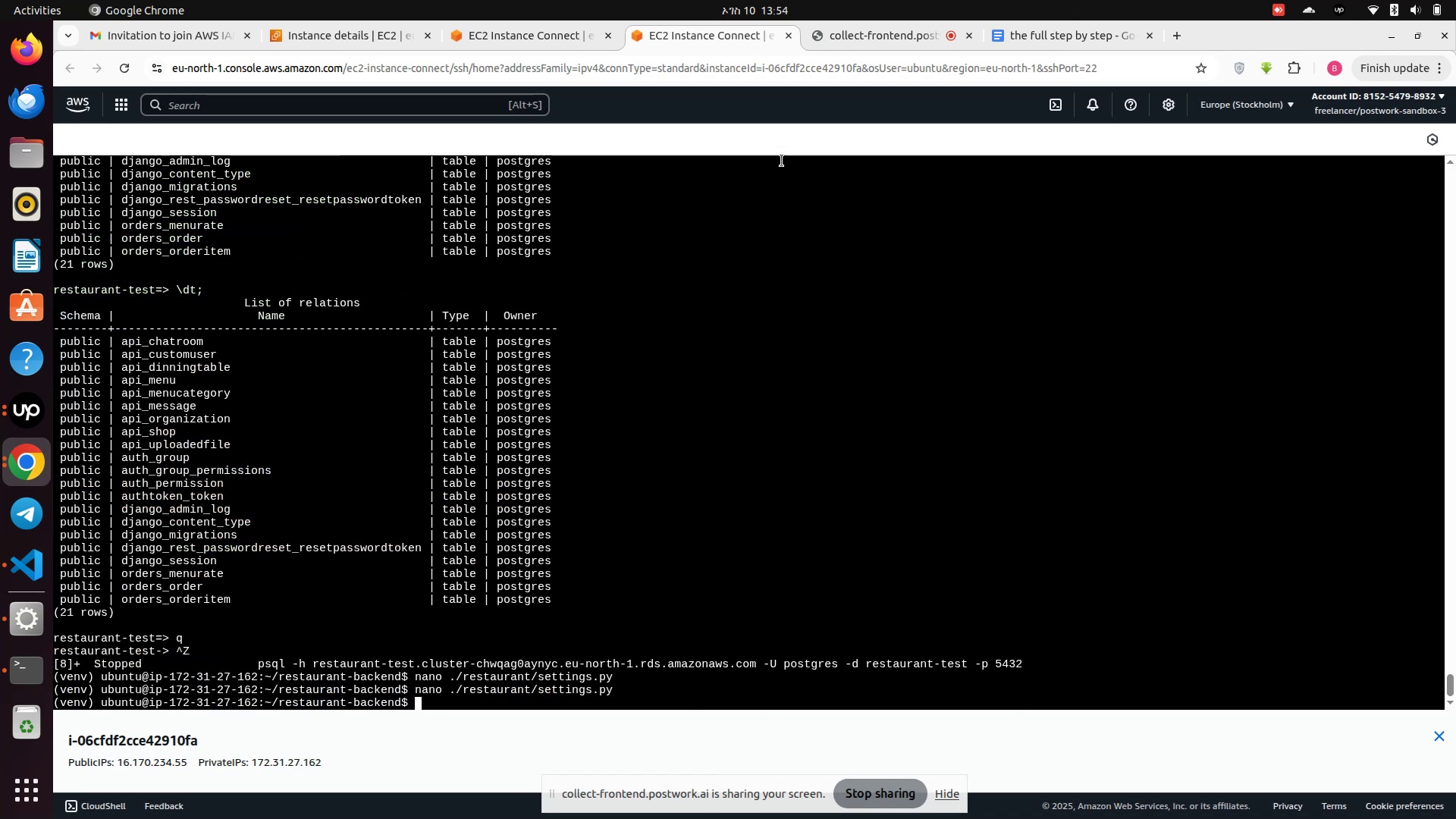 
left_click([1066, 41])
 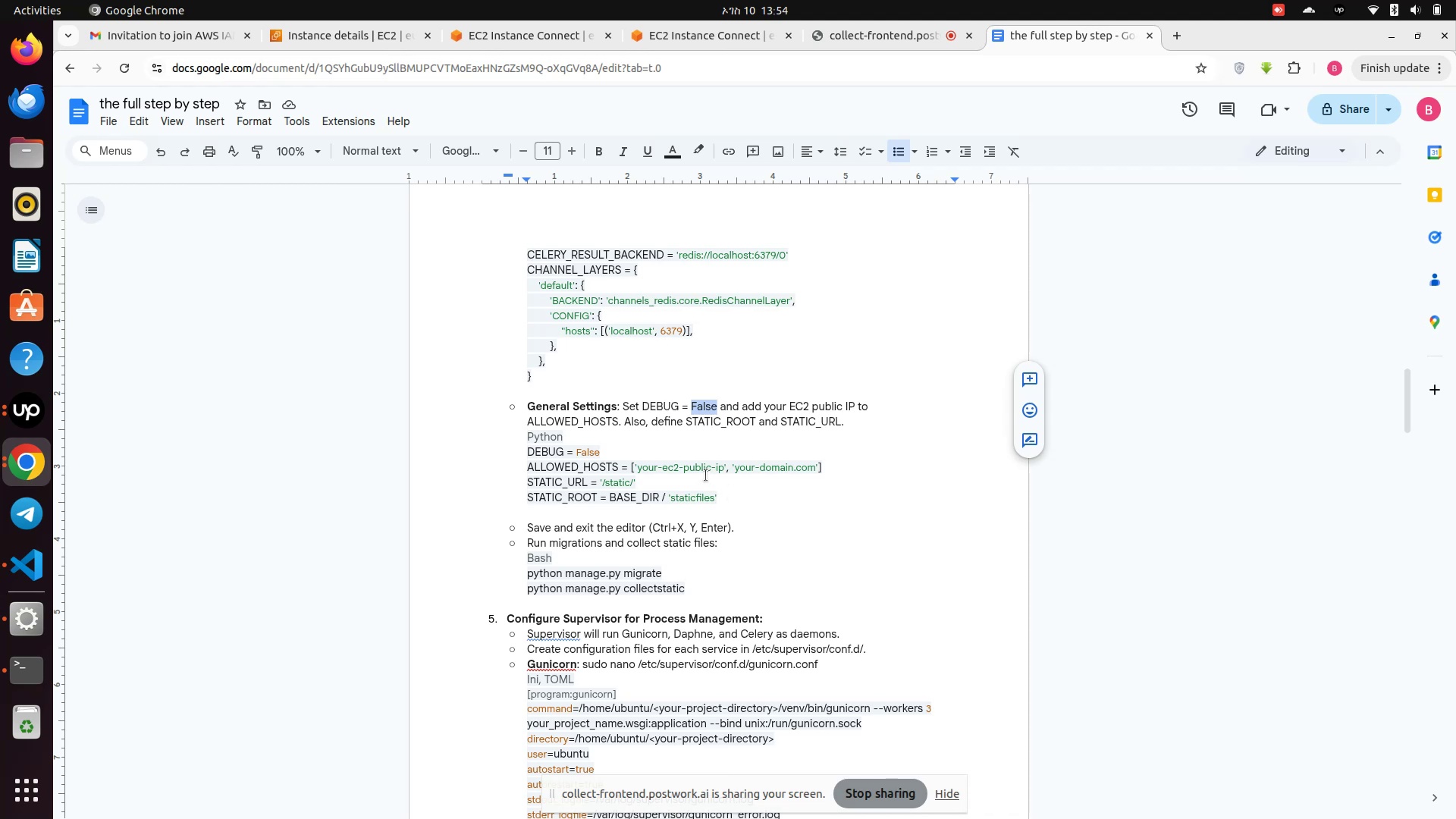 
left_click([655, 459])
 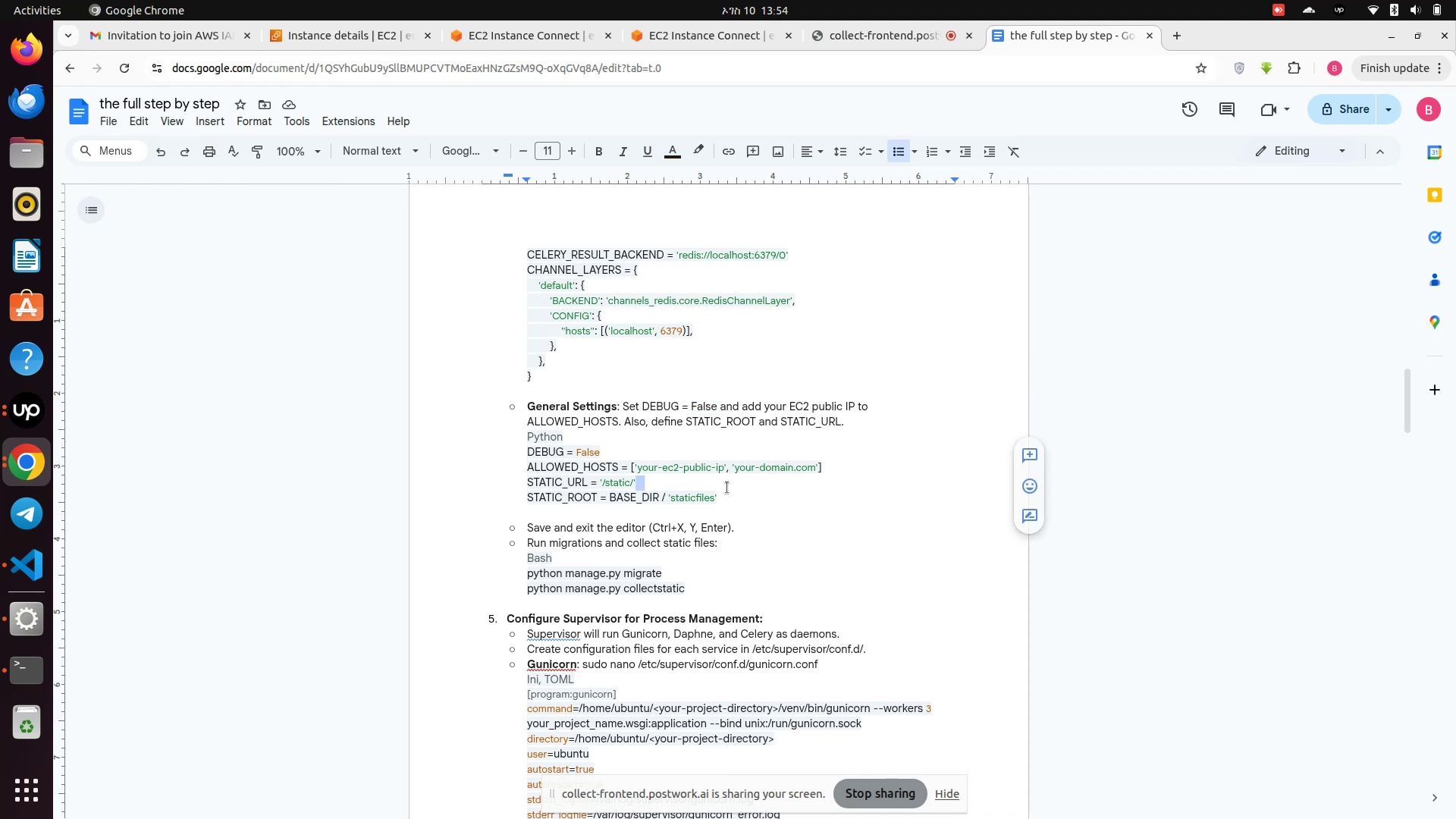 
left_click([759, 499])
 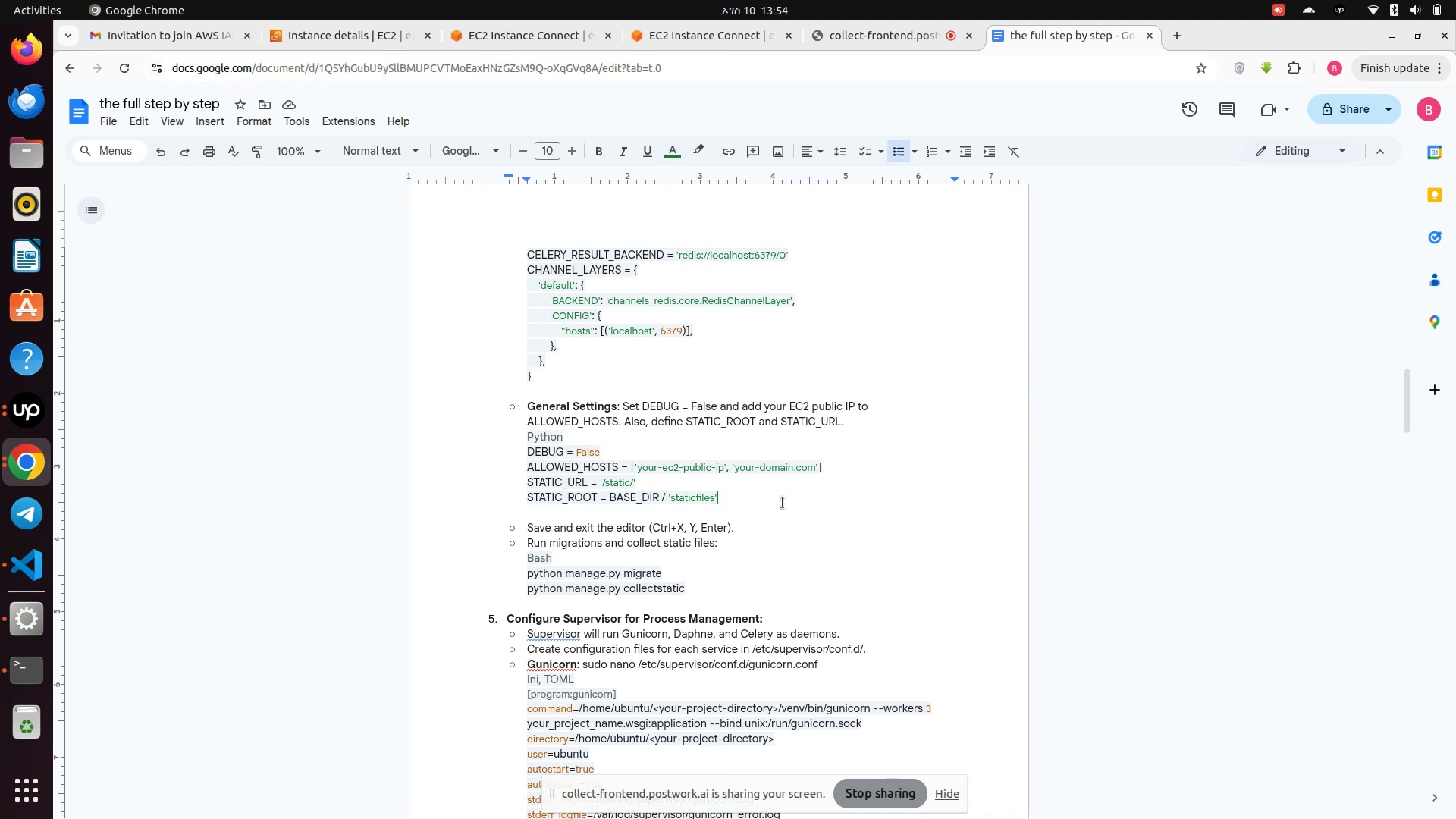 
left_click_drag(start_coordinate=[698, 594], to_coordinate=[526, 591])
 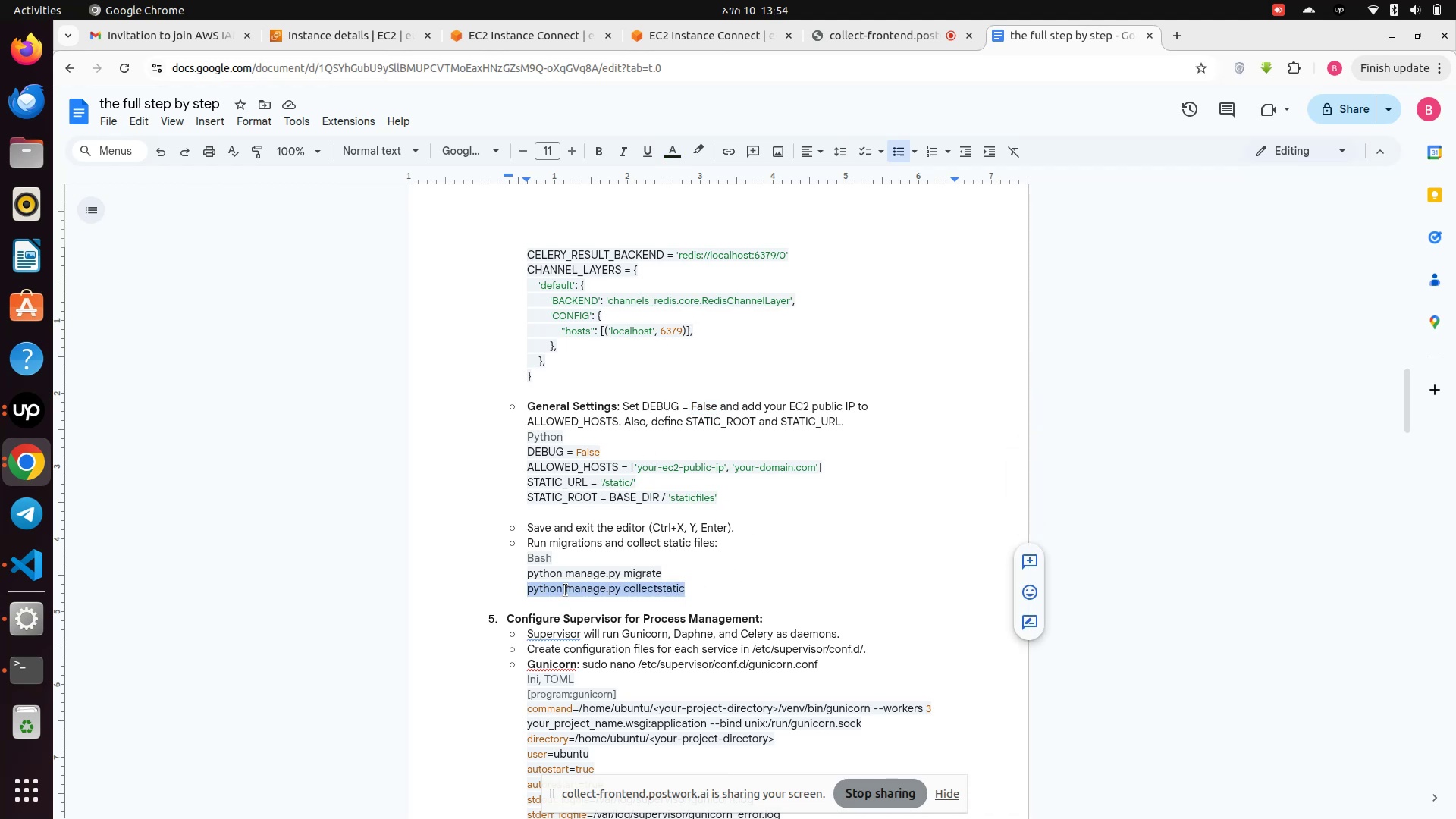 
key(Control+C)
 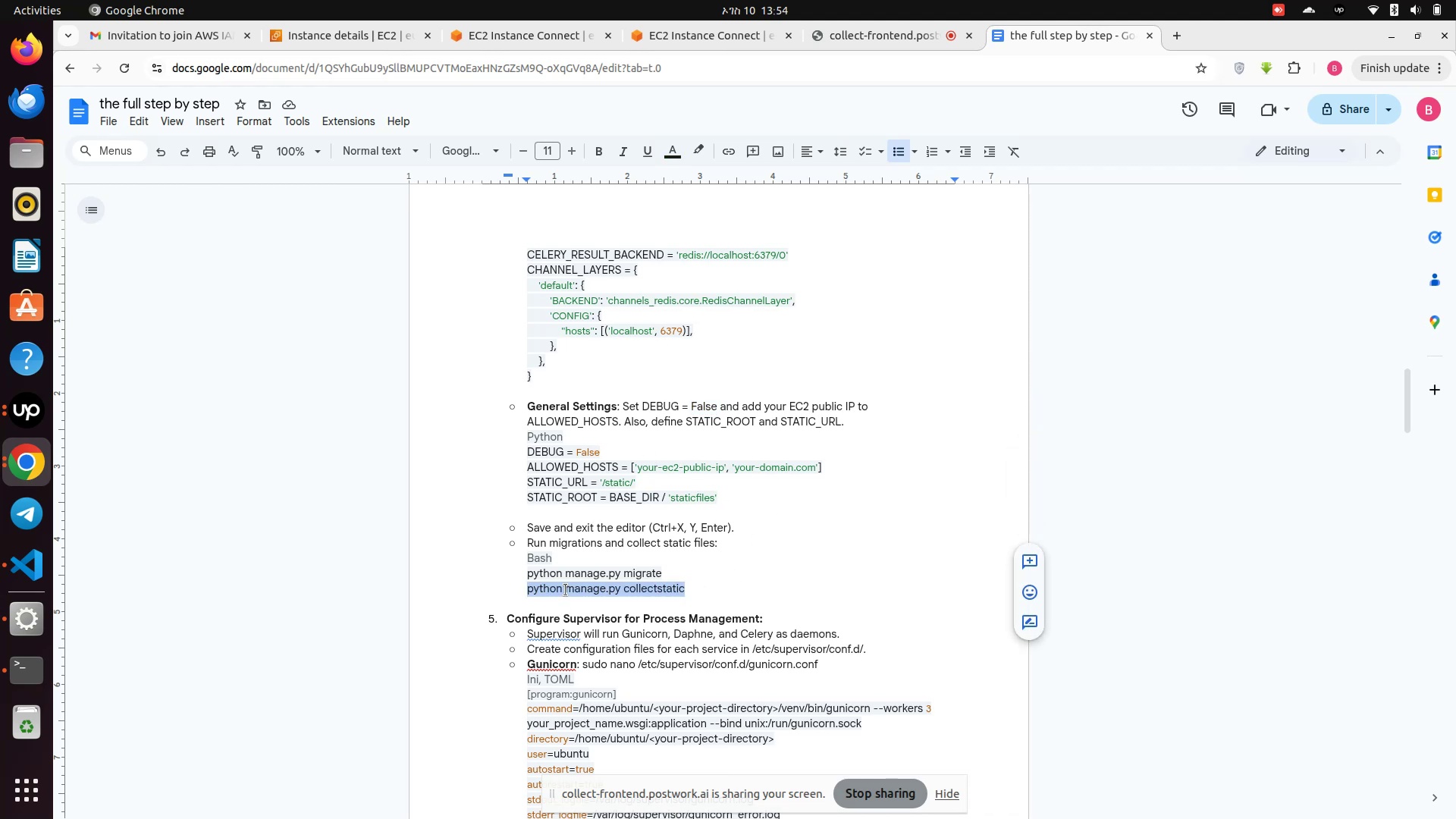 
key(Control+C)
 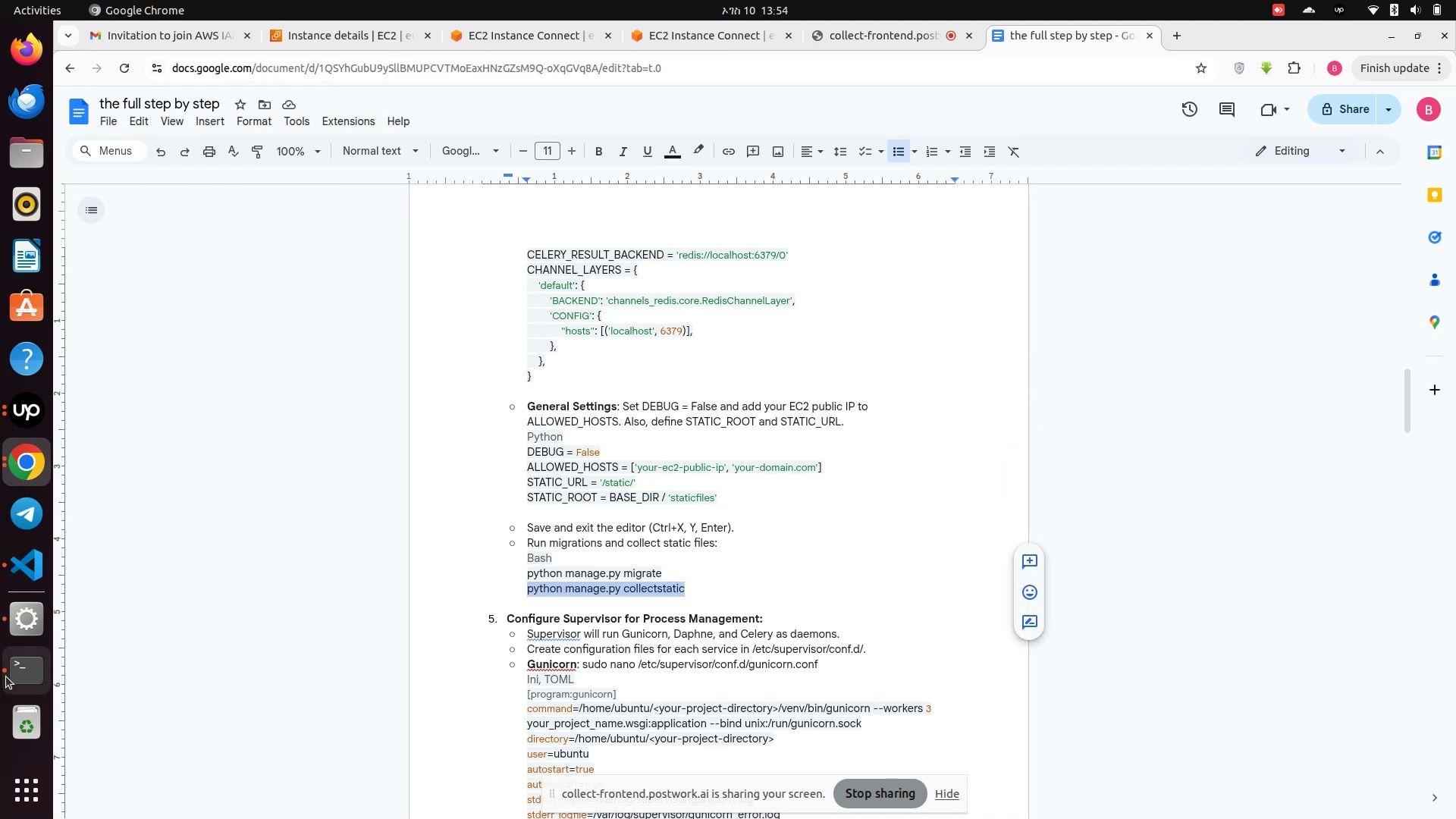 
left_click([18, 679])
 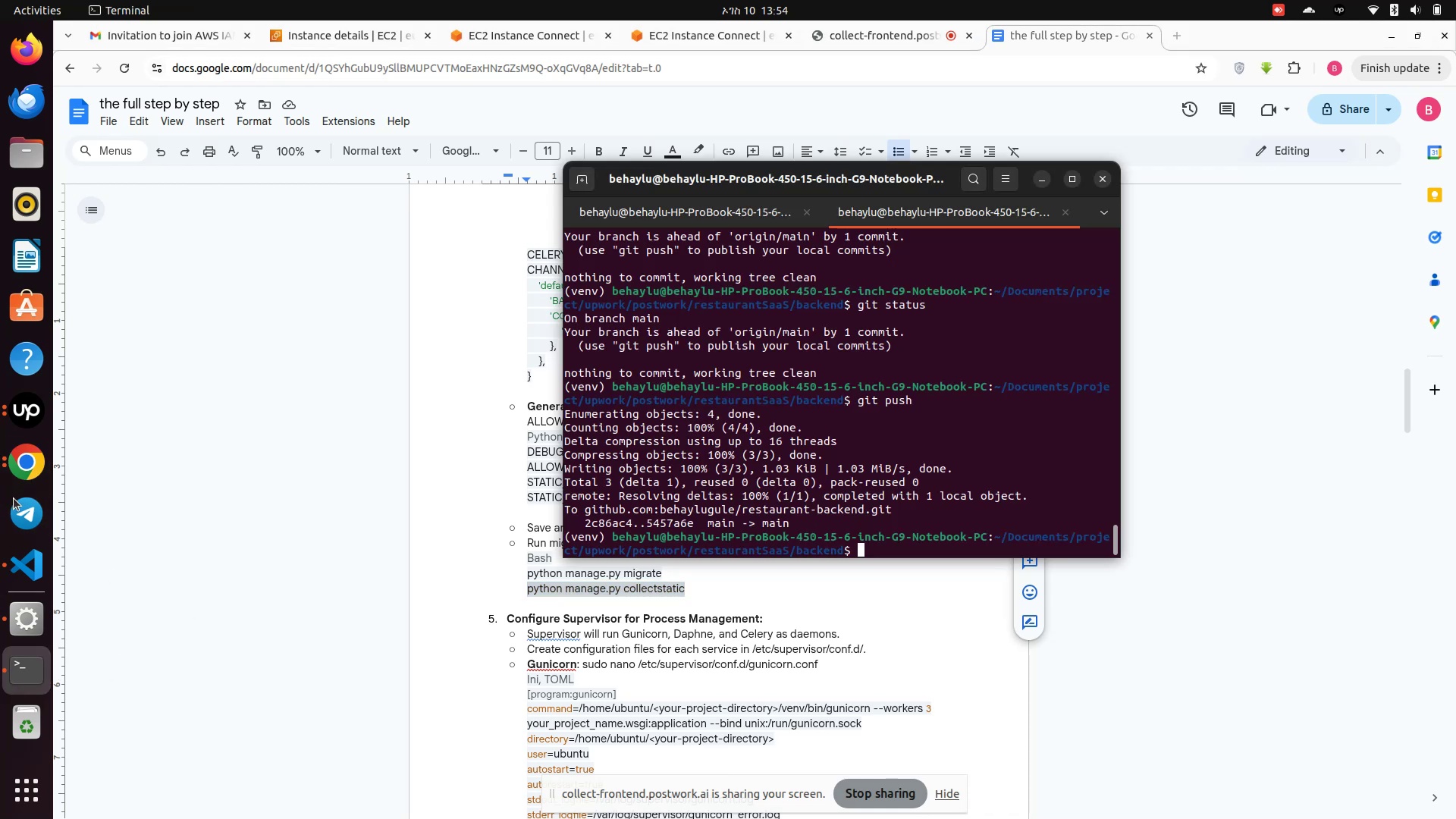 
left_click([18, 464])
 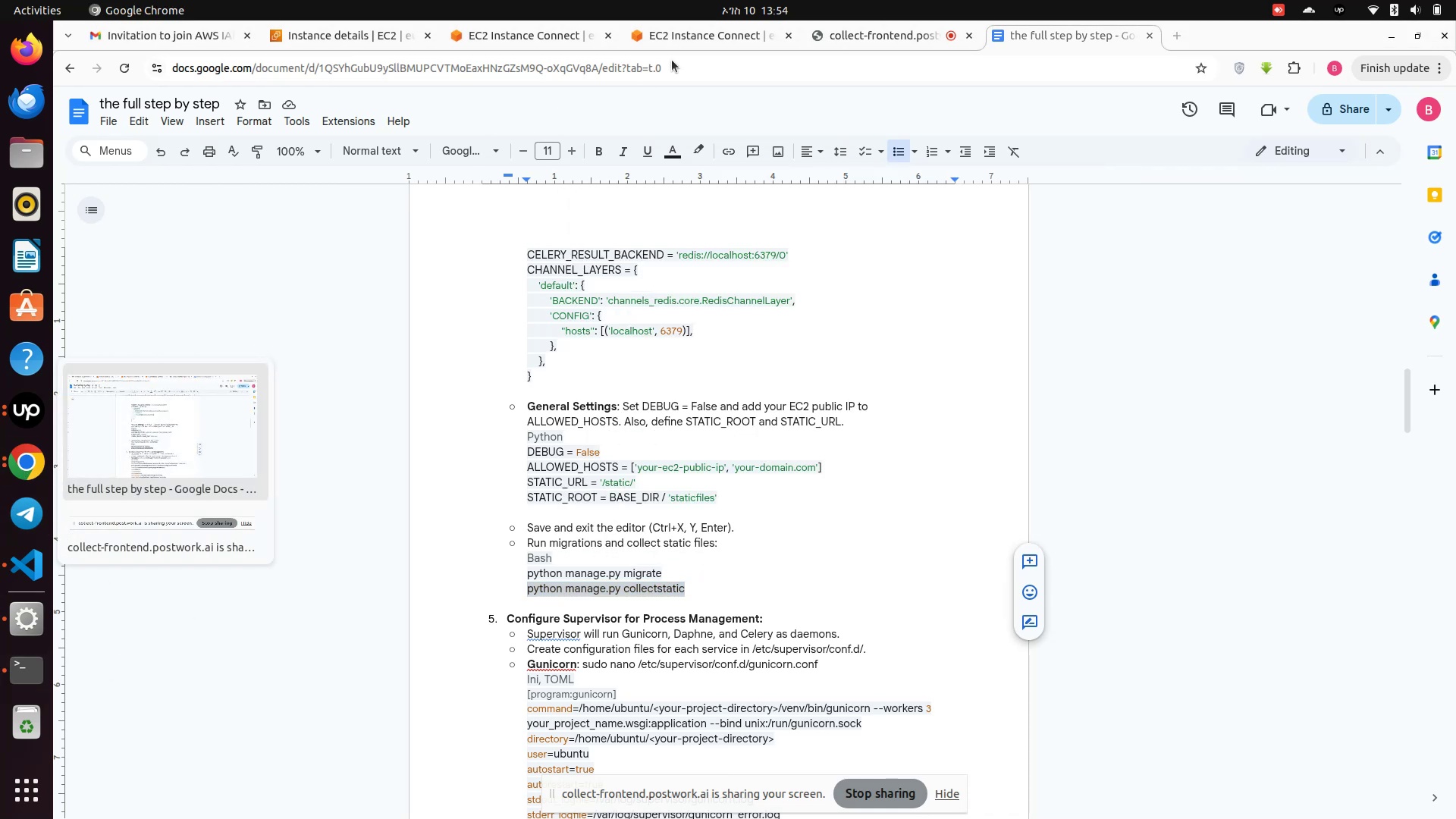 
left_click([682, 45])
 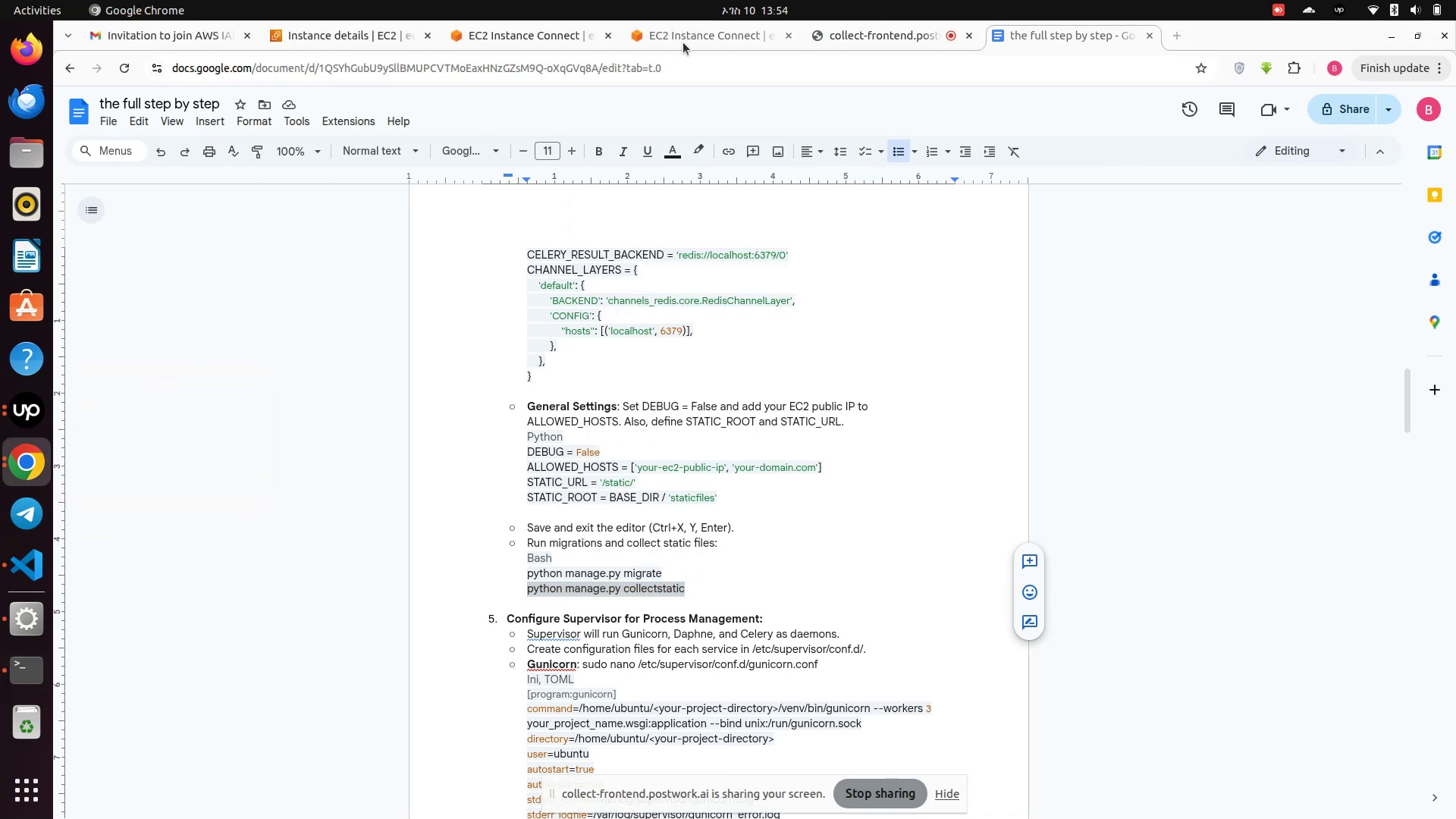 
left_click([684, 42])
 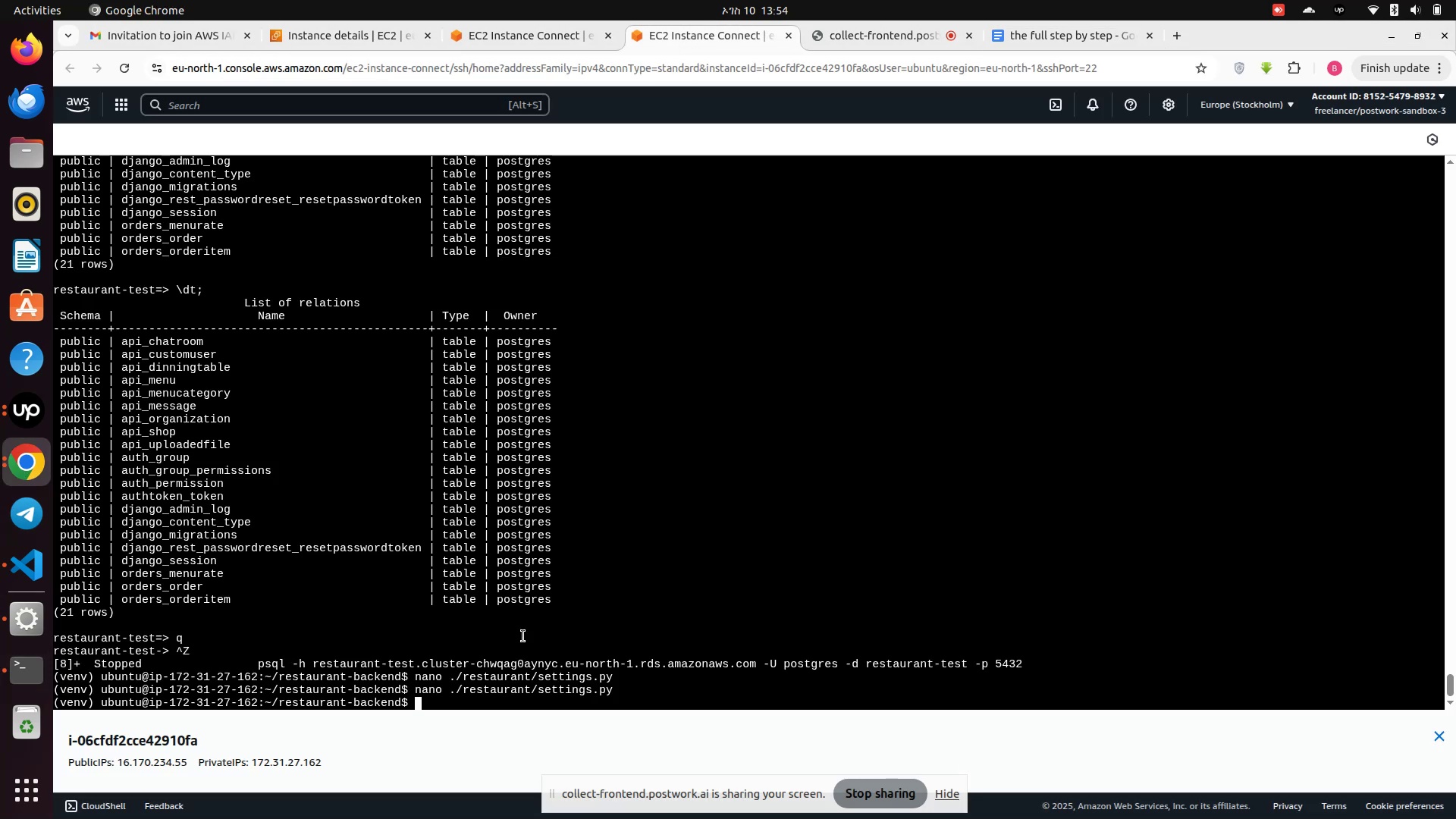 
mouse_move([437, 684])
 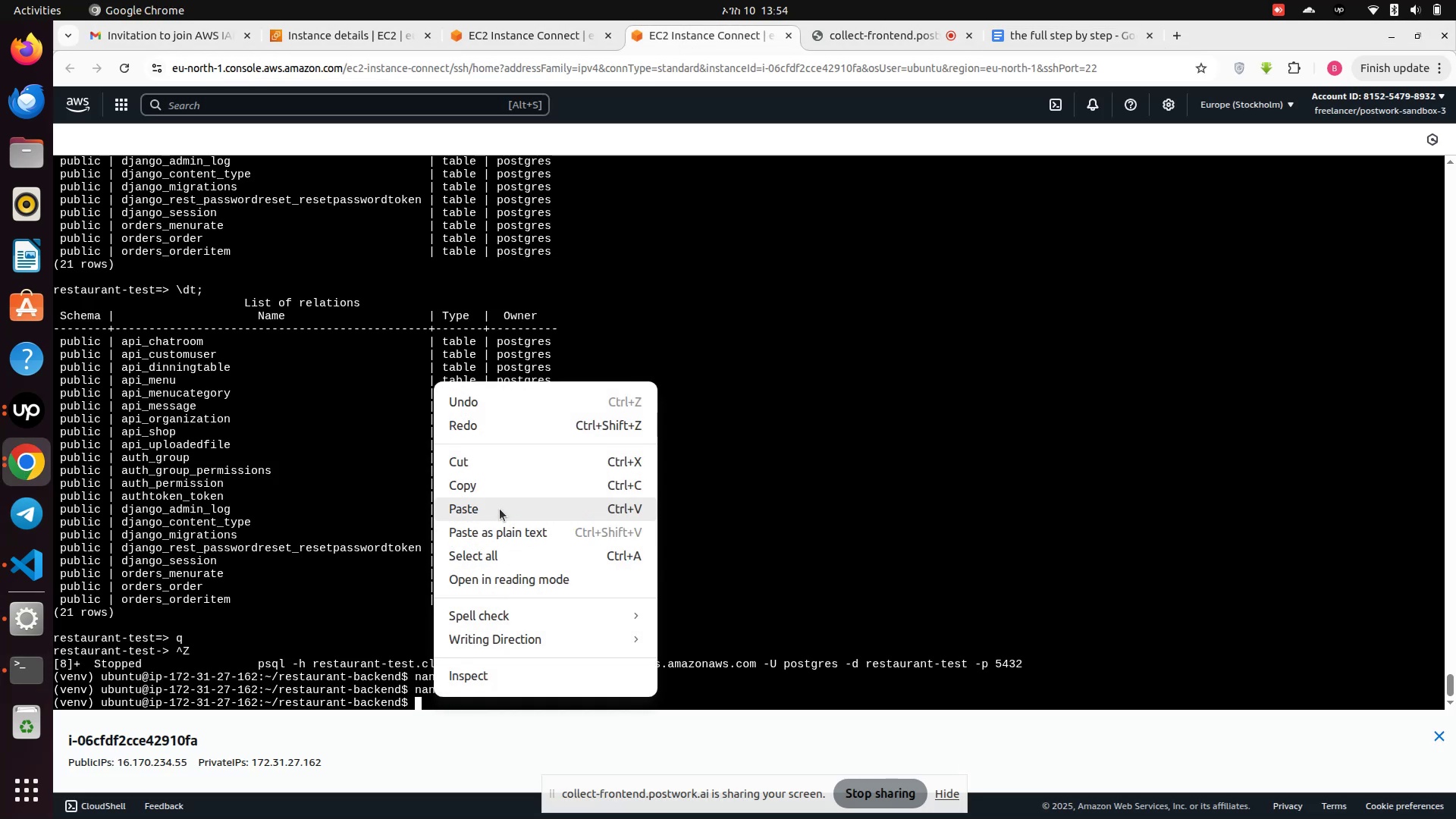 
left_click([500, 509])
 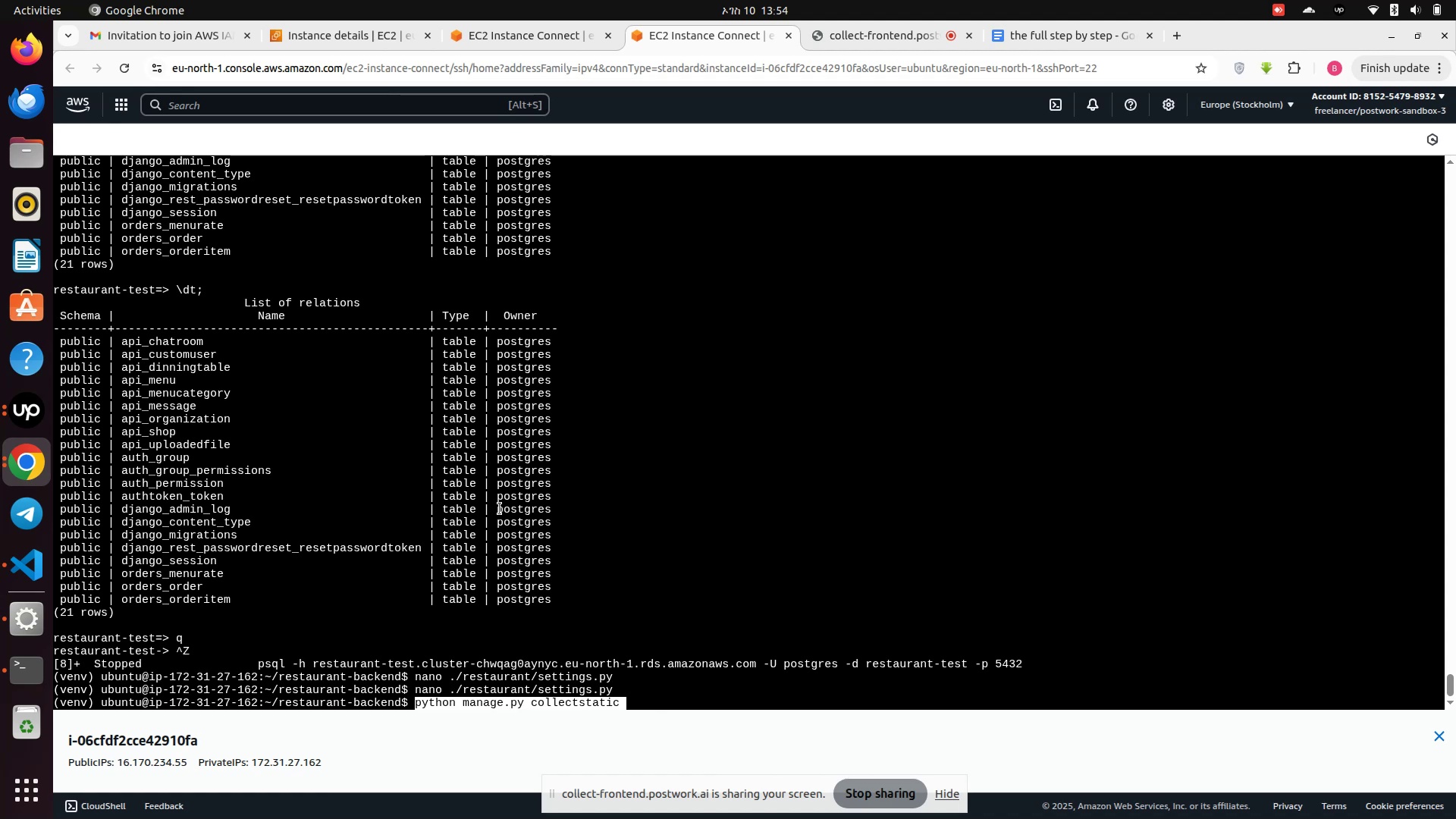 
key(Enter)
 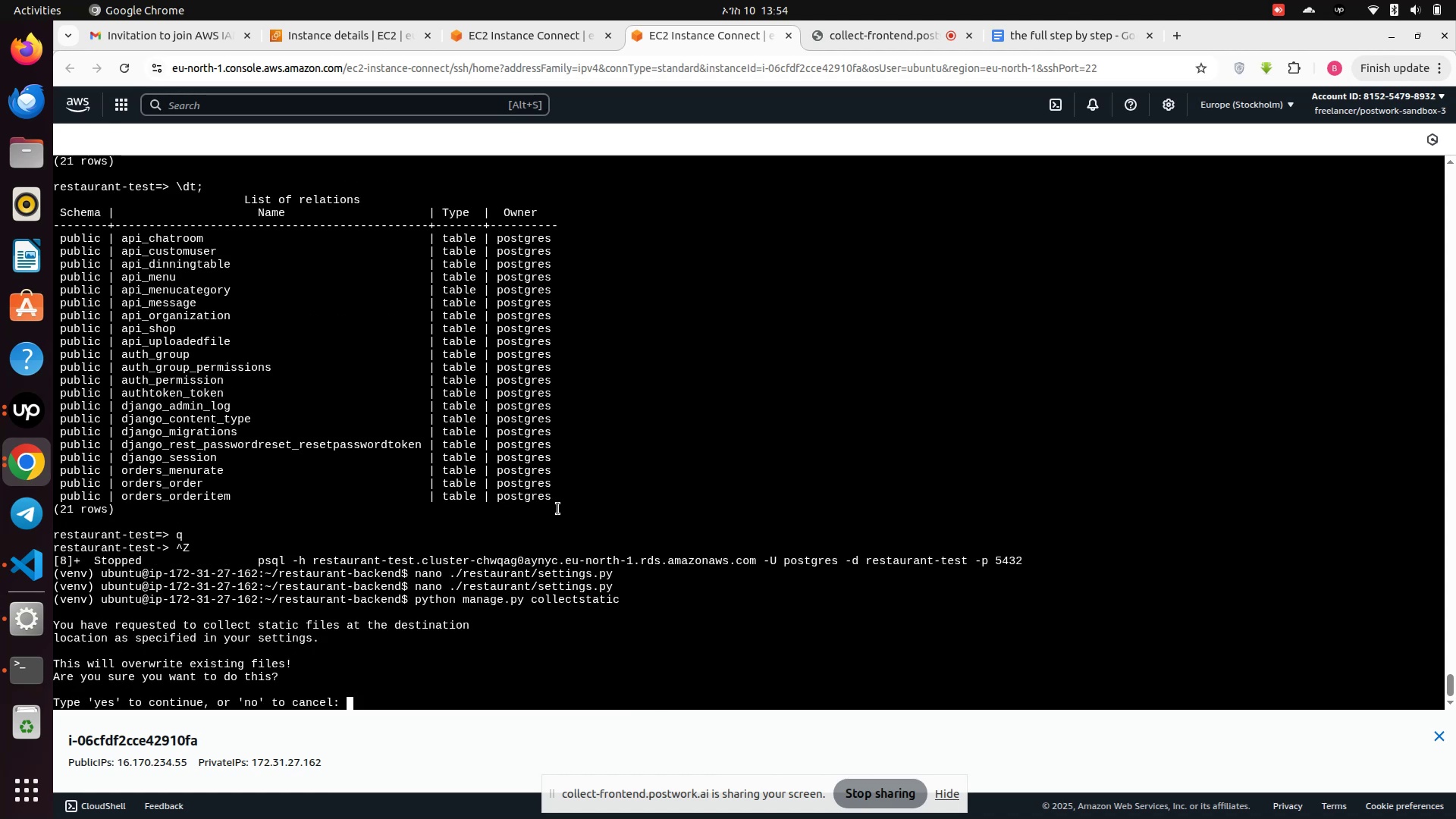 
type(yes)
 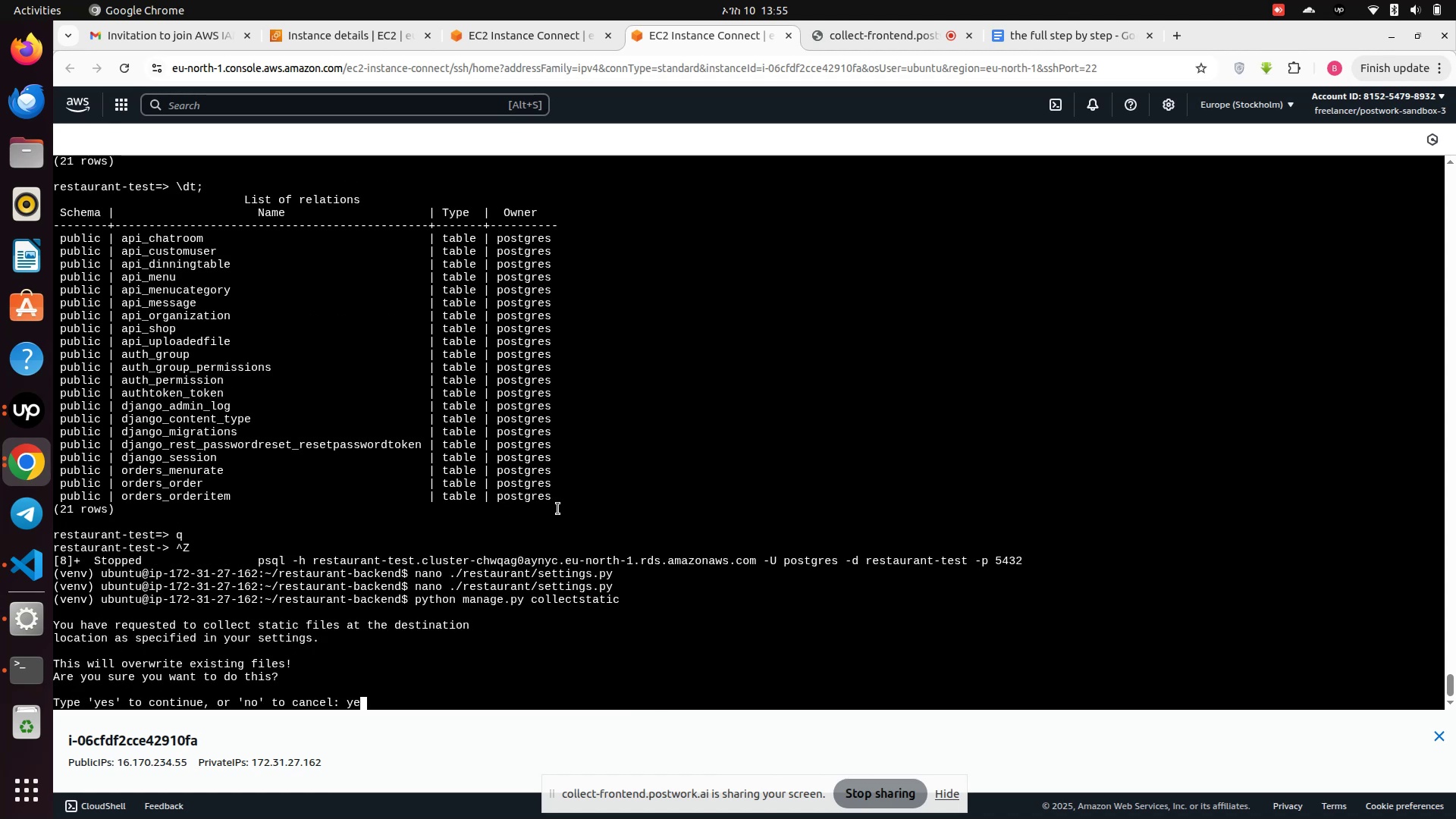 
key(Enter)
 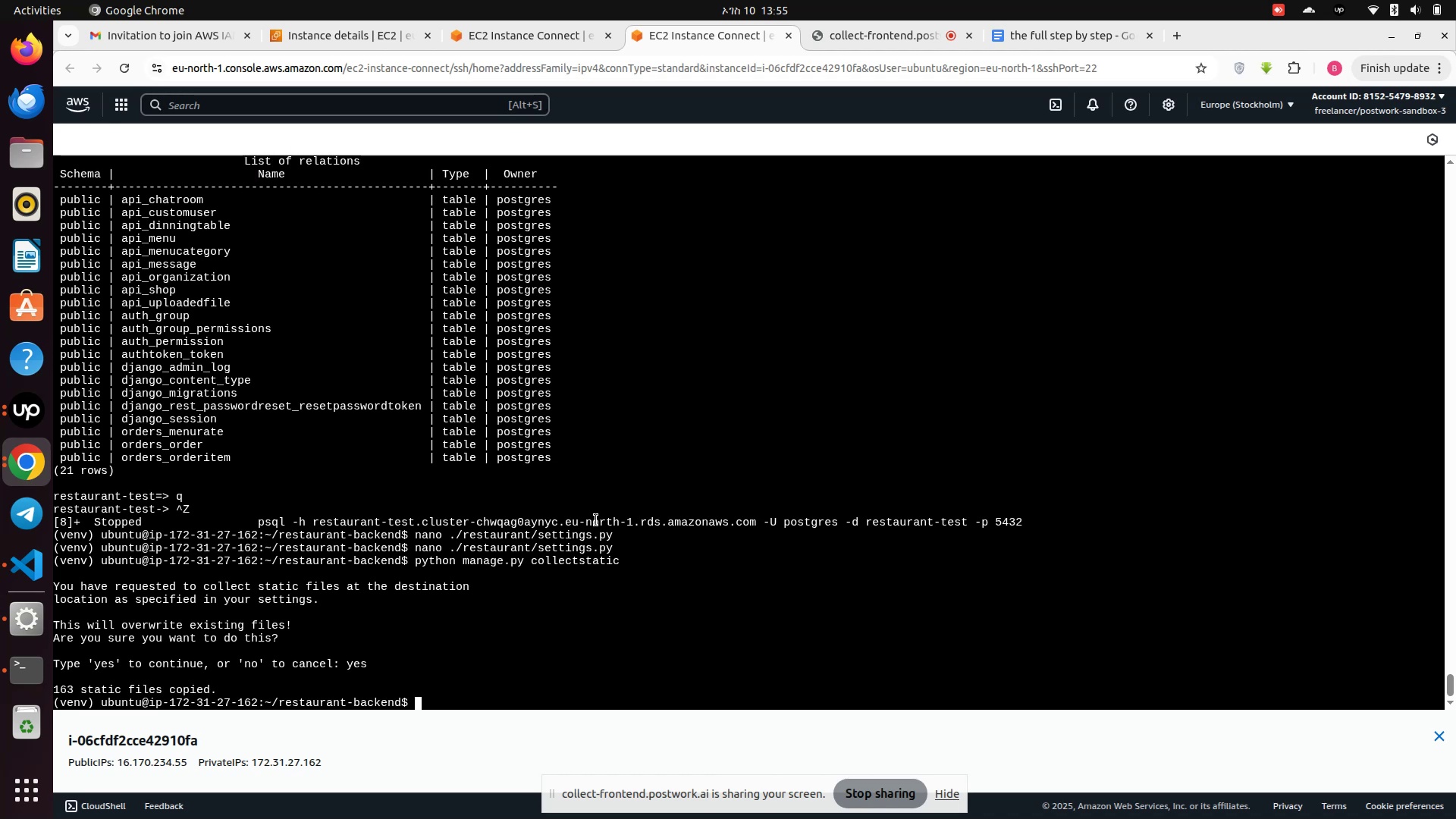 
wait(19.36)
 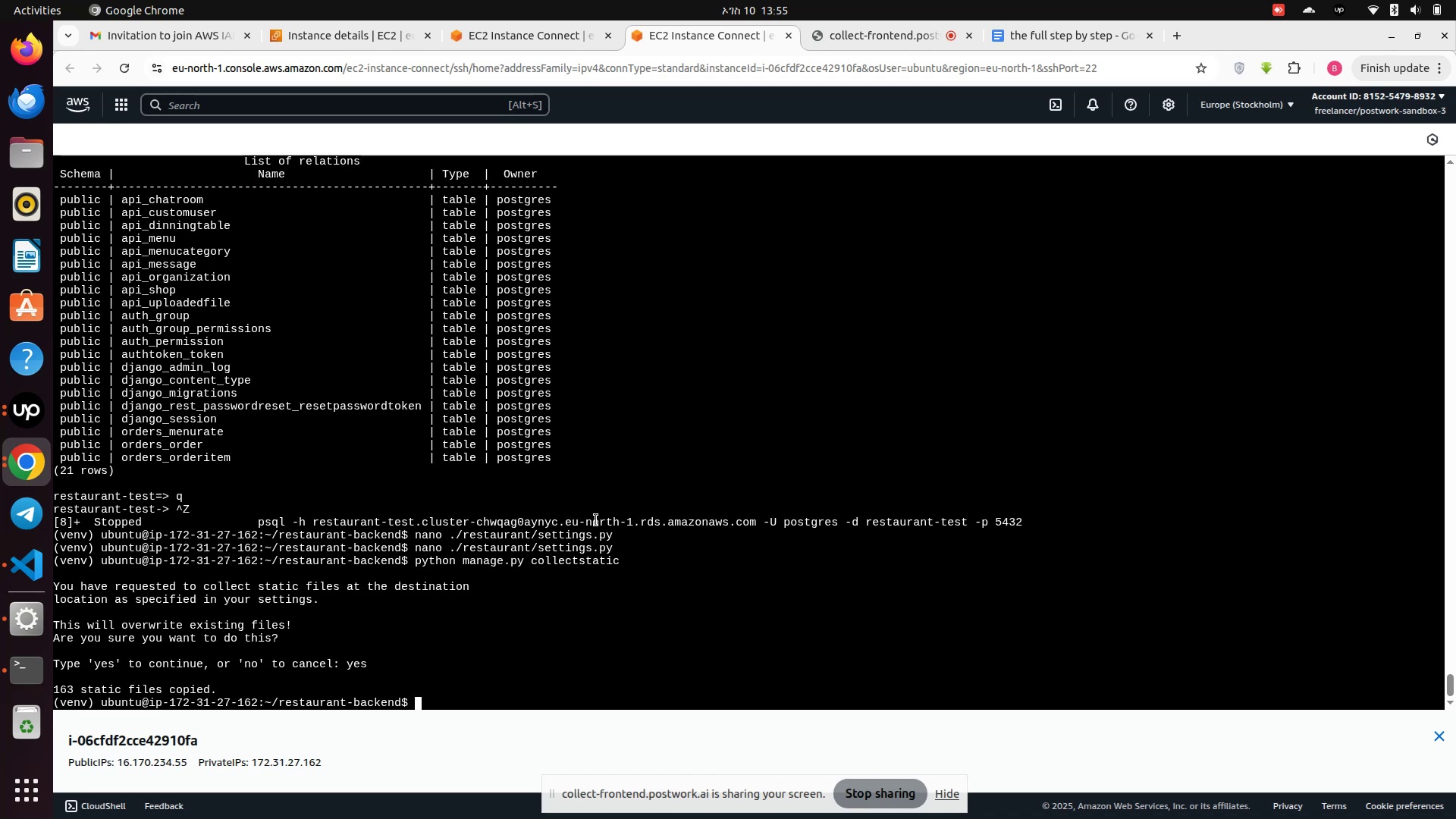 
left_click([1012, 32])
 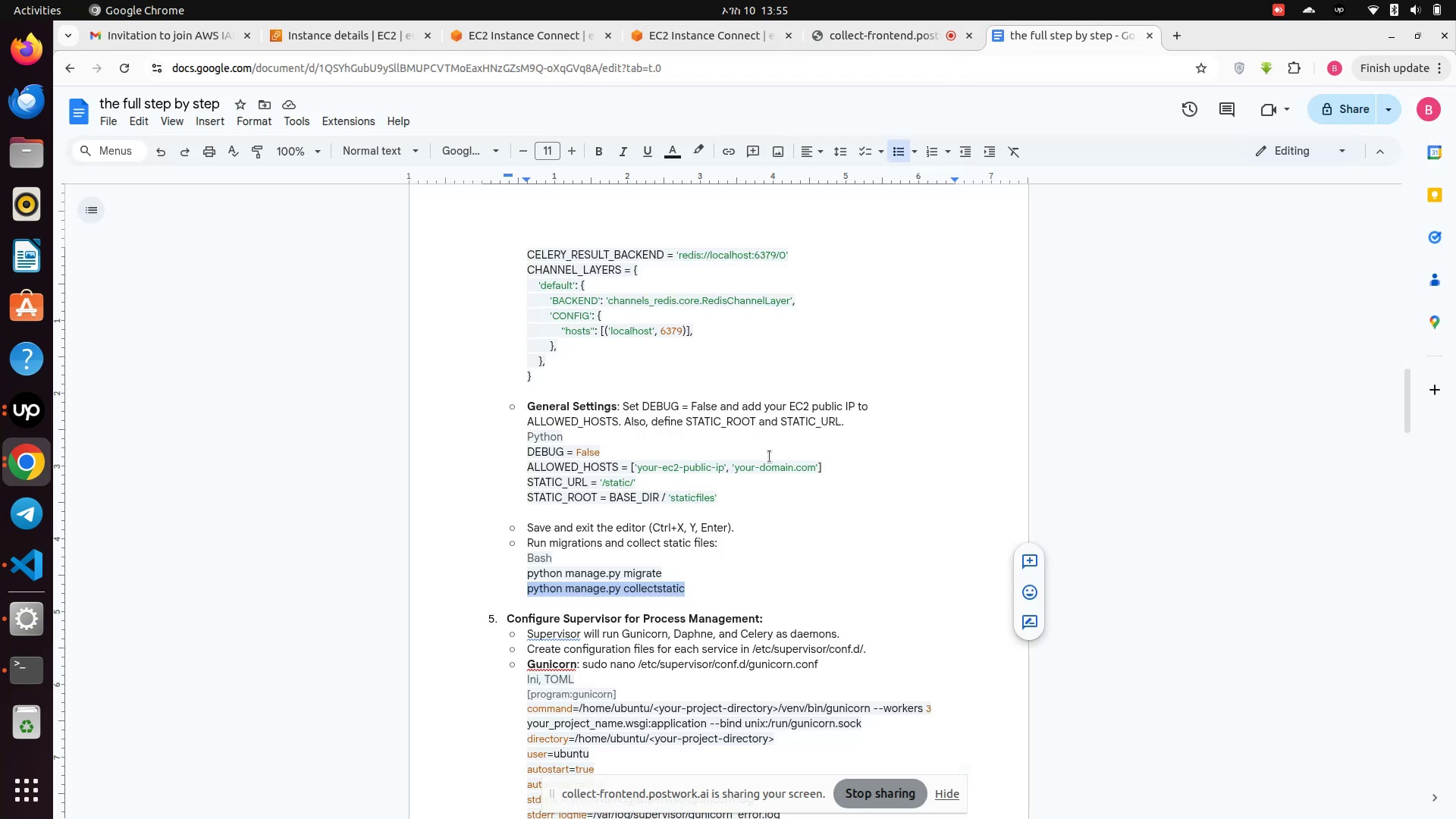 
scroll: coordinate [740, 487], scroll_direction: down, amount: 4.0
 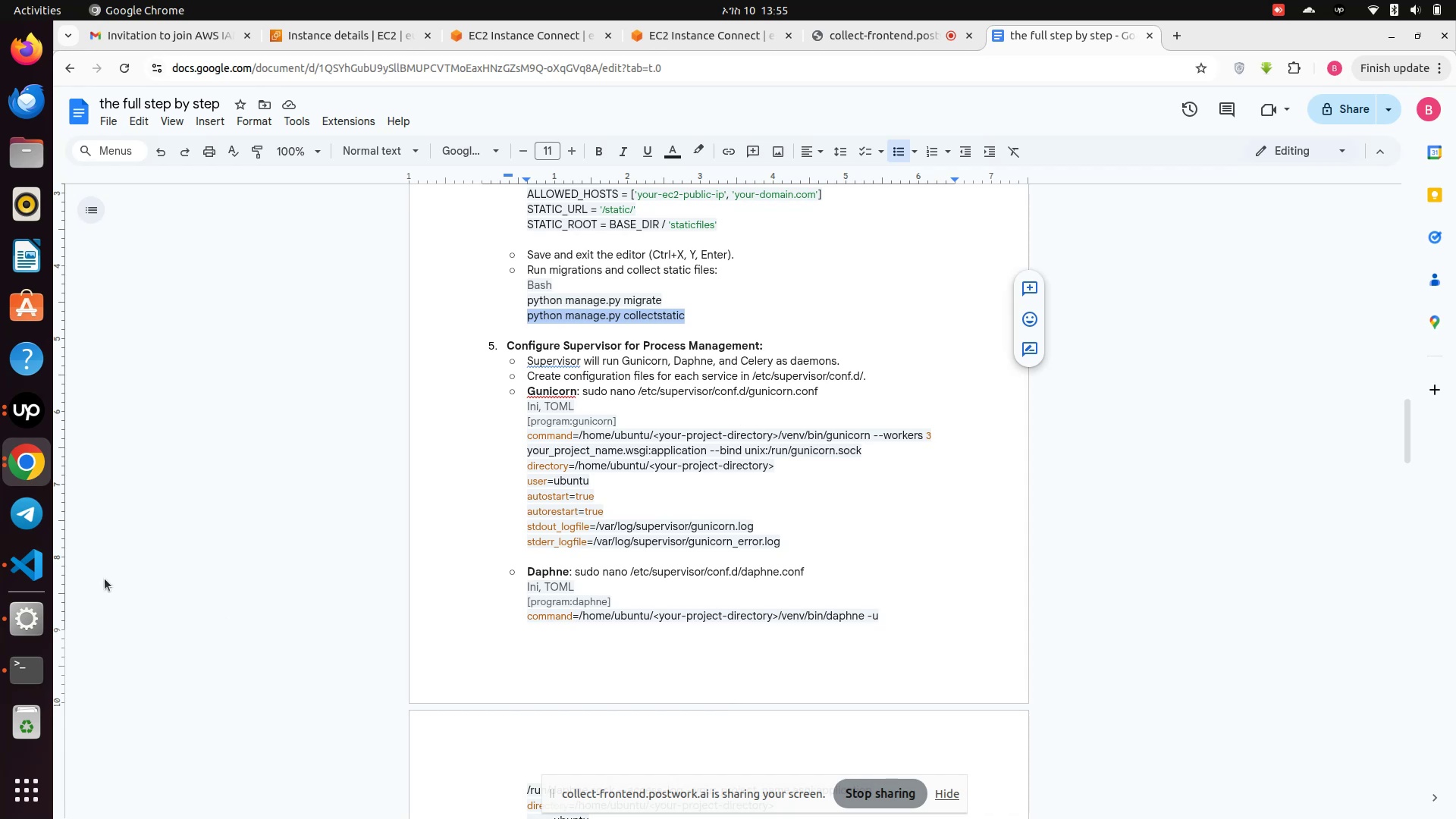 
wait(9.27)
 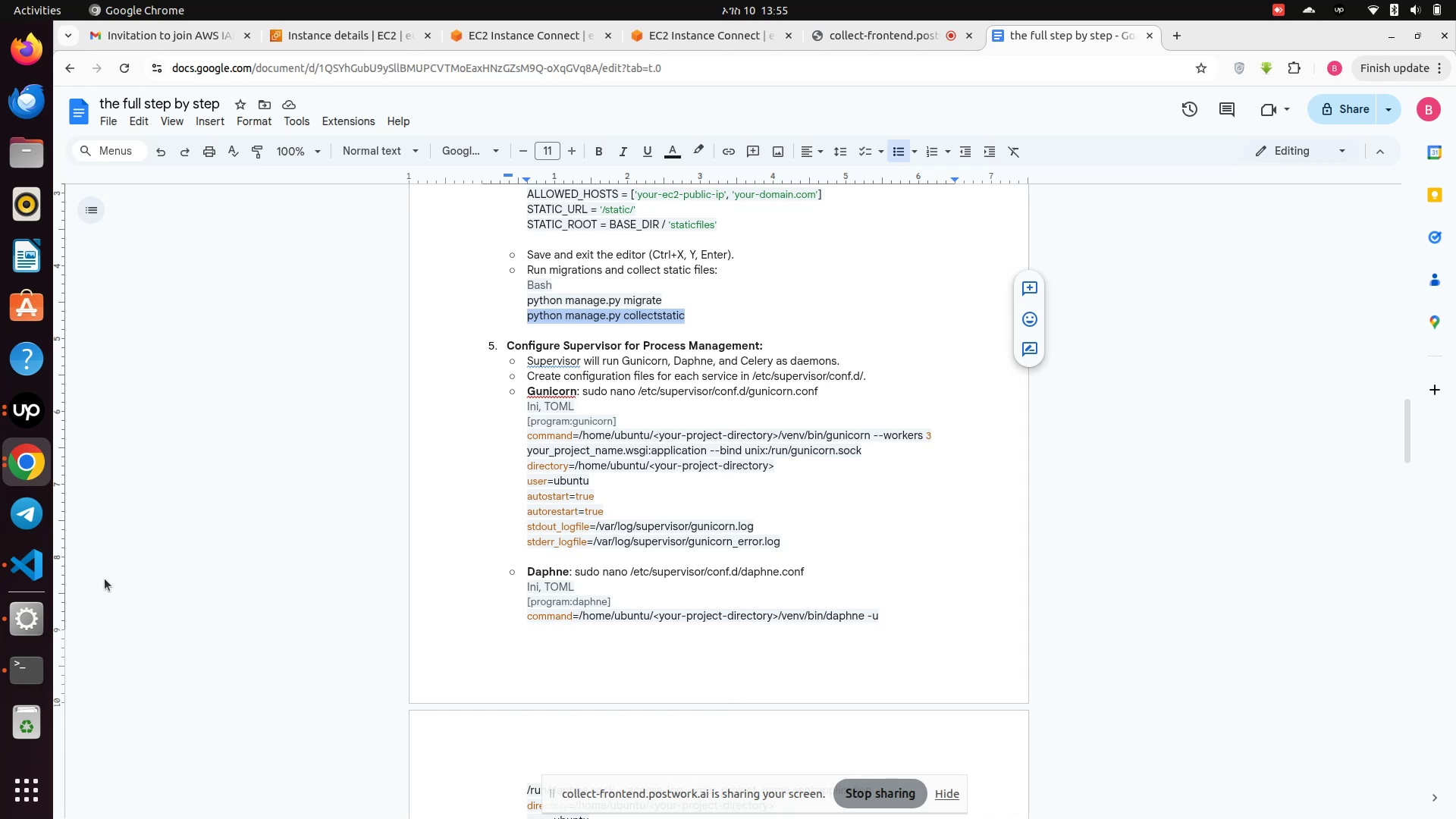 
left_click_drag(start_coordinate=[1035, 35], to_coordinate=[1455, 334])
 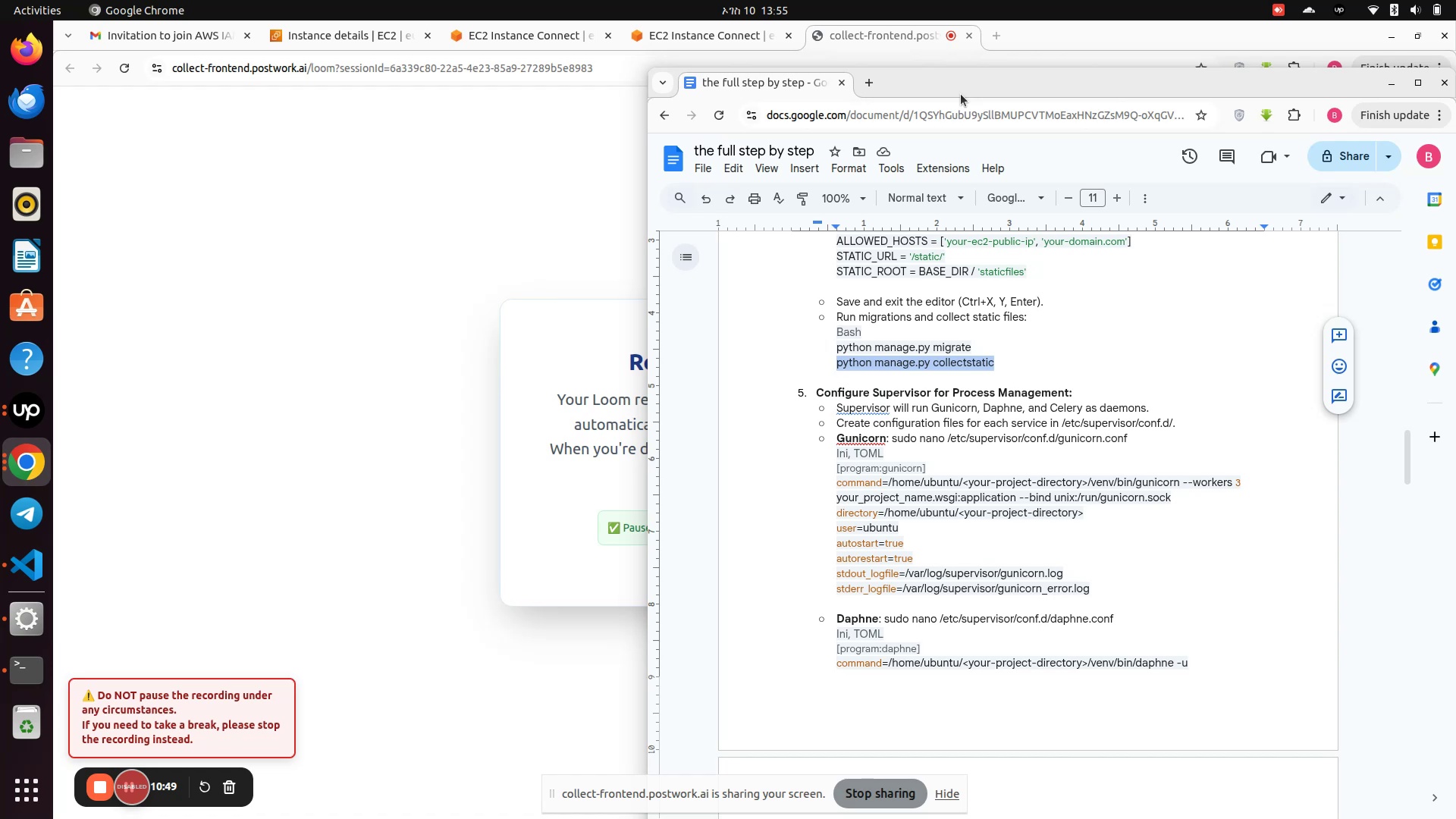 
left_click_drag(start_coordinate=[959, 93], to_coordinate=[1455, 143])
 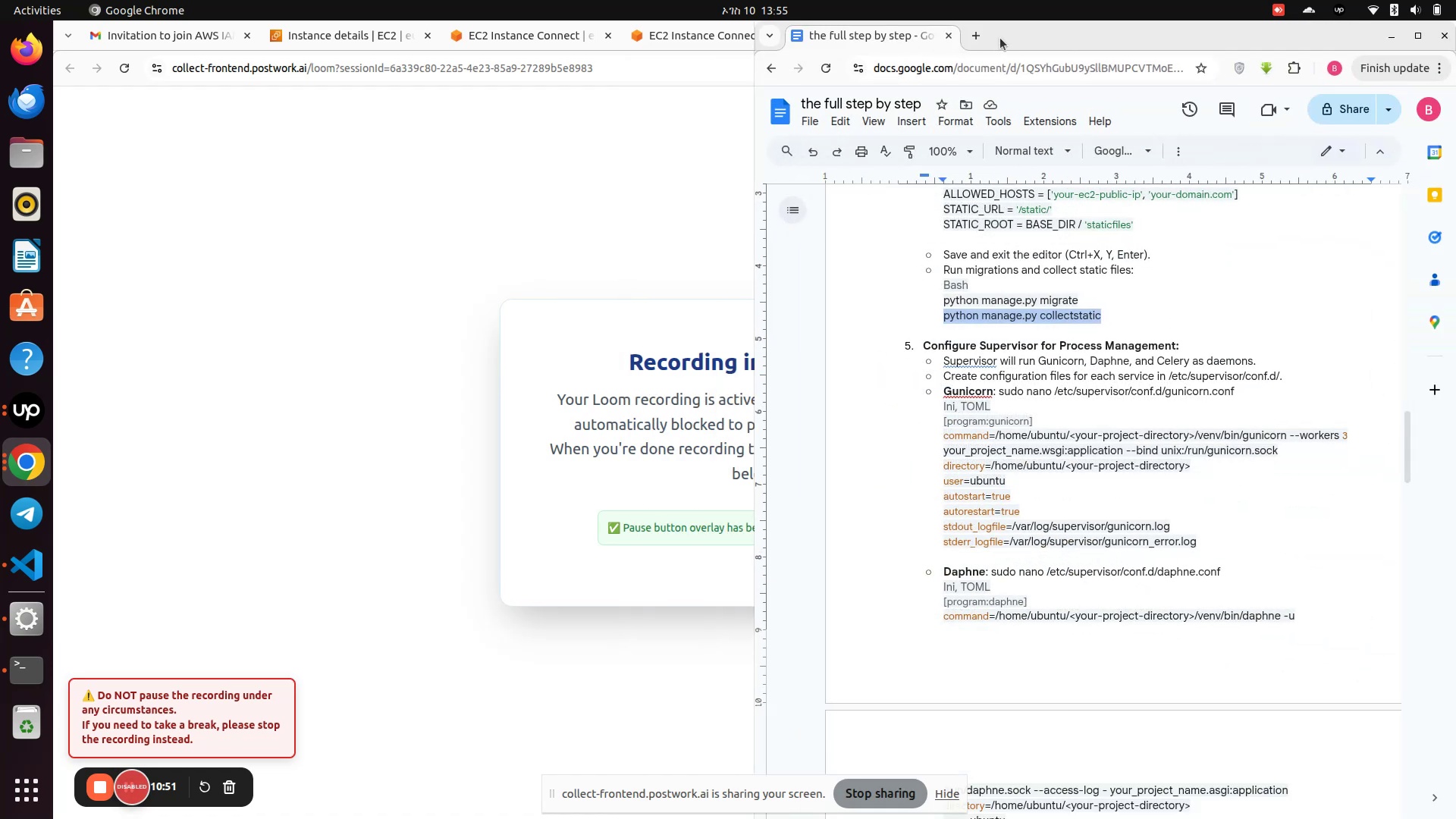 
left_click_drag(start_coordinate=[999, 38], to_coordinate=[1455, 71])
 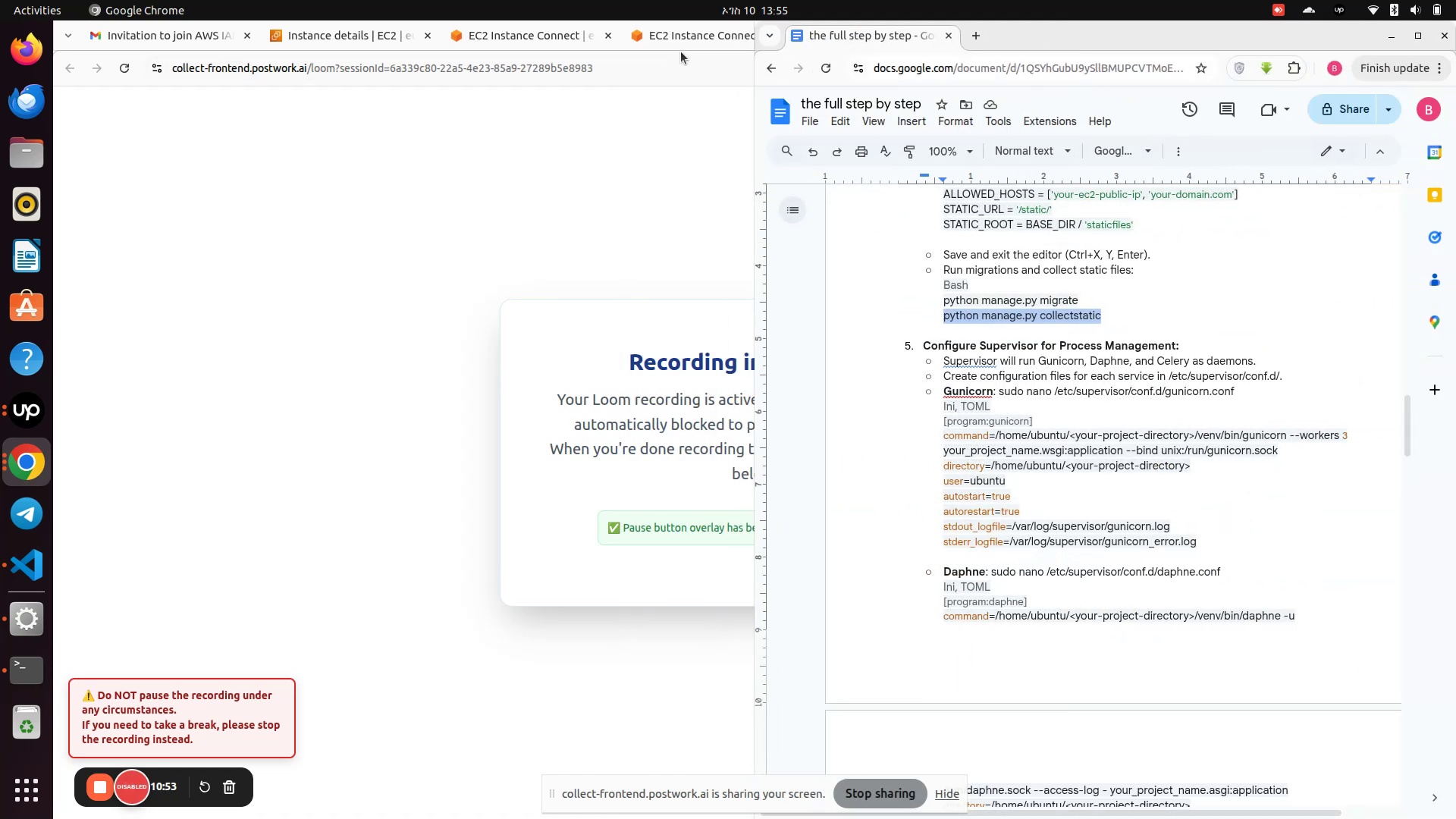 
left_click([673, 39])
 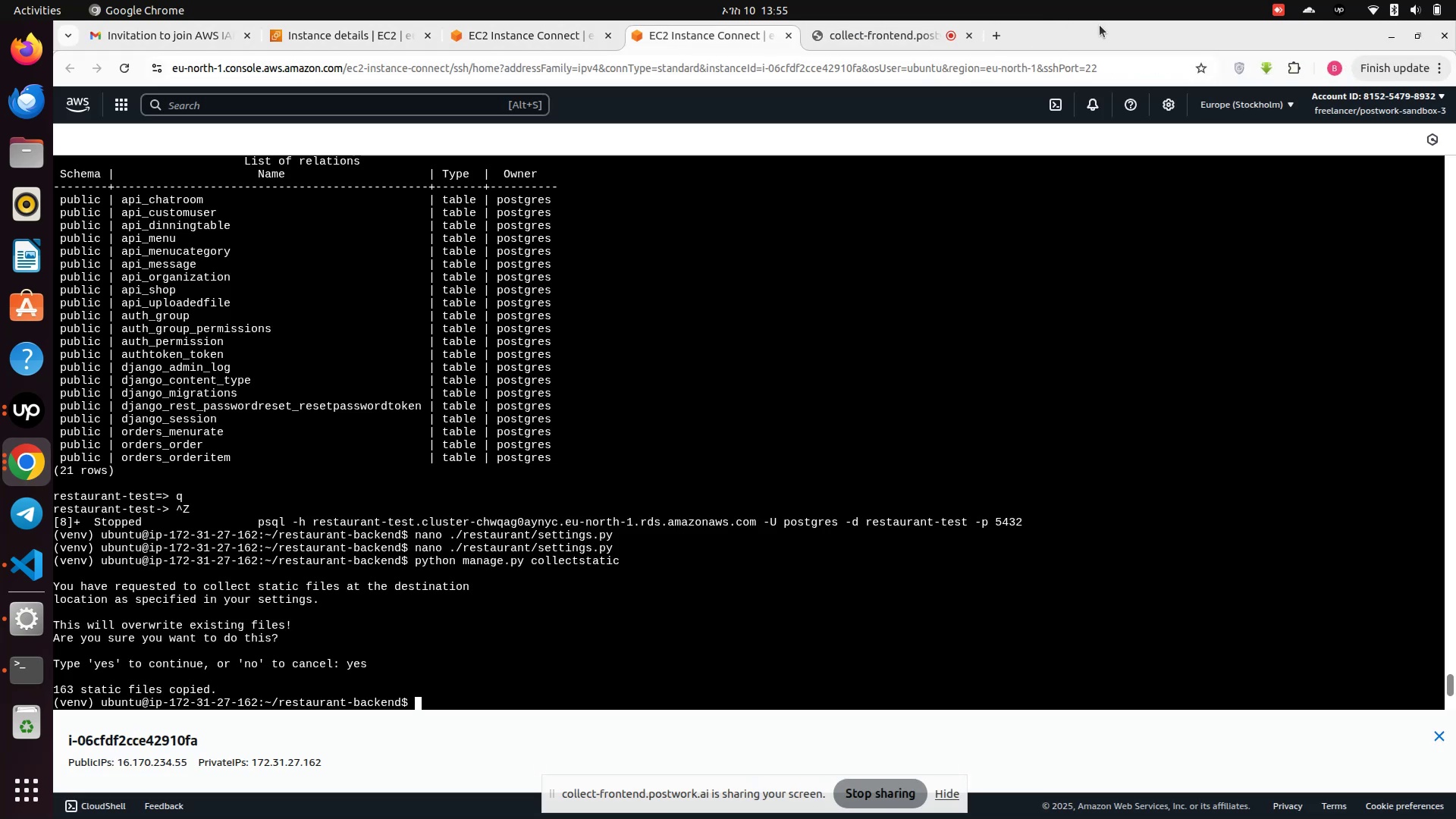 
left_click_drag(start_coordinate=[1100, 33], to_coordinate=[0, 184])
 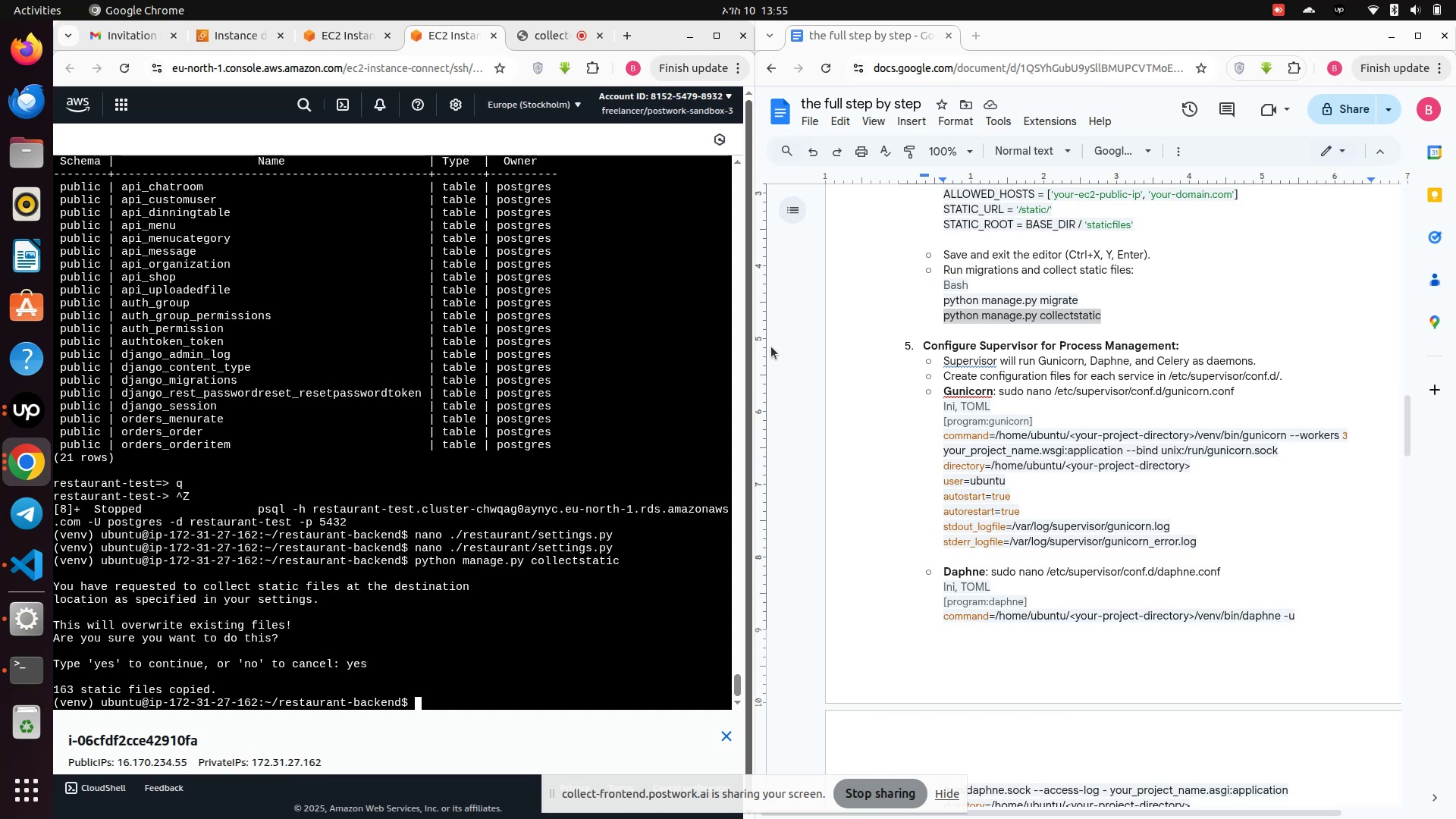 
left_click_drag(start_coordinate=[757, 338], to_coordinate=[944, 317])
 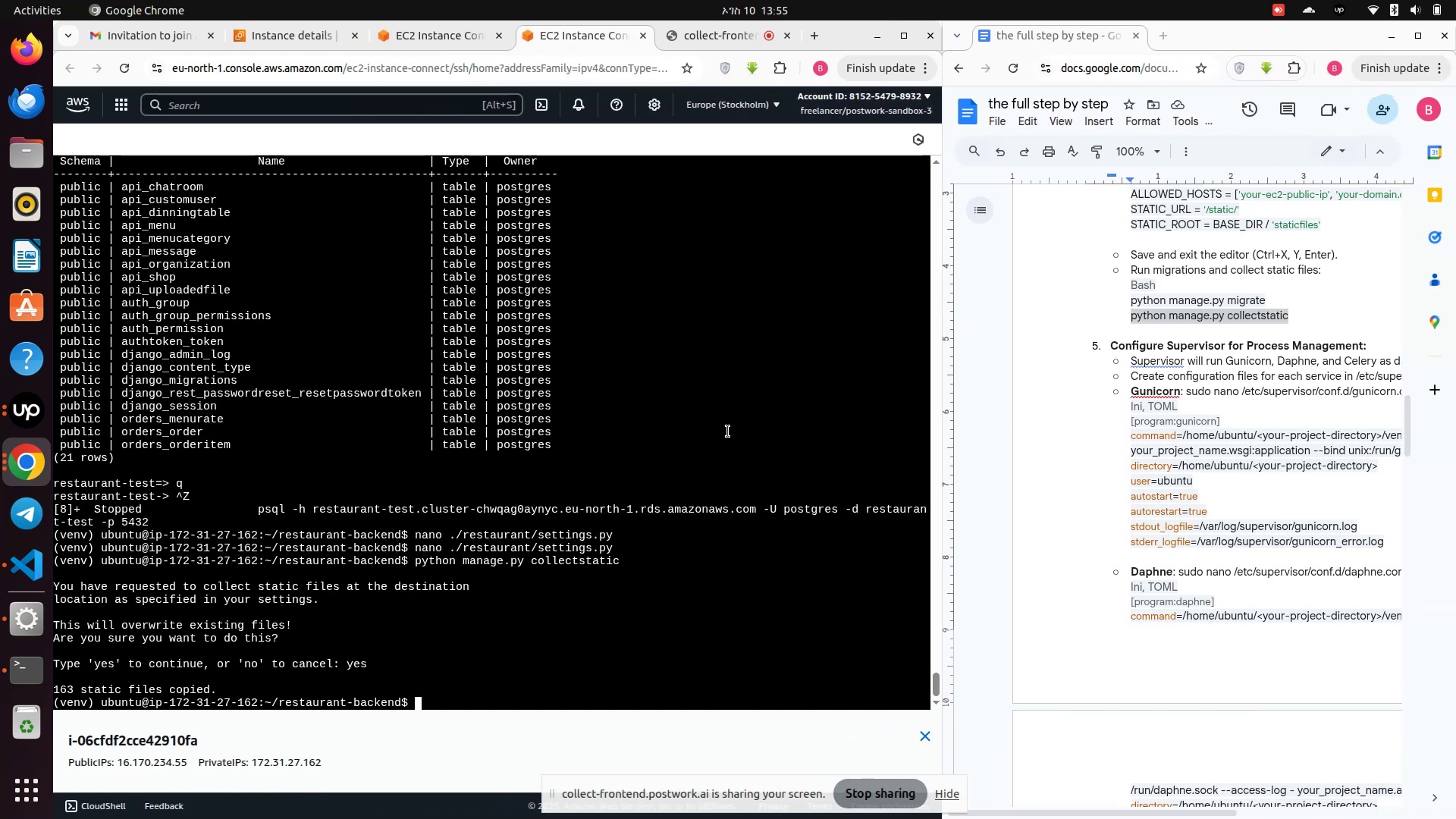 
scroll: coordinate [447, 467], scroll_direction: down, amount: 6.0
 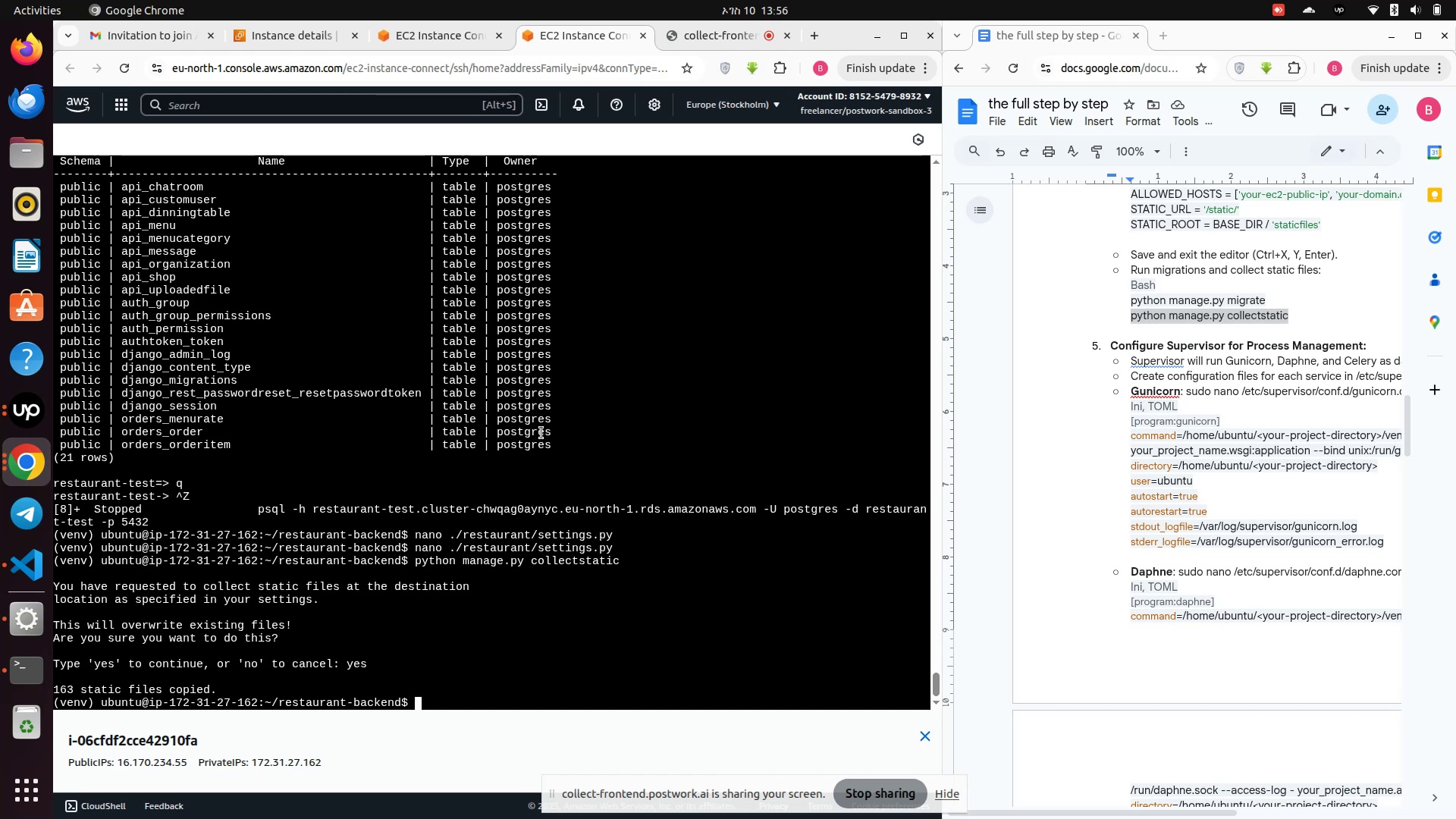 
wait(13.62)
 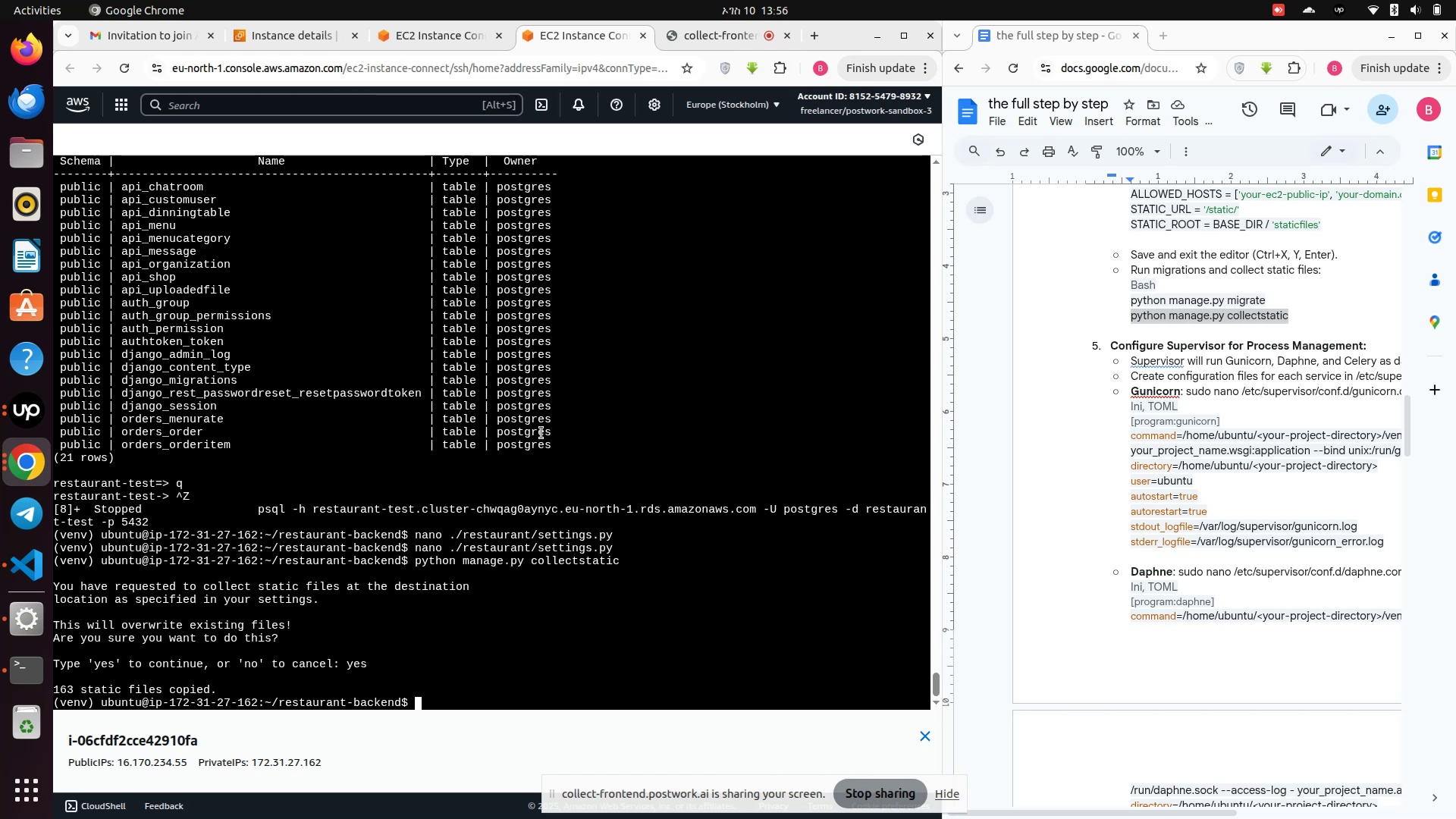 
left_click([1356, 376])
 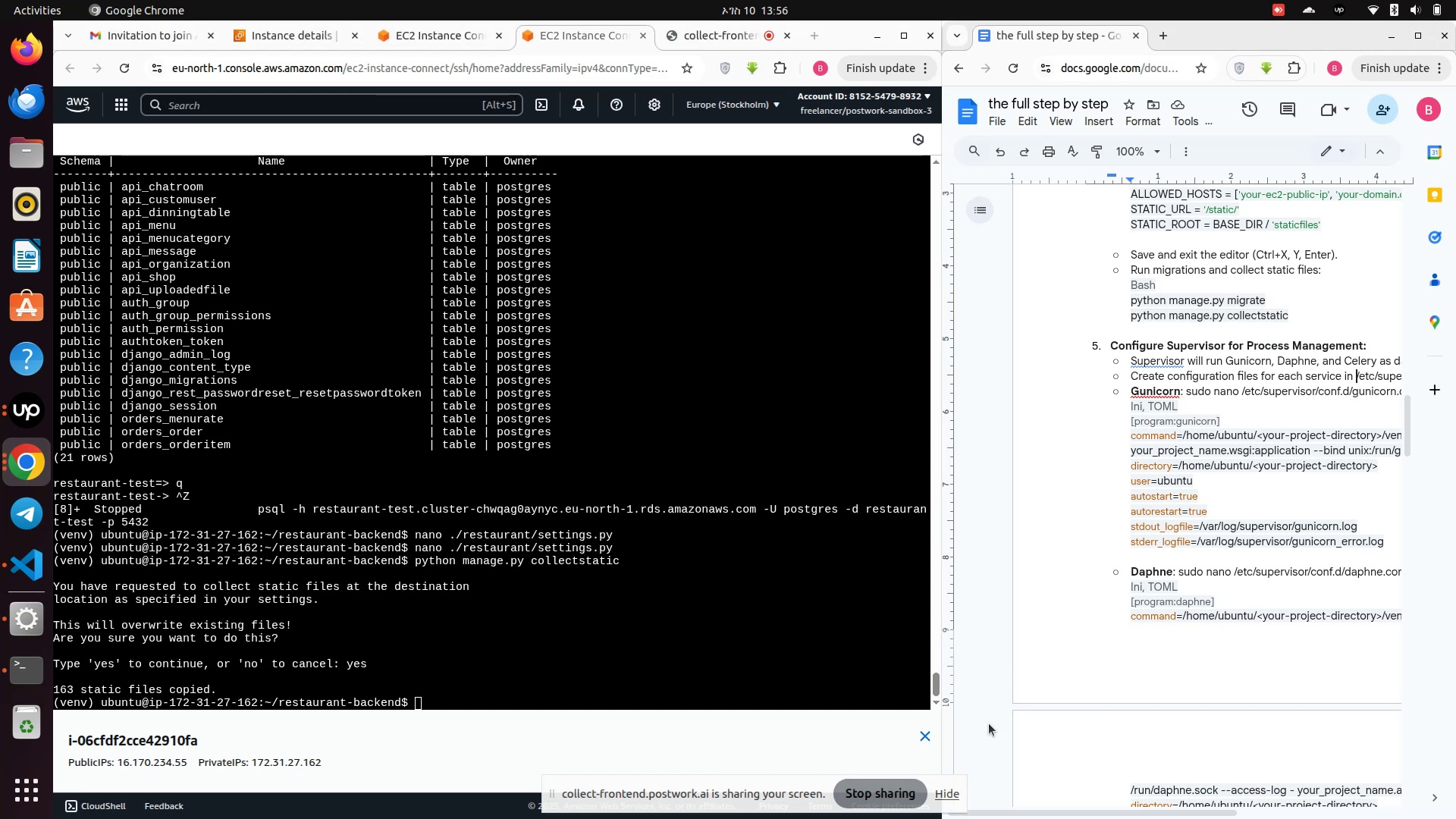 
left_click_drag(start_coordinate=[1015, 808], to_coordinate=[1119, 817])
 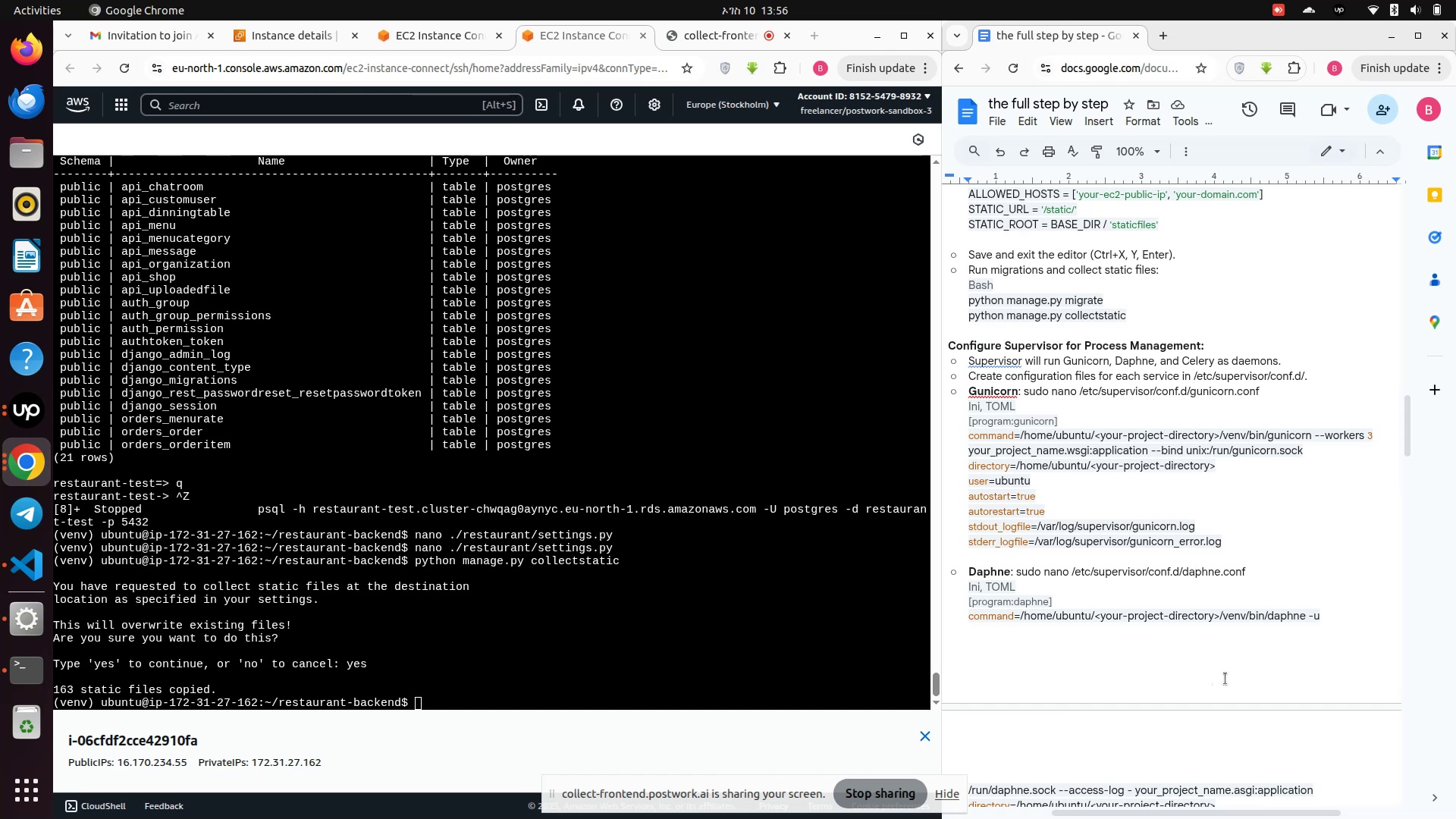 
wait(17.07)
 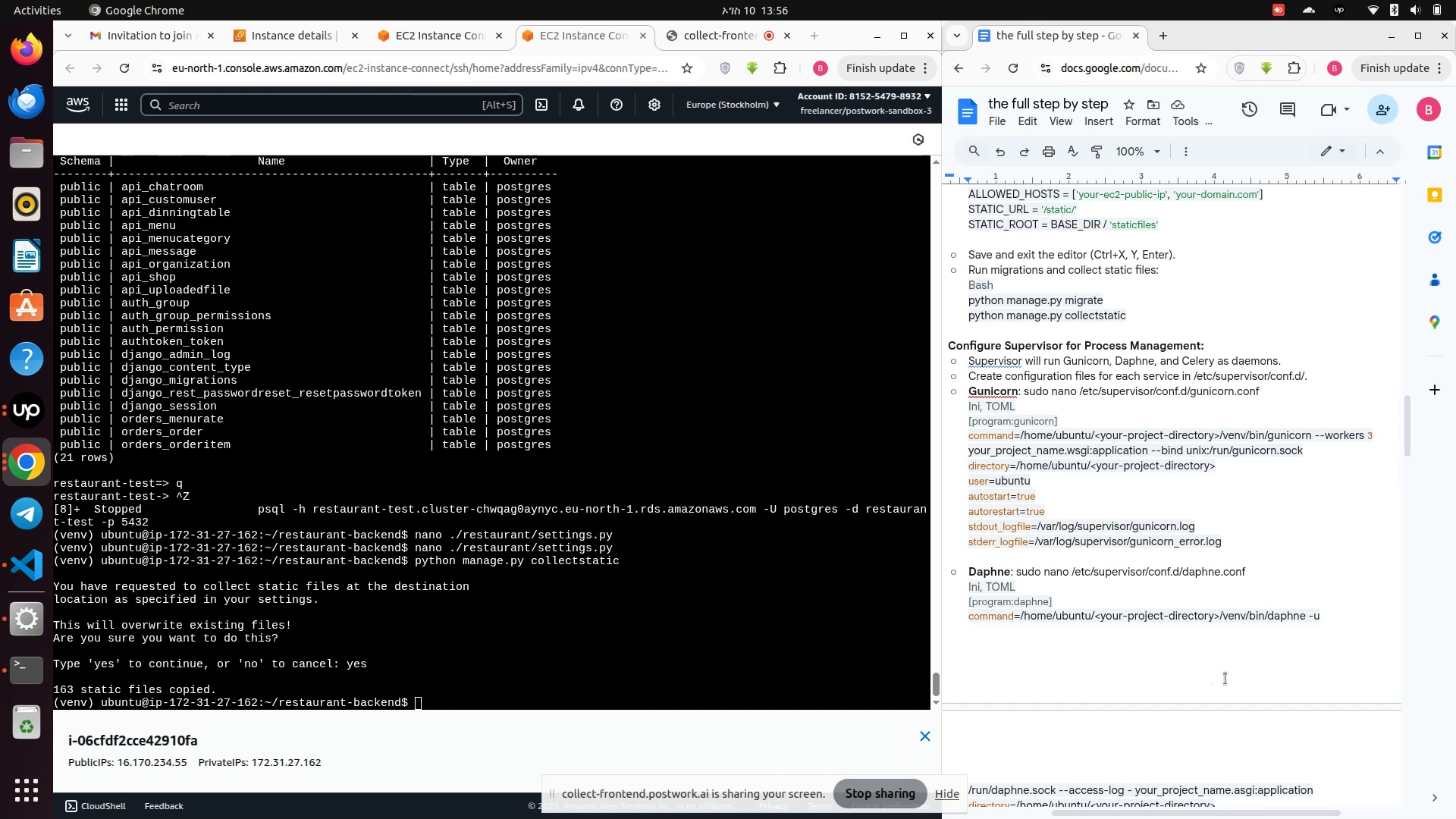 
left_click([450, 707])
 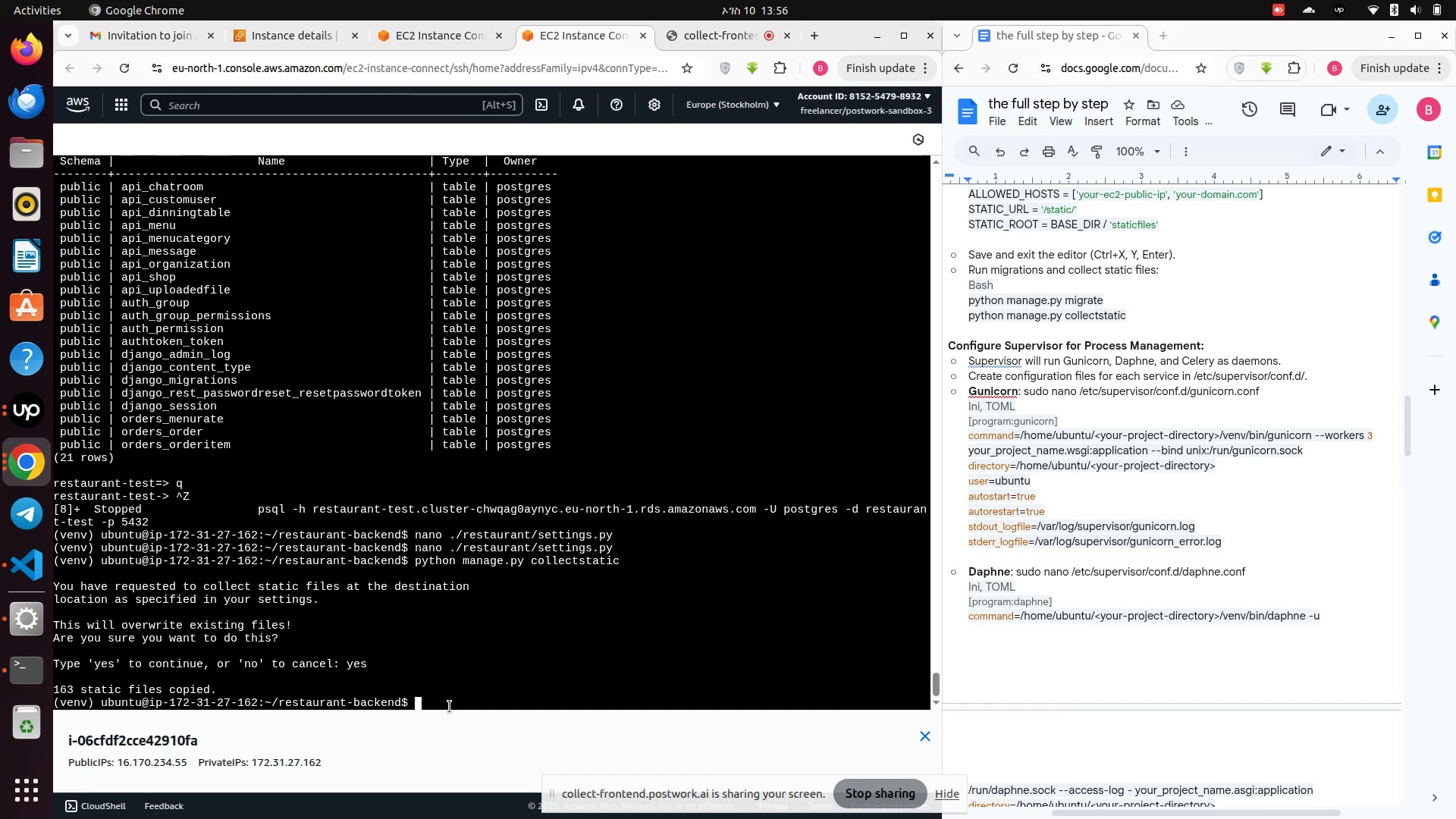 
type(sdo)
 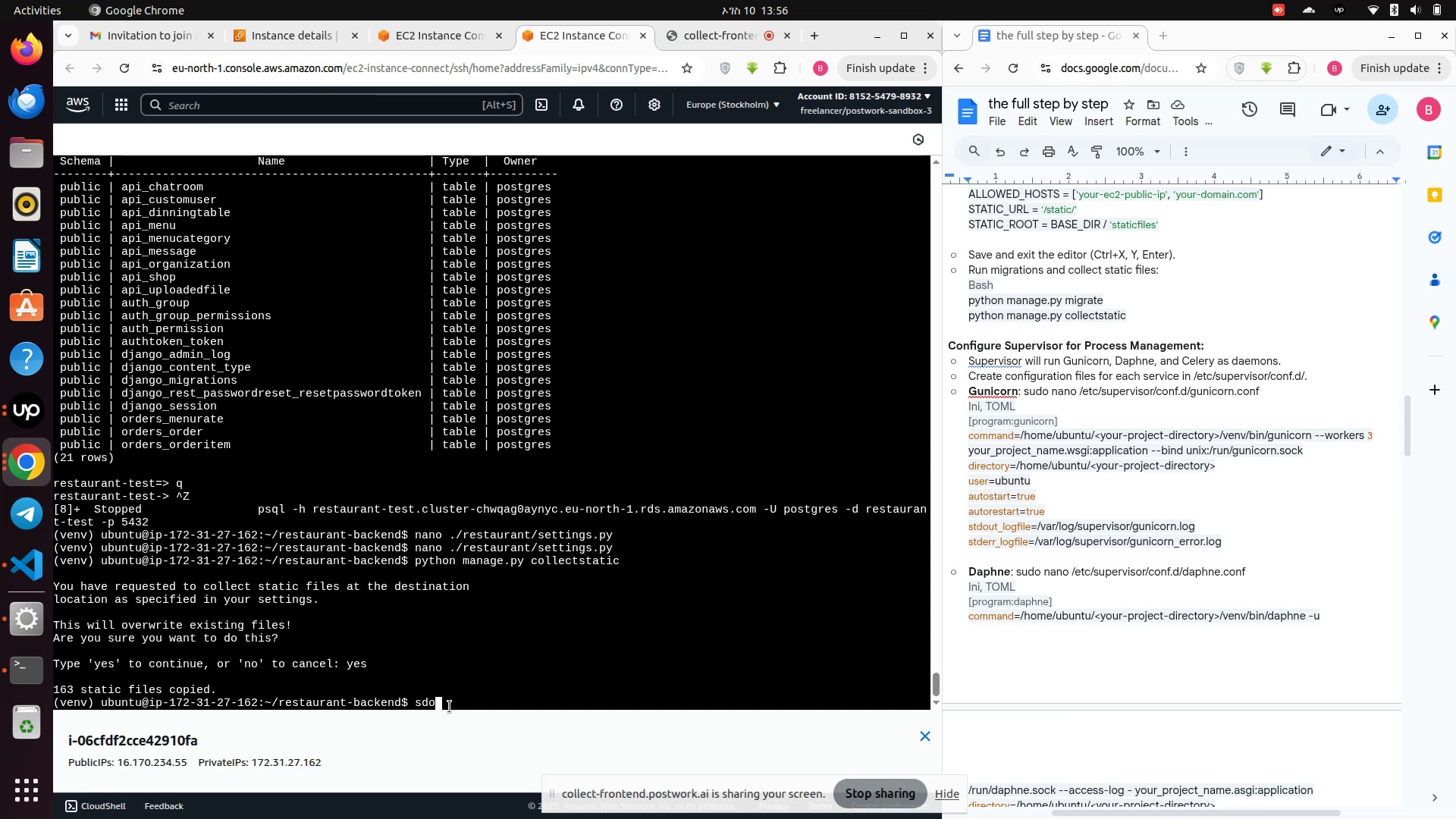 
key(Backspace)
key(Backspace)
key(Backspace)
key(Backspace)
type(sudo nano /etc/supervisor/conf.d/)
 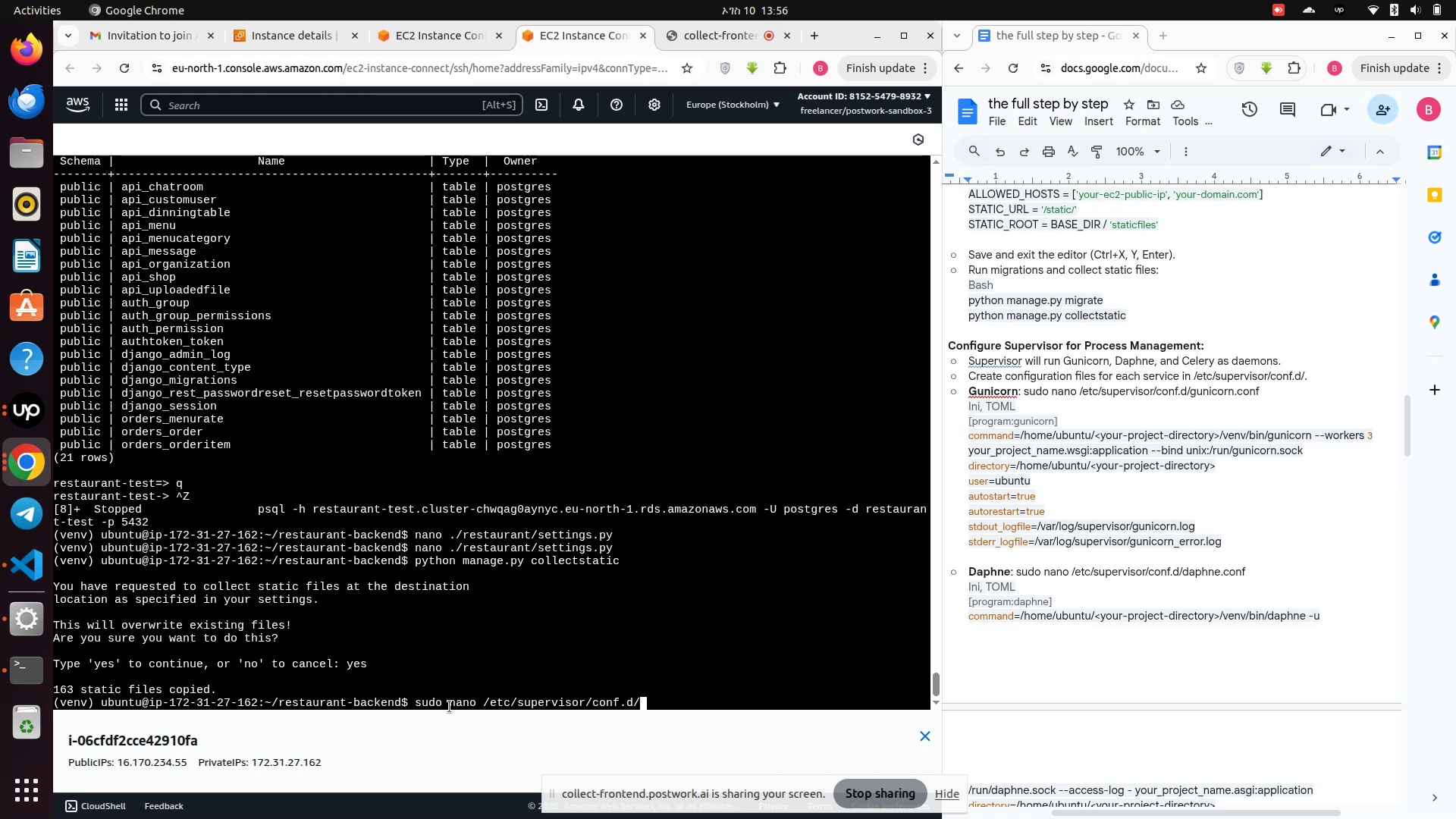 
type(gunicorn.conf)
 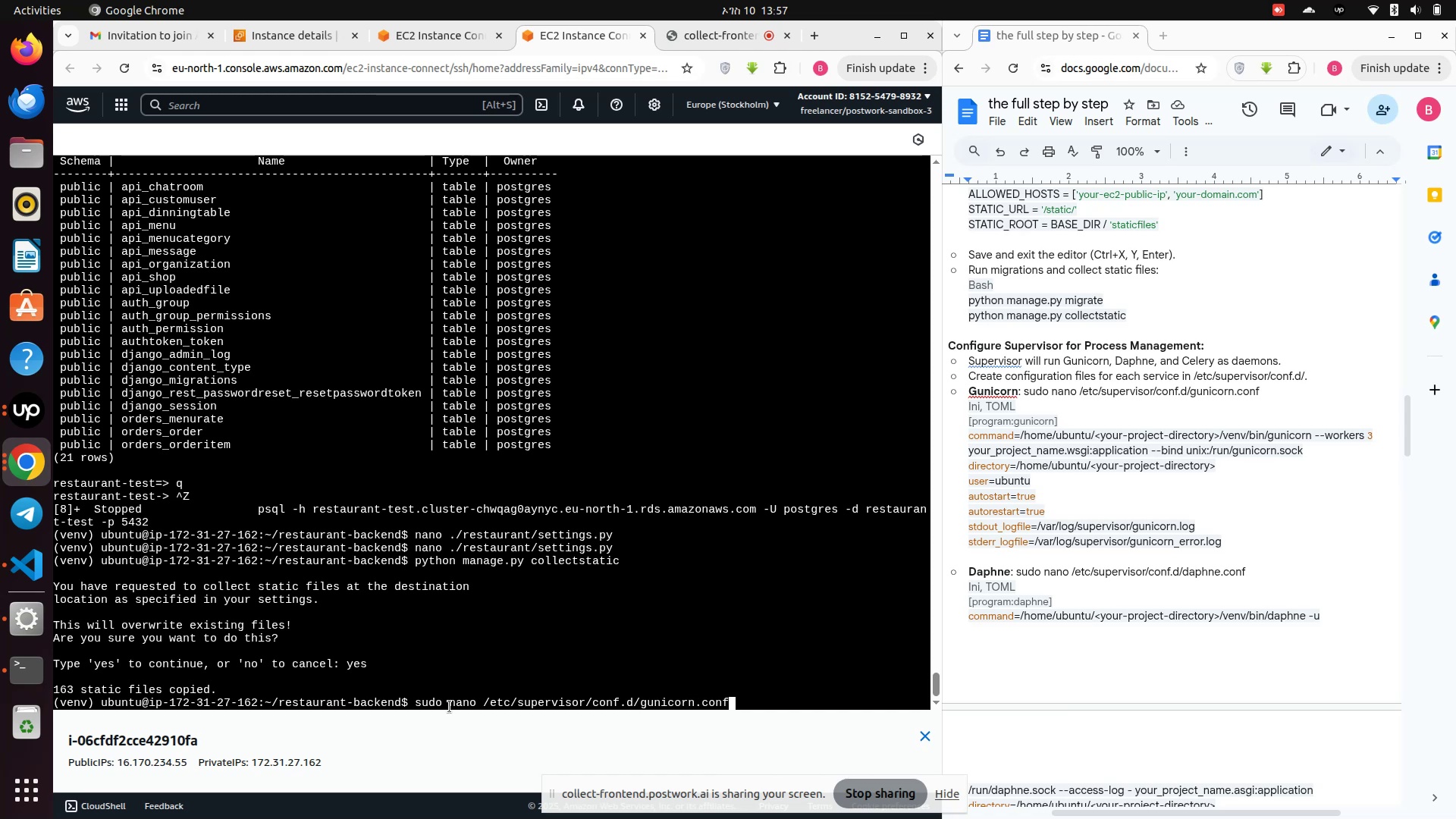 
key(Enter)
 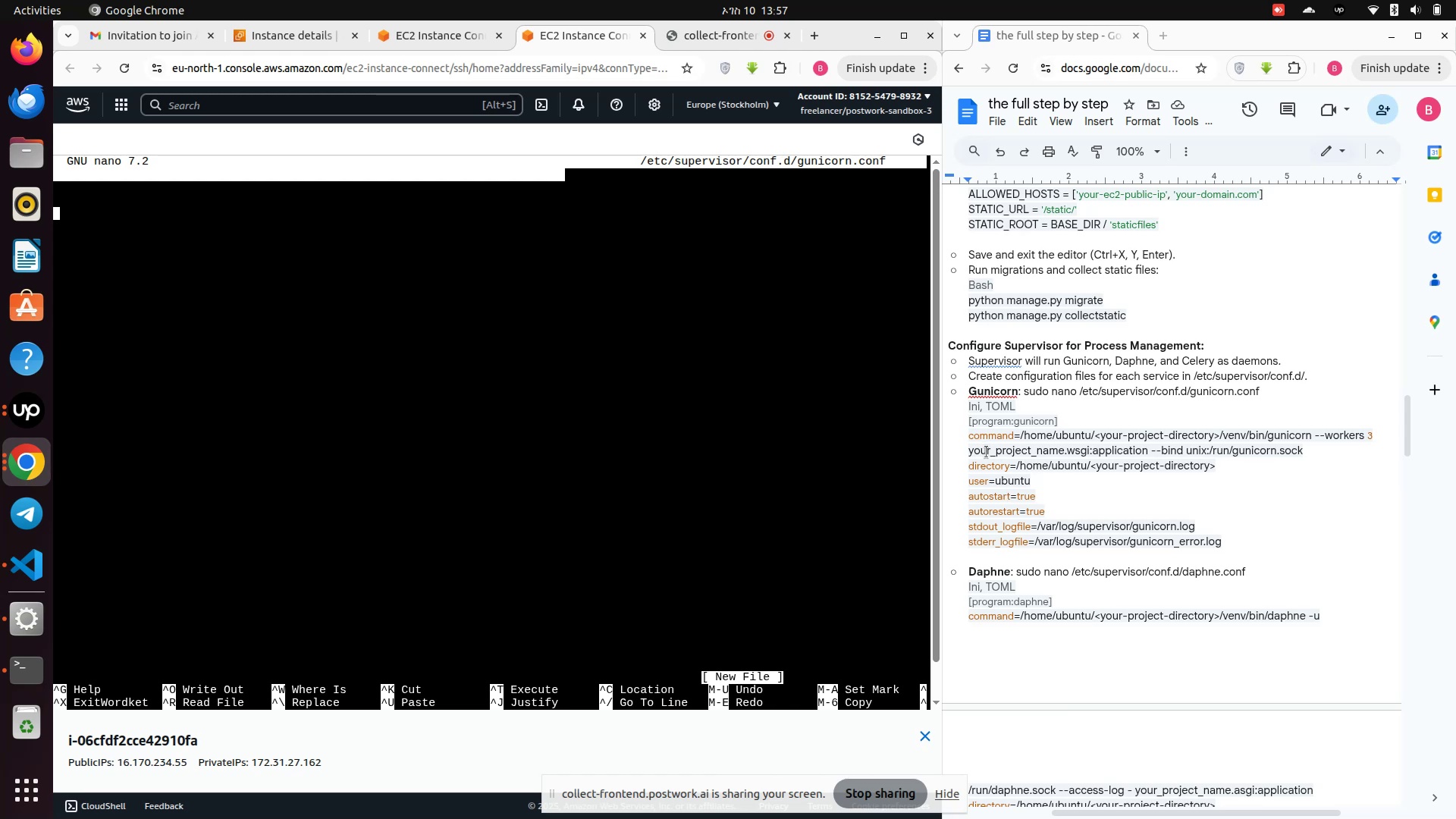 
wait(10.17)
 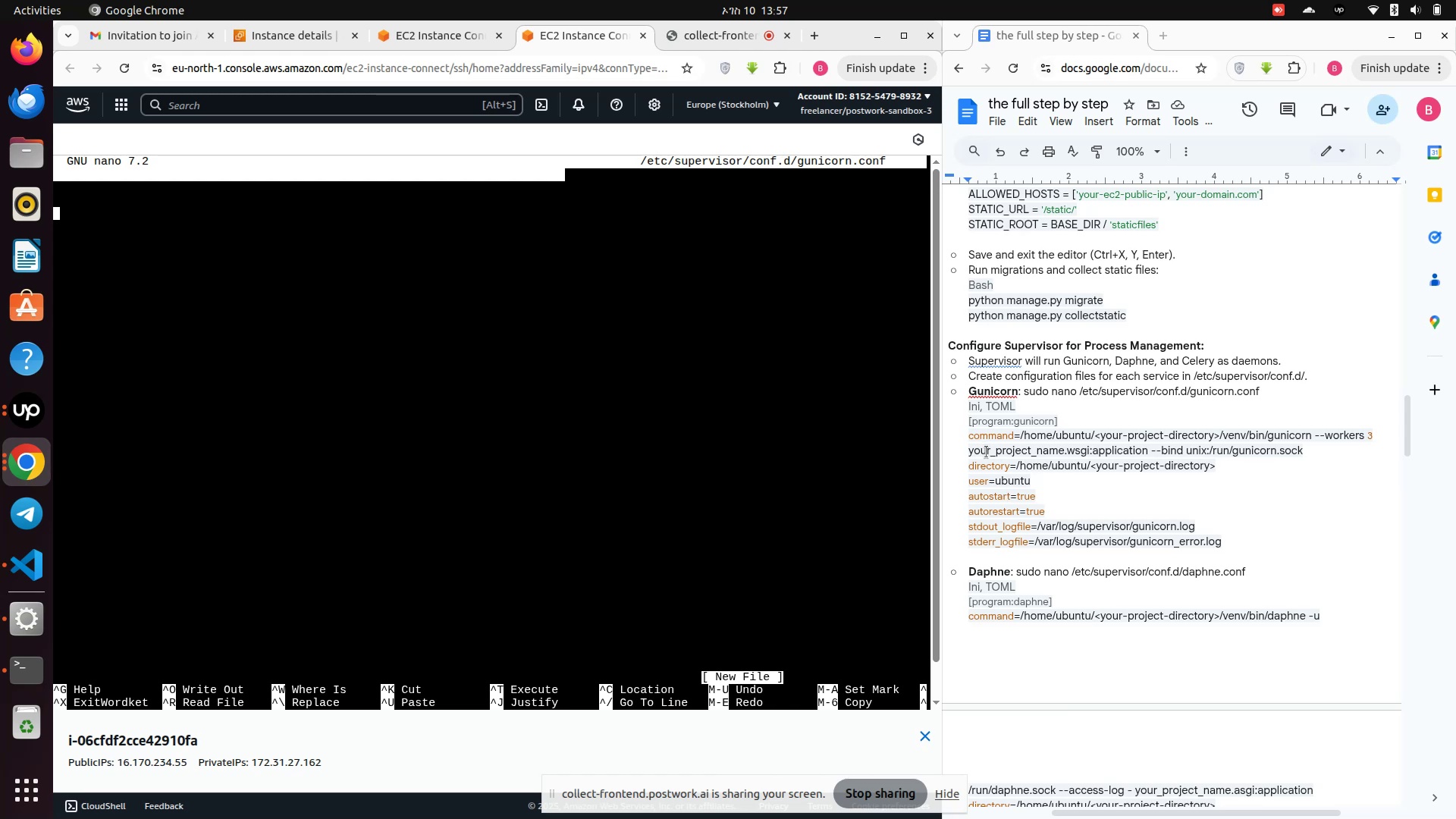 
left_click_drag(start_coordinate=[967, 439], to_coordinate=[1224, 544])
 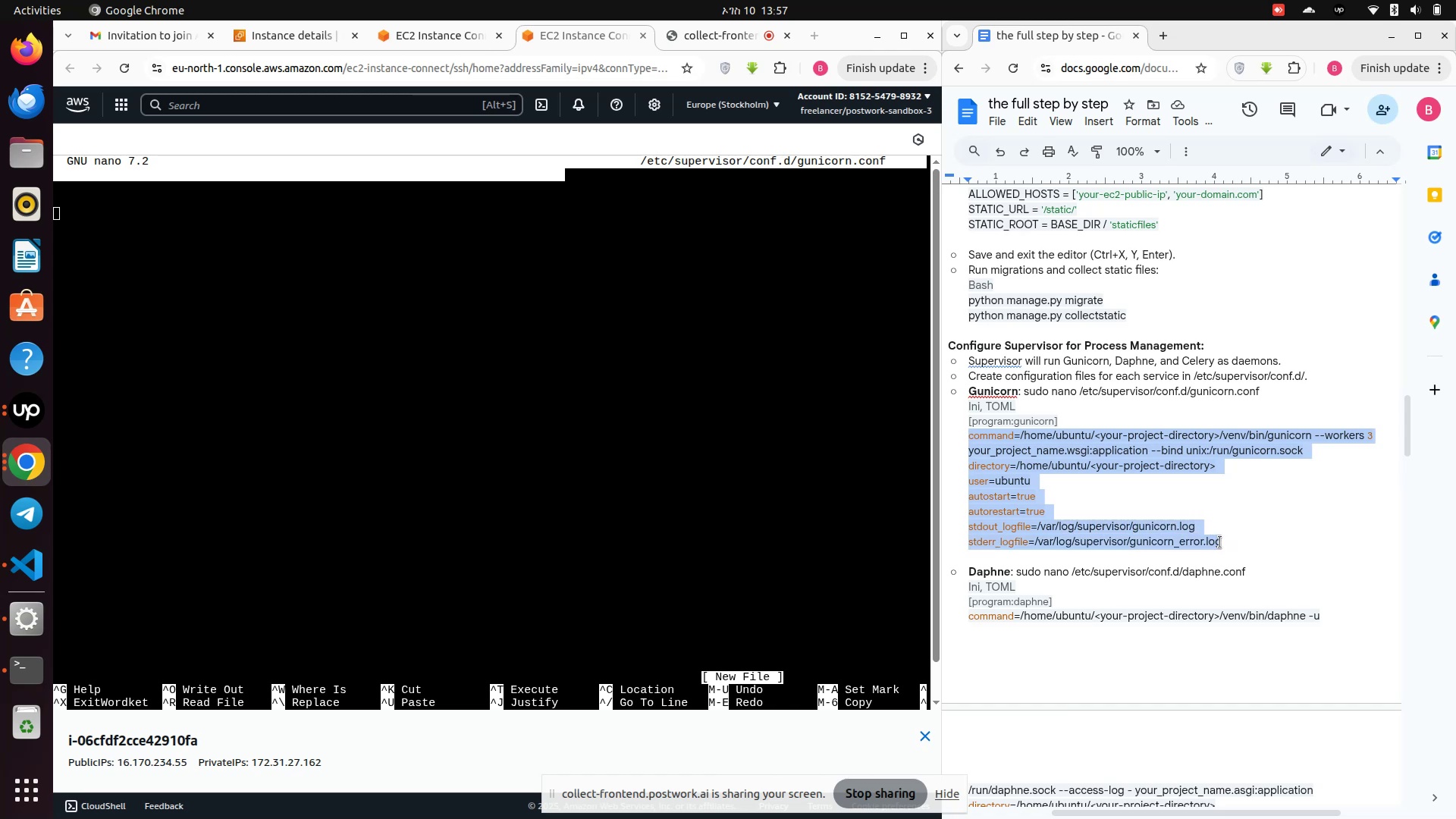 
key(Control+C)
 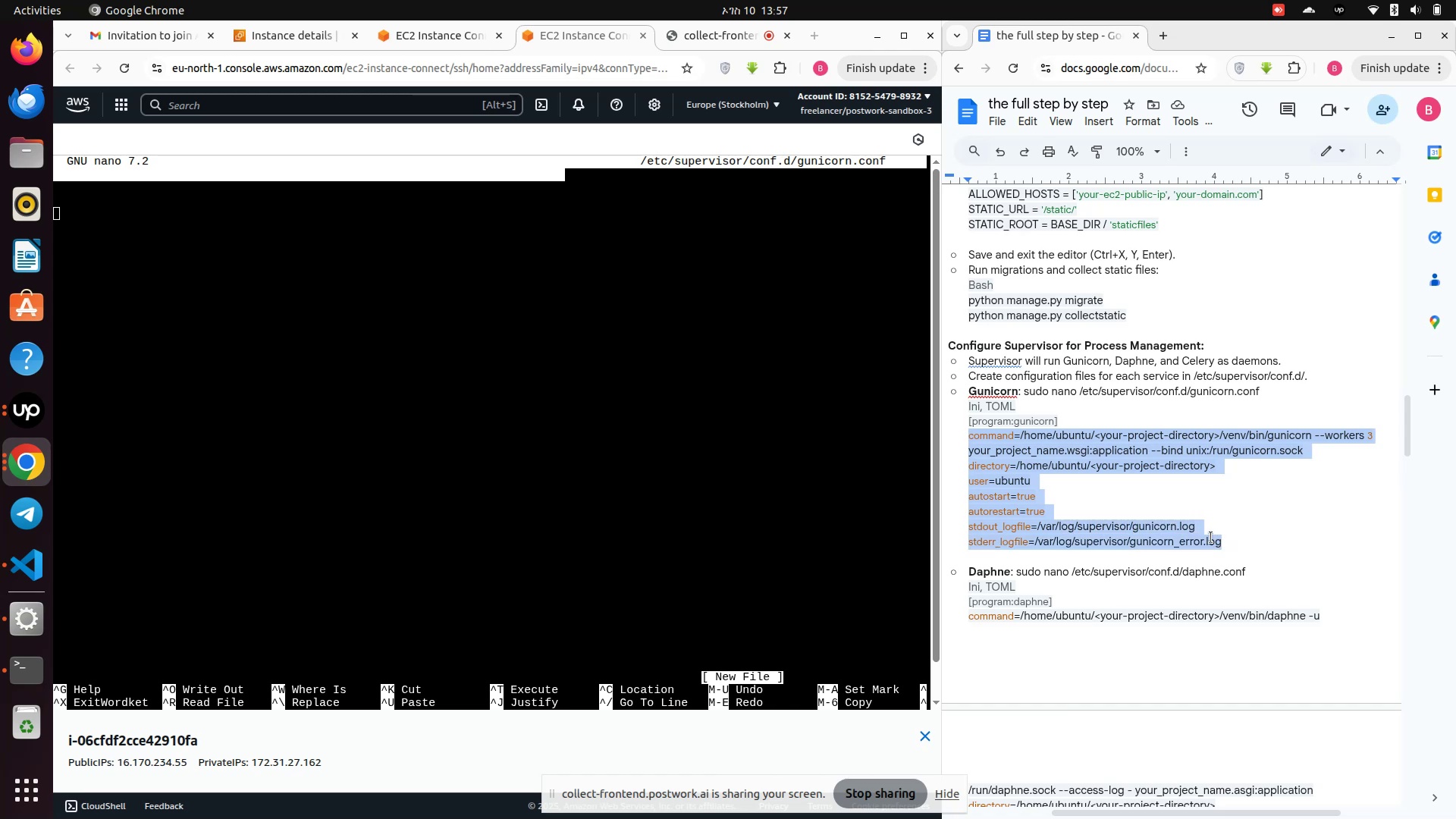 
key(Control+C)
 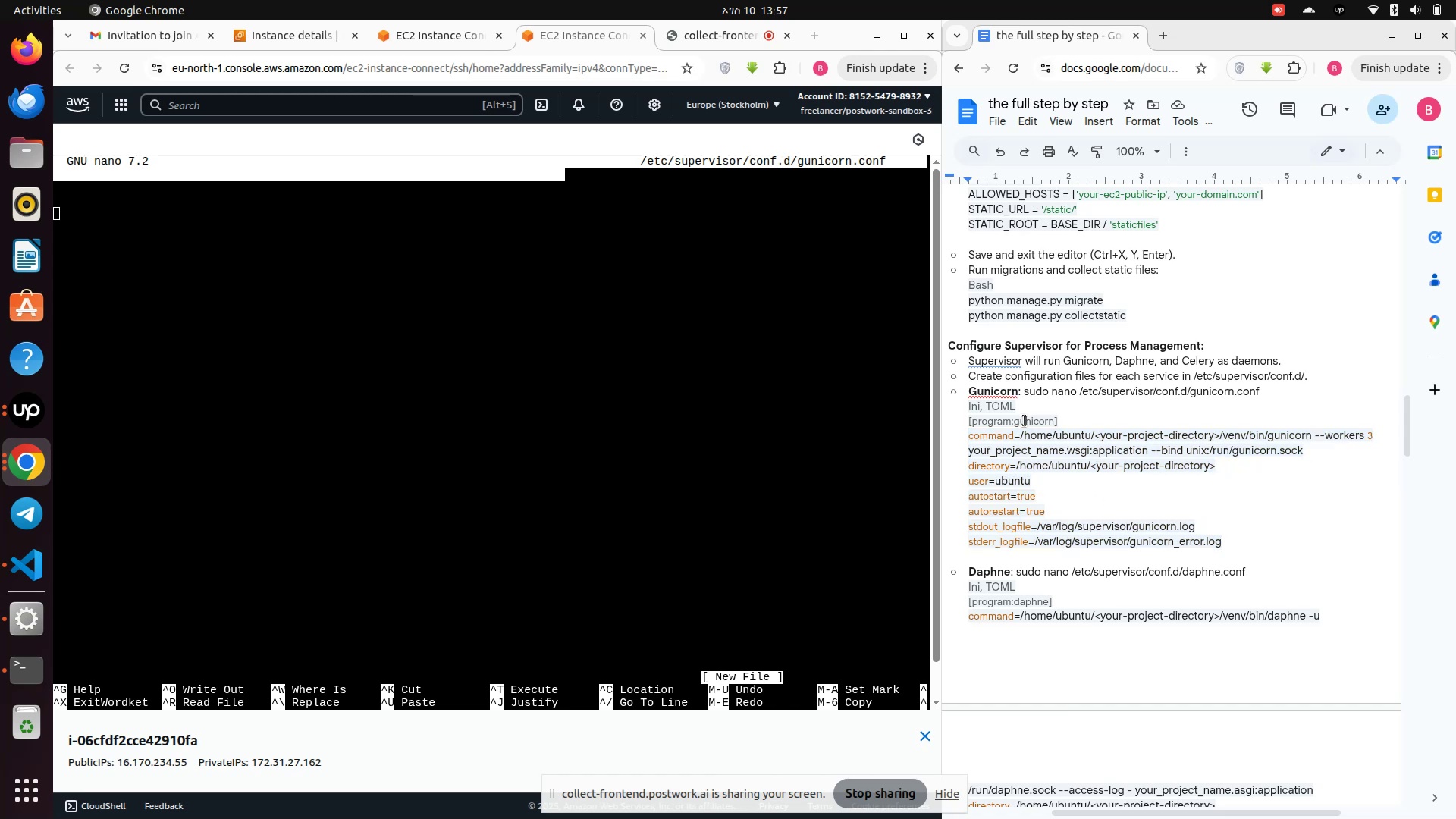 
wait(12.96)
 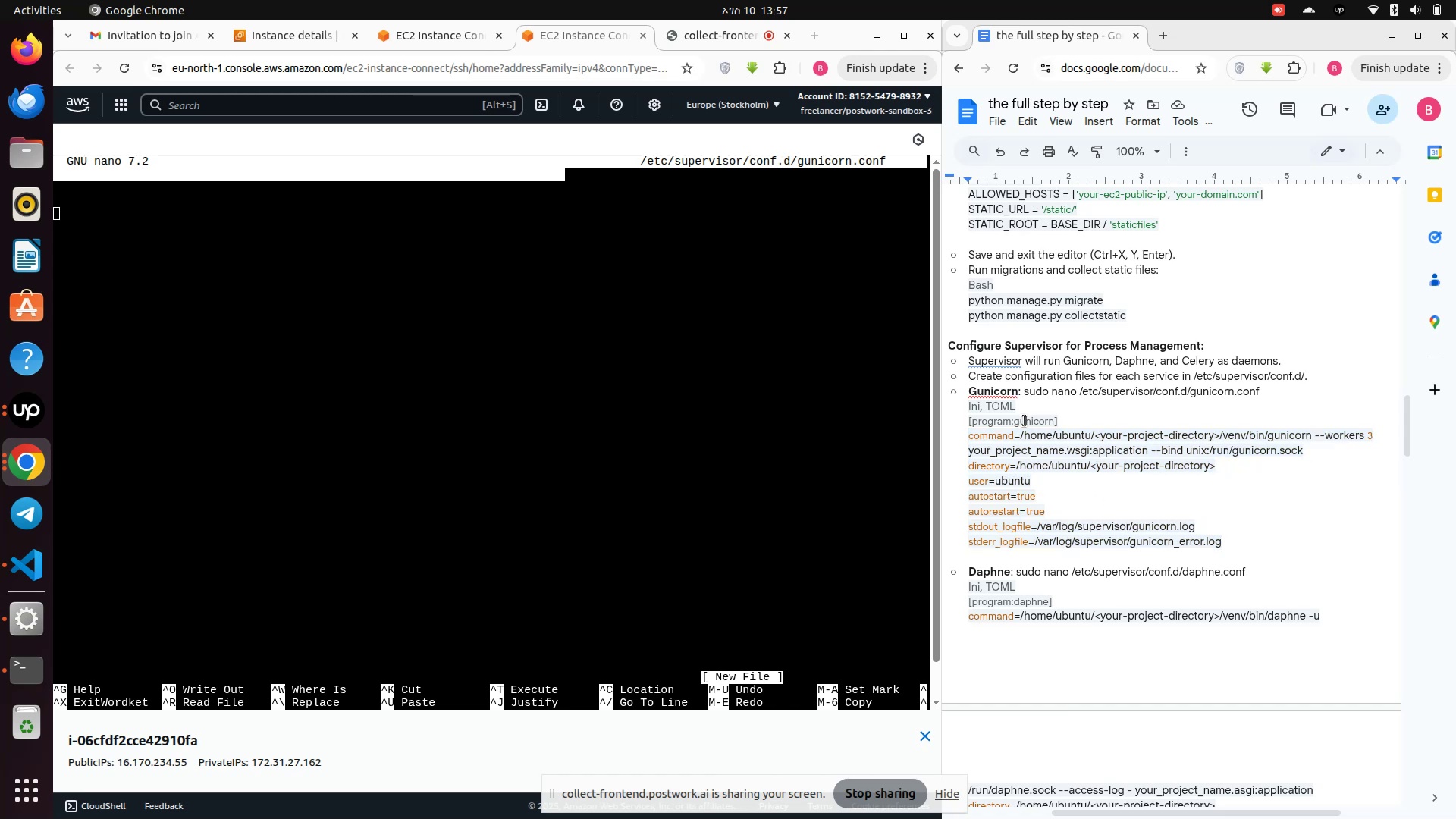 
left_click_drag(start_coordinate=[970, 419], to_coordinate=[1220, 541])
 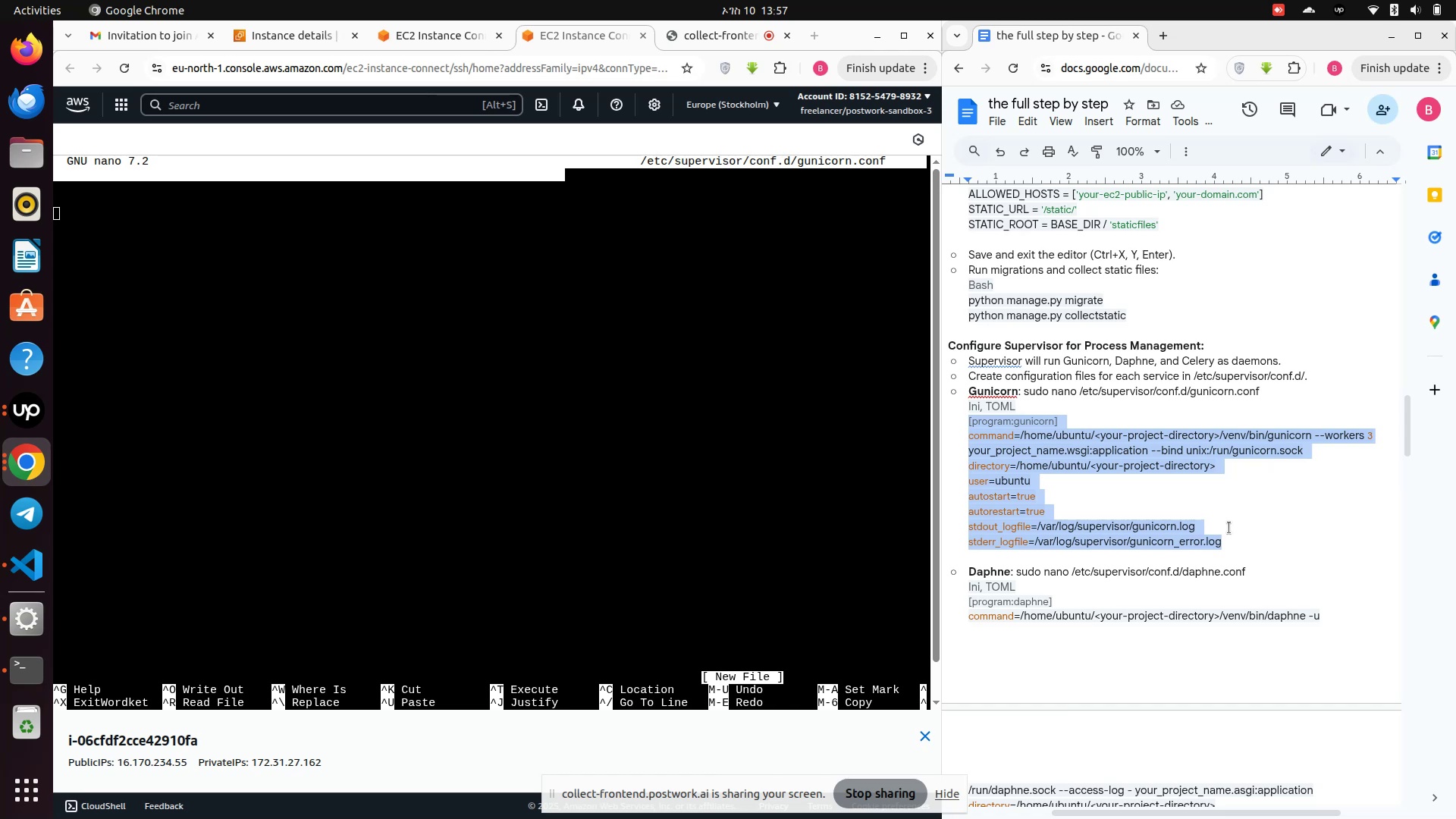 
key(Control+C)
 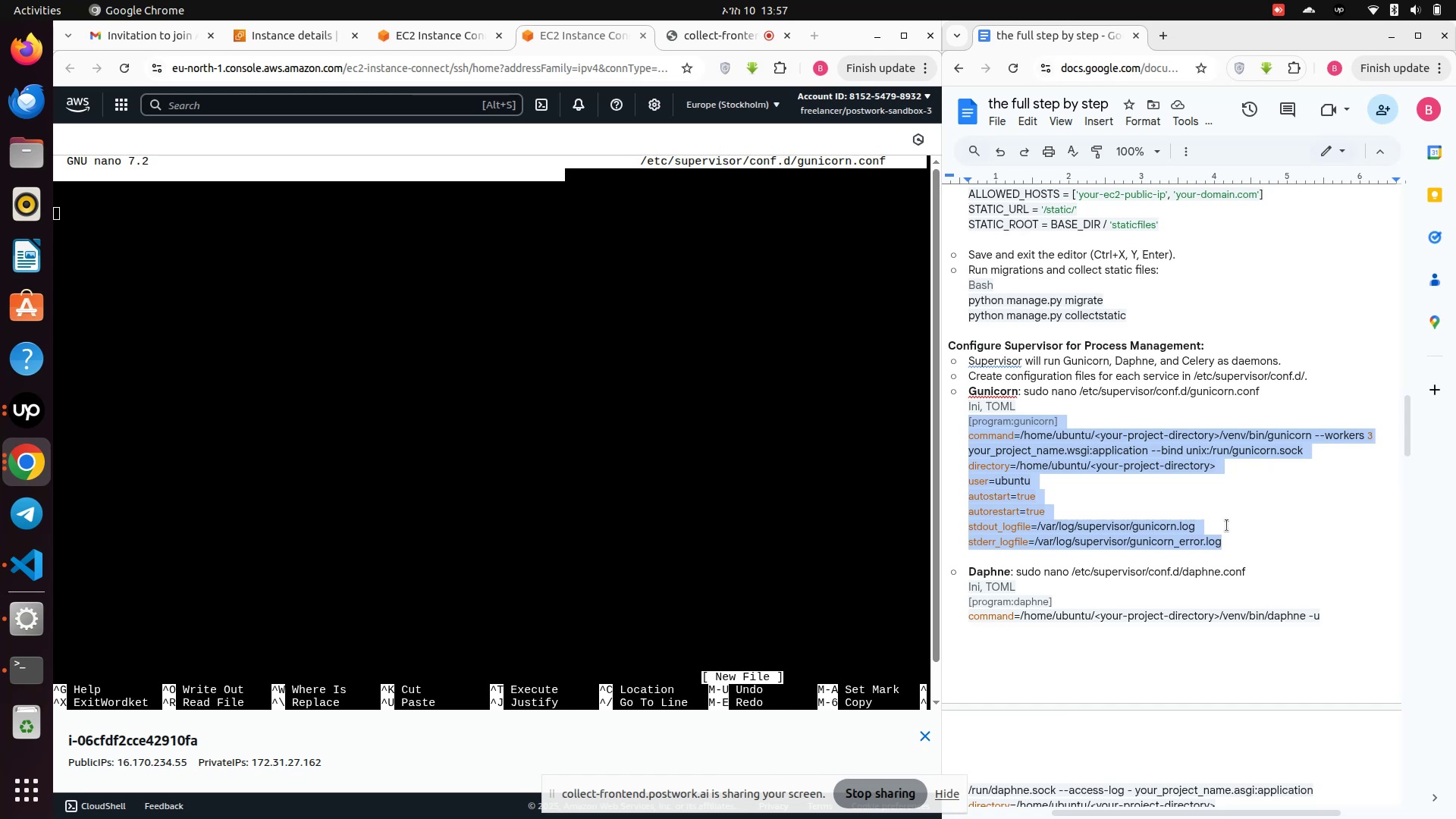 
key(Control+C)
 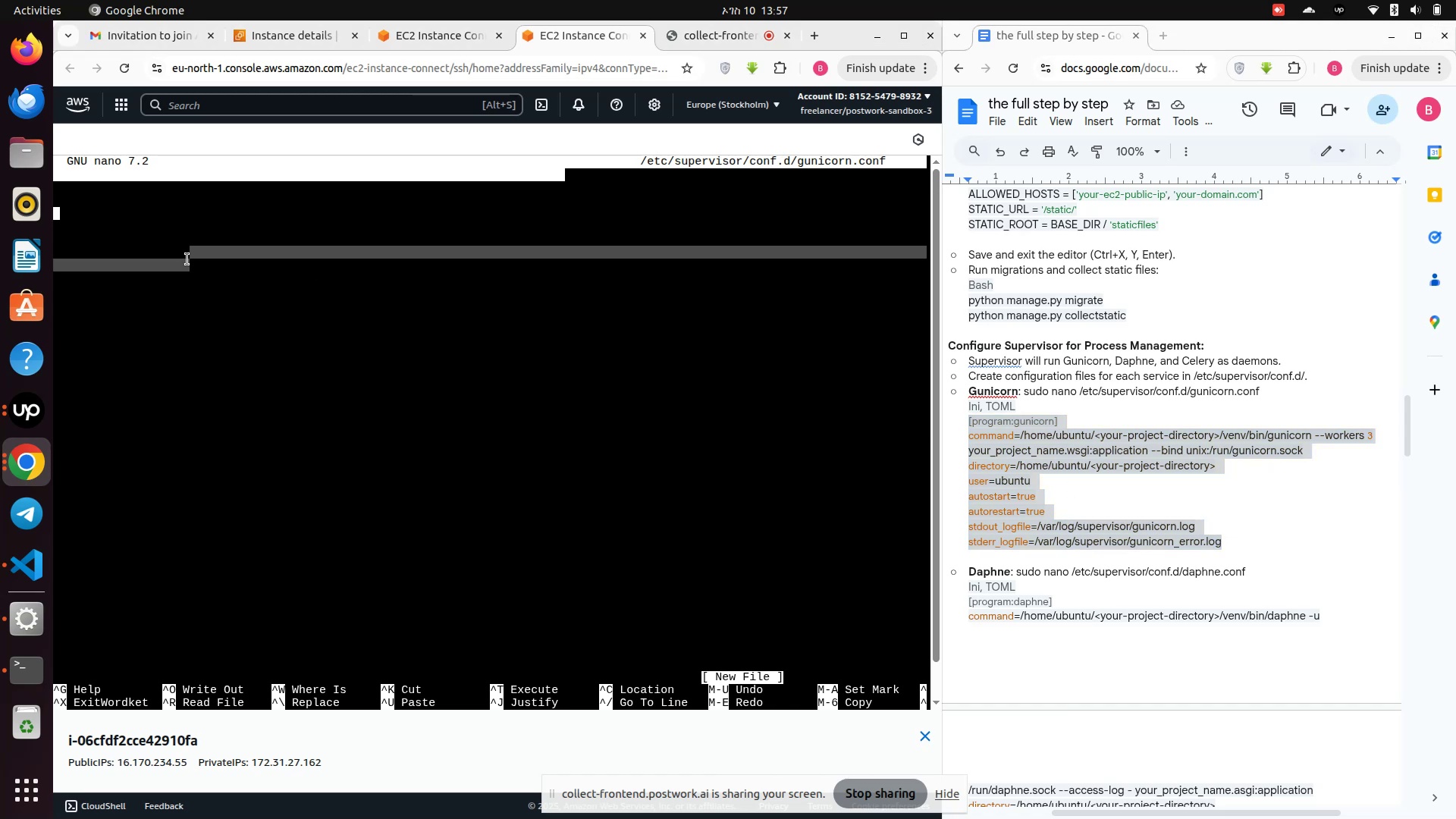 
key(Control+V)
 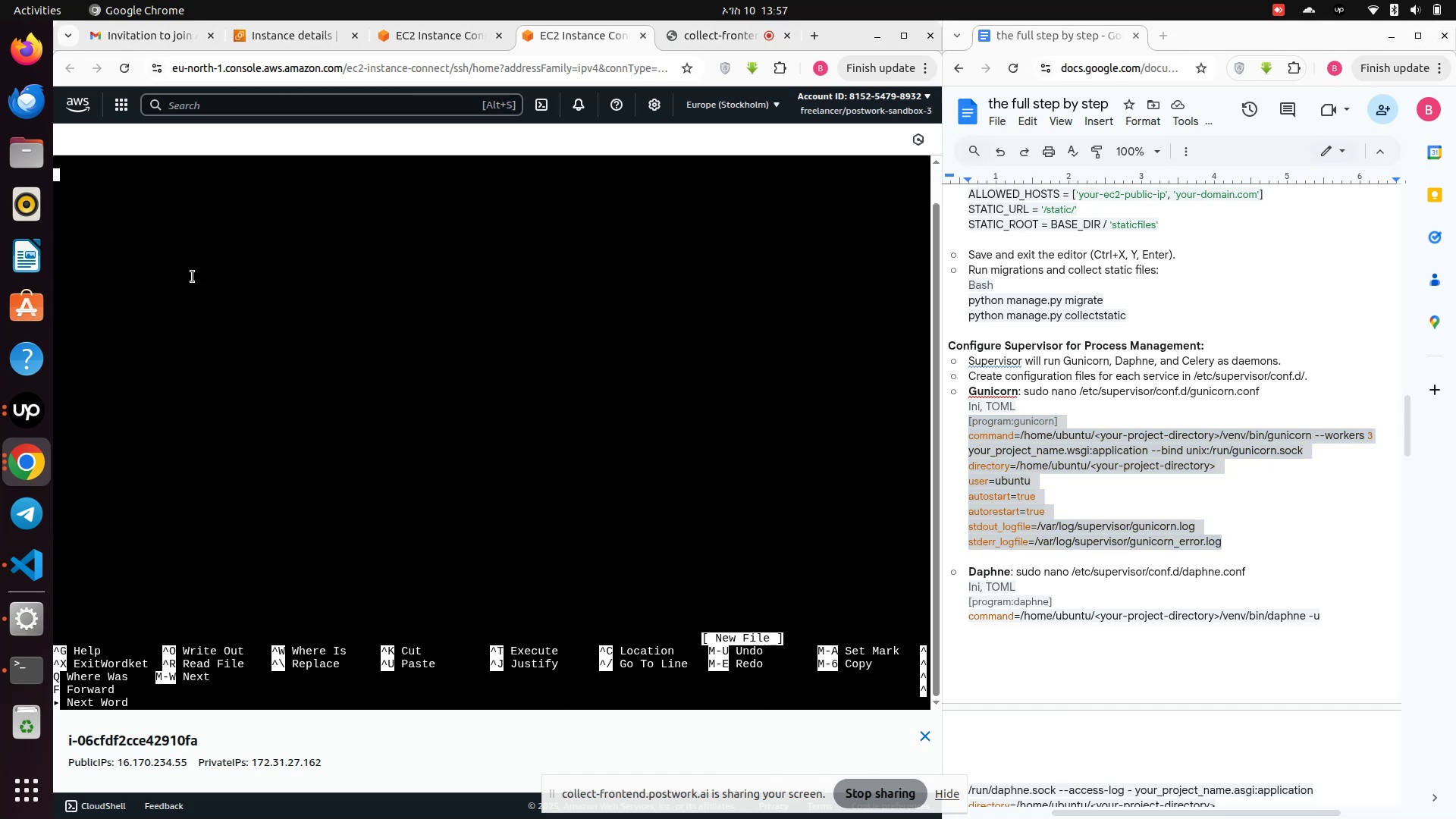 
scroll: coordinate [199, 287], scroll_direction: up, amount: 4.0
 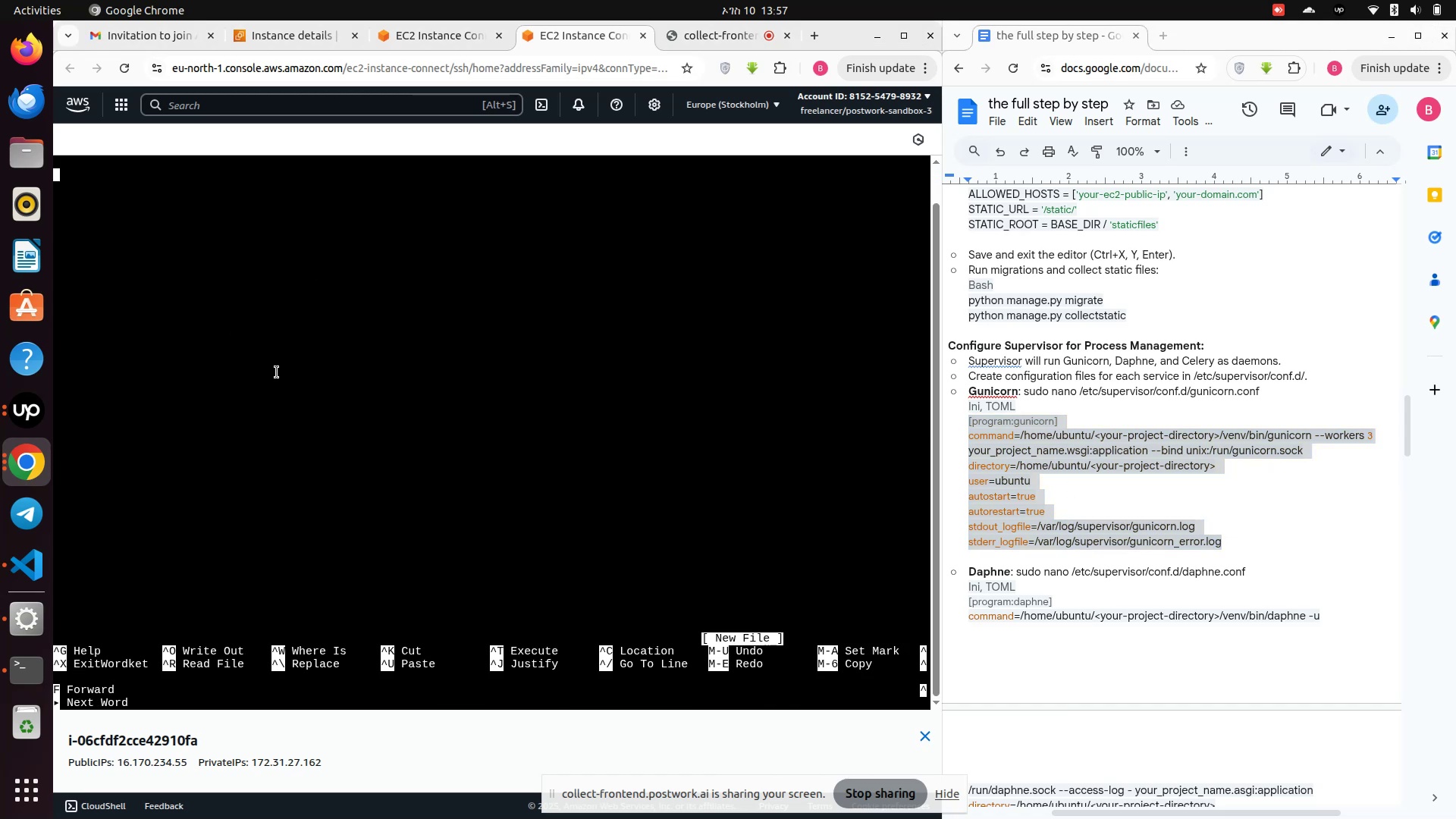 
key(Control+Z)
 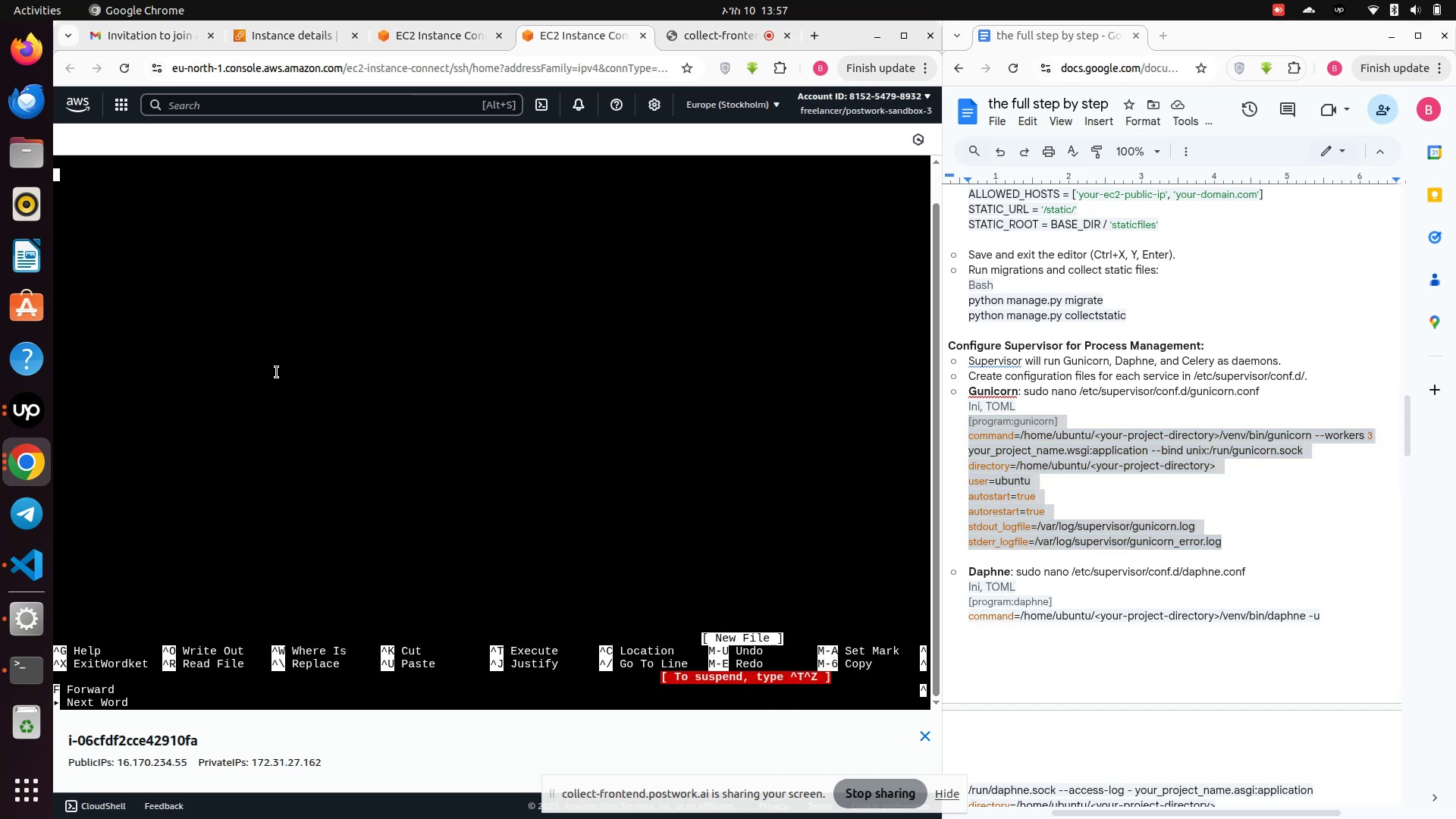 
key(Control+X)
 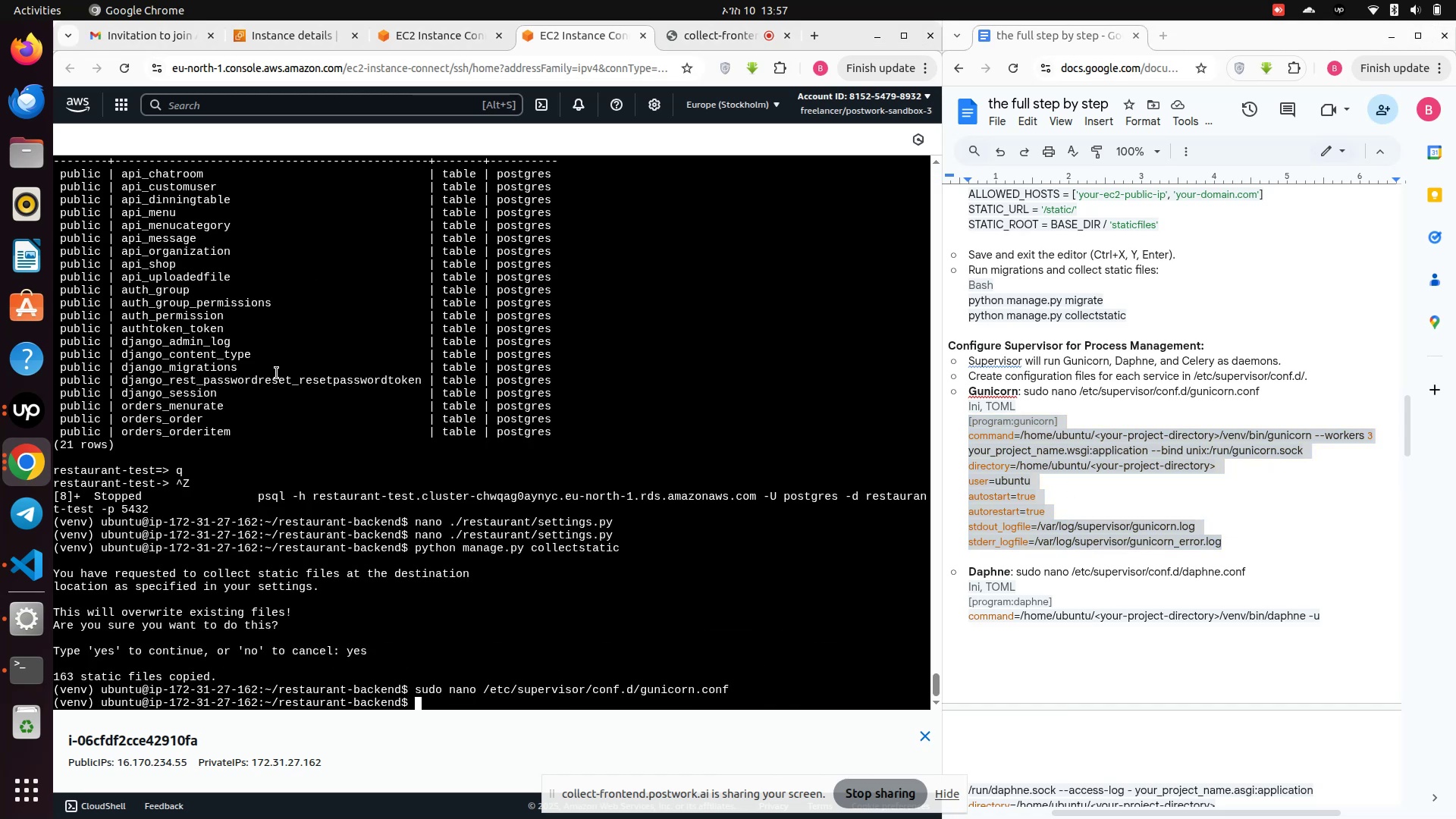 
key(ArrowUp)
 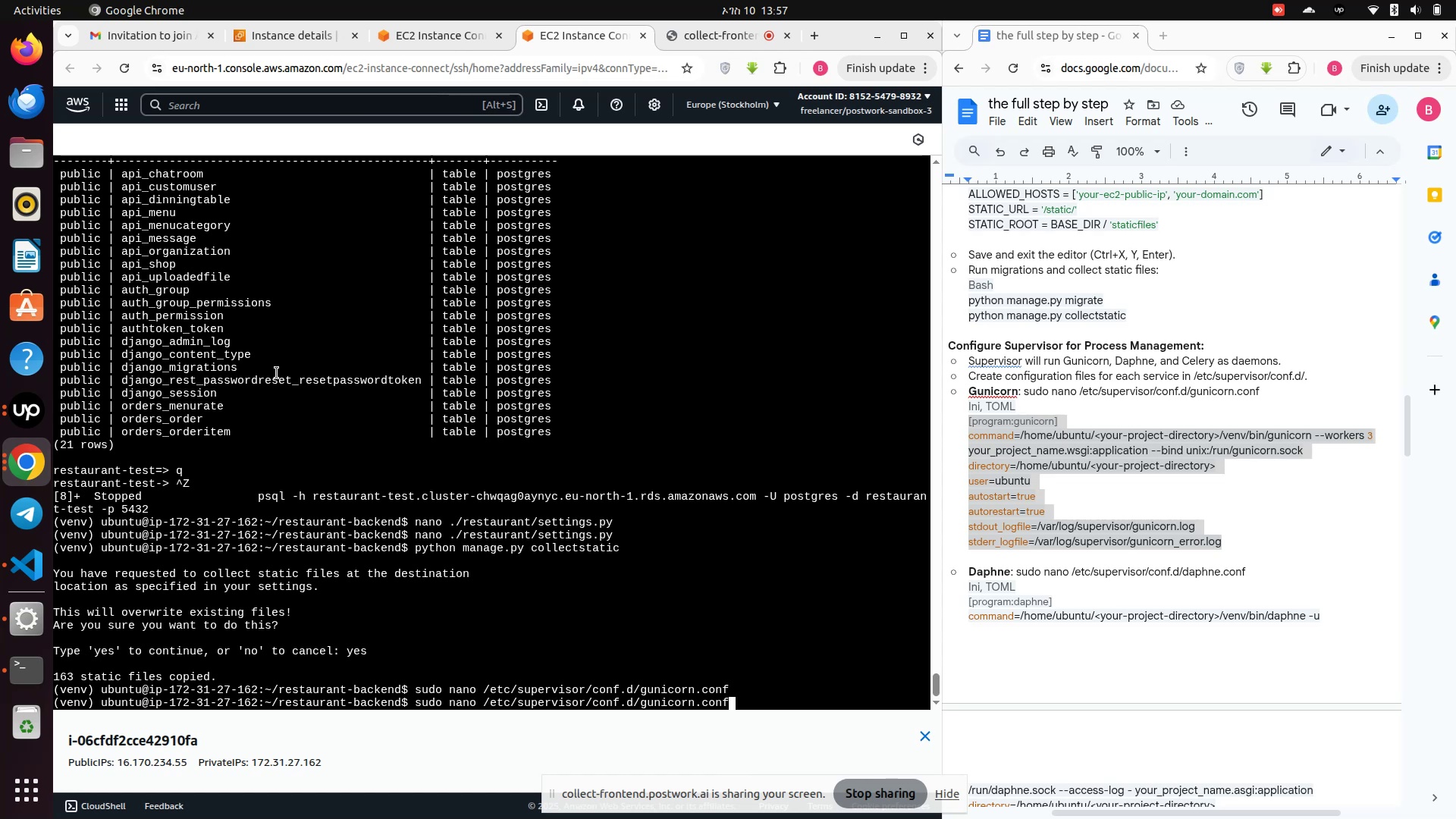 
key(Enter)
 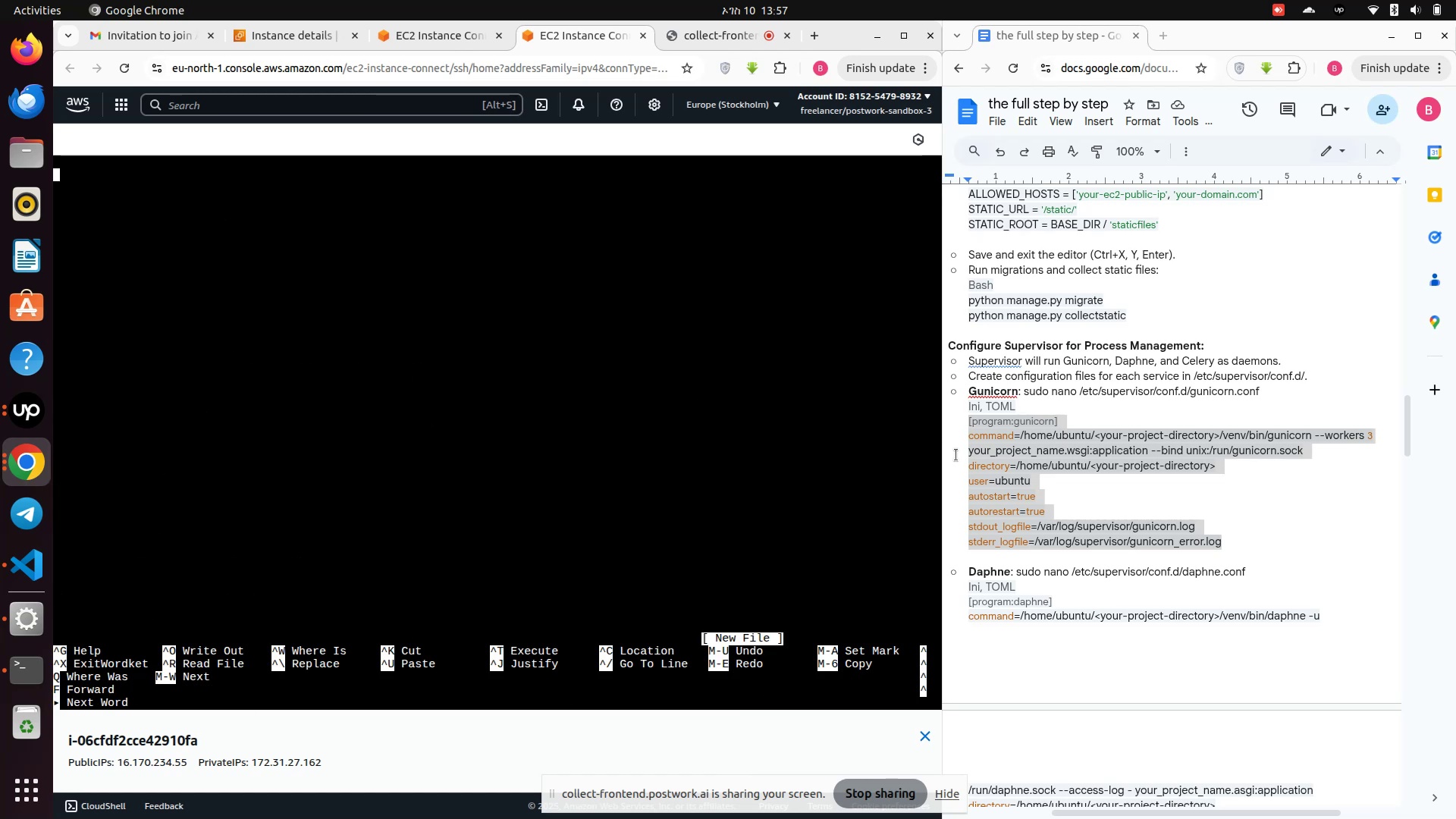 
right_click([1004, 483])
 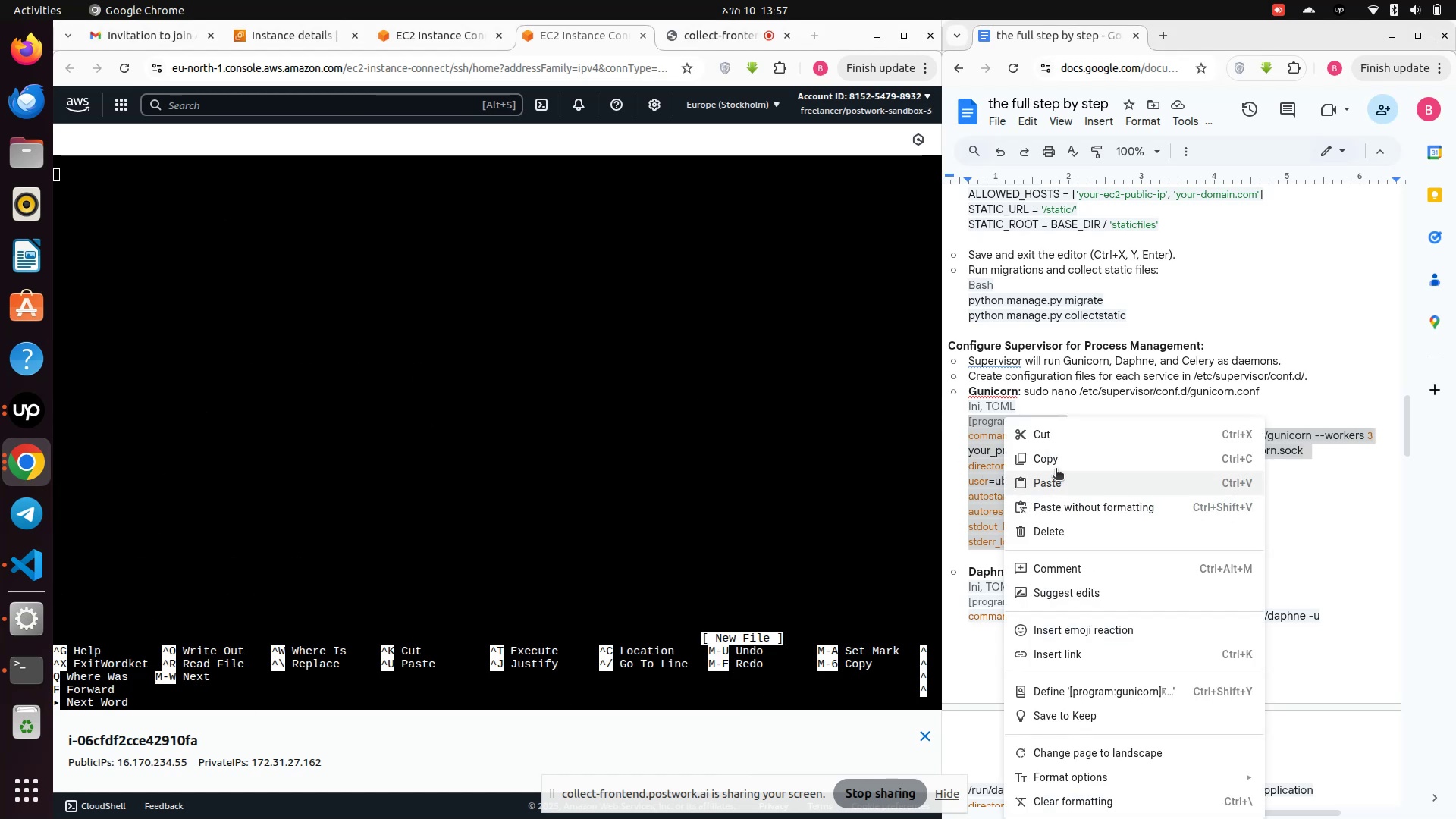 
left_click([1060, 462])
 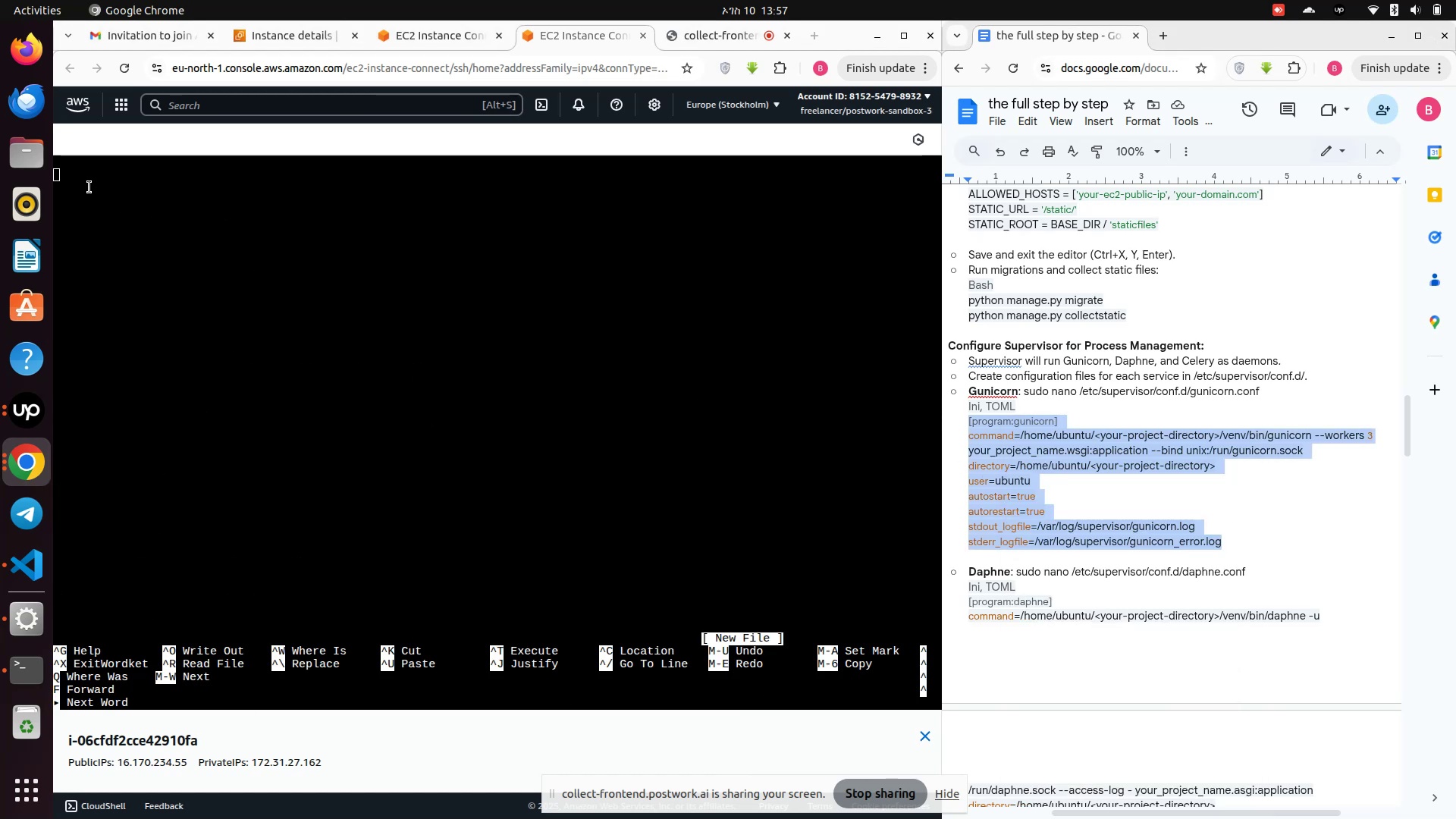 
left_click([91, 185])
 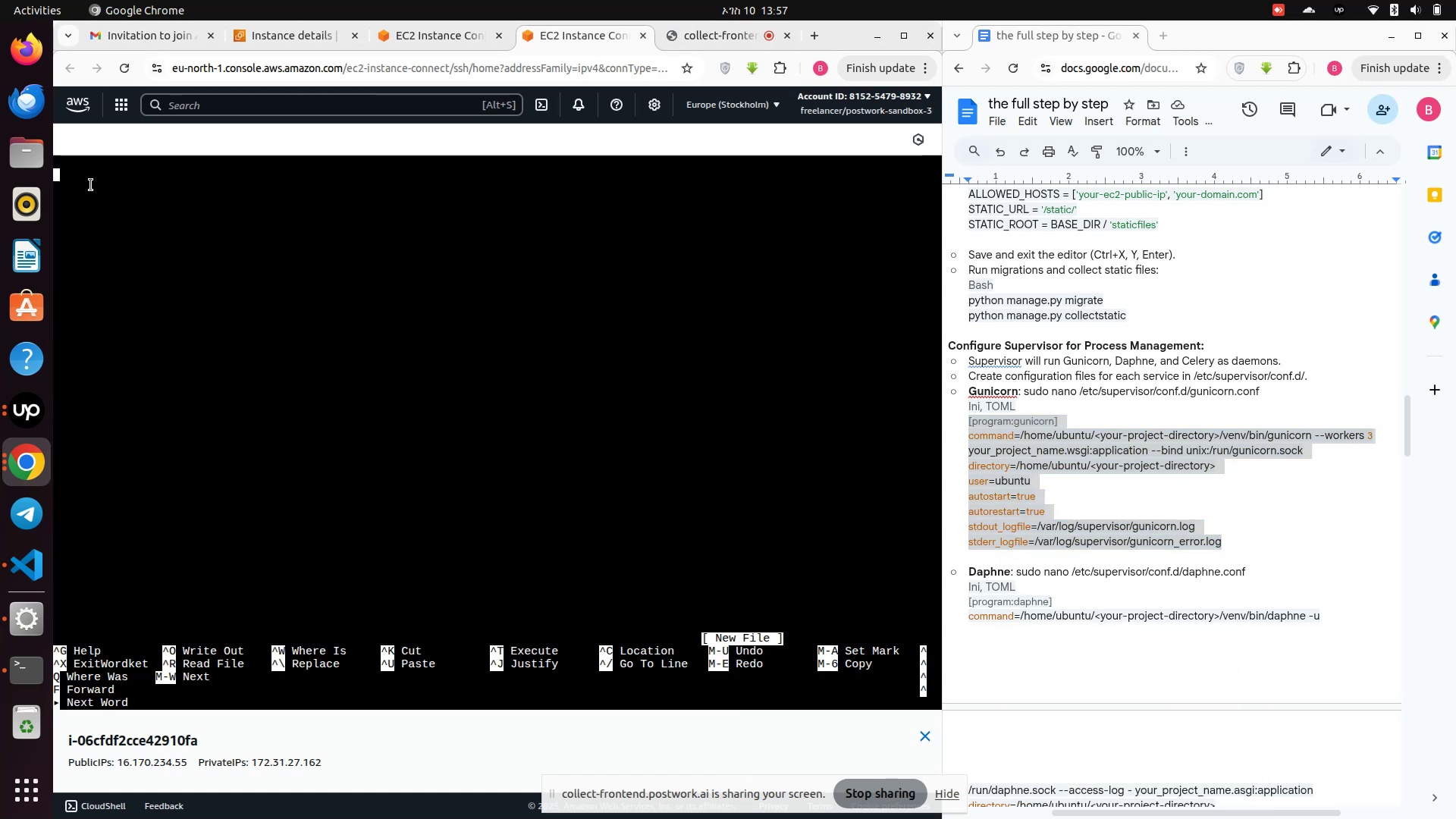 
right_click([91, 185])
 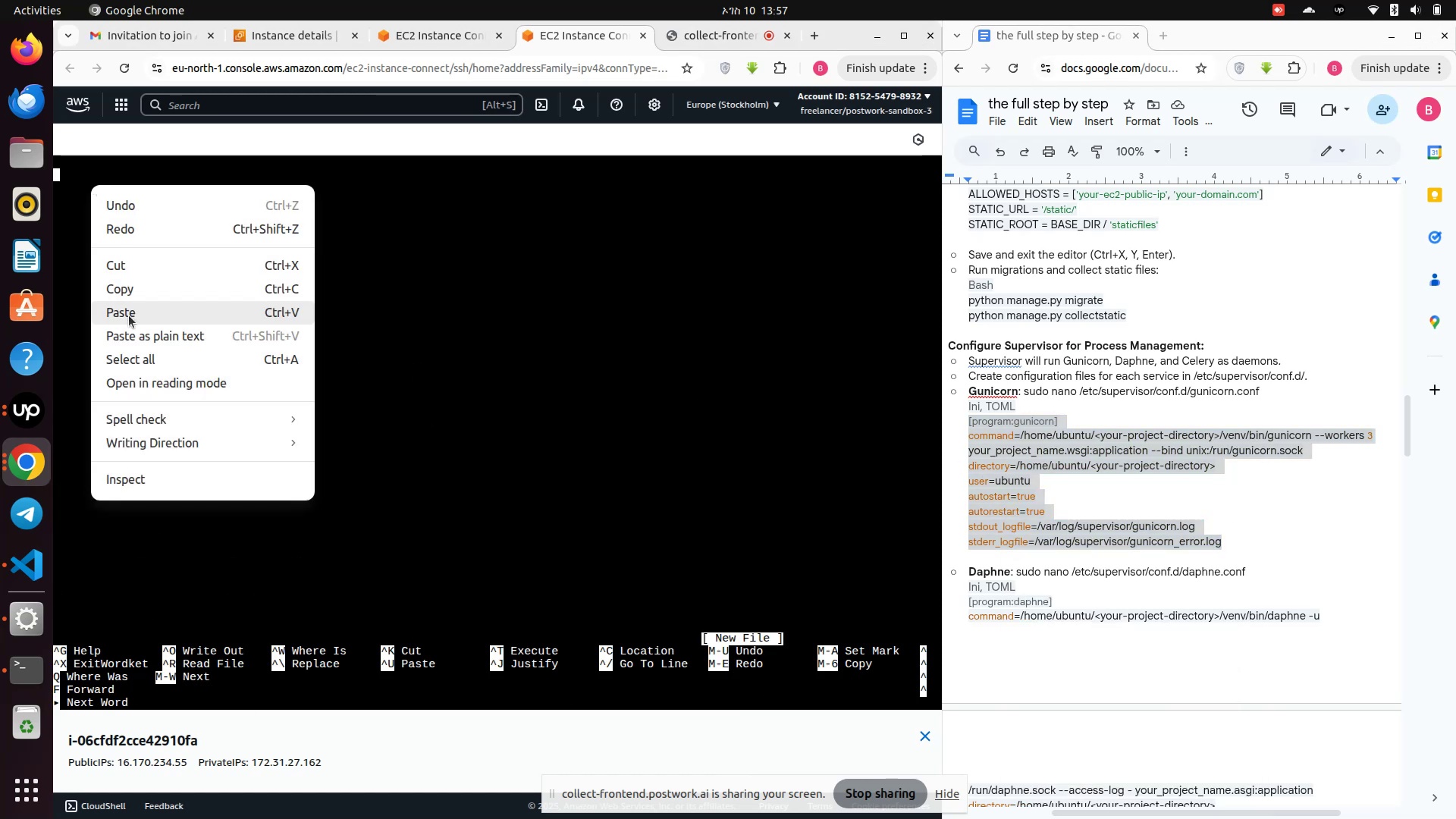 
left_click([129, 315])
 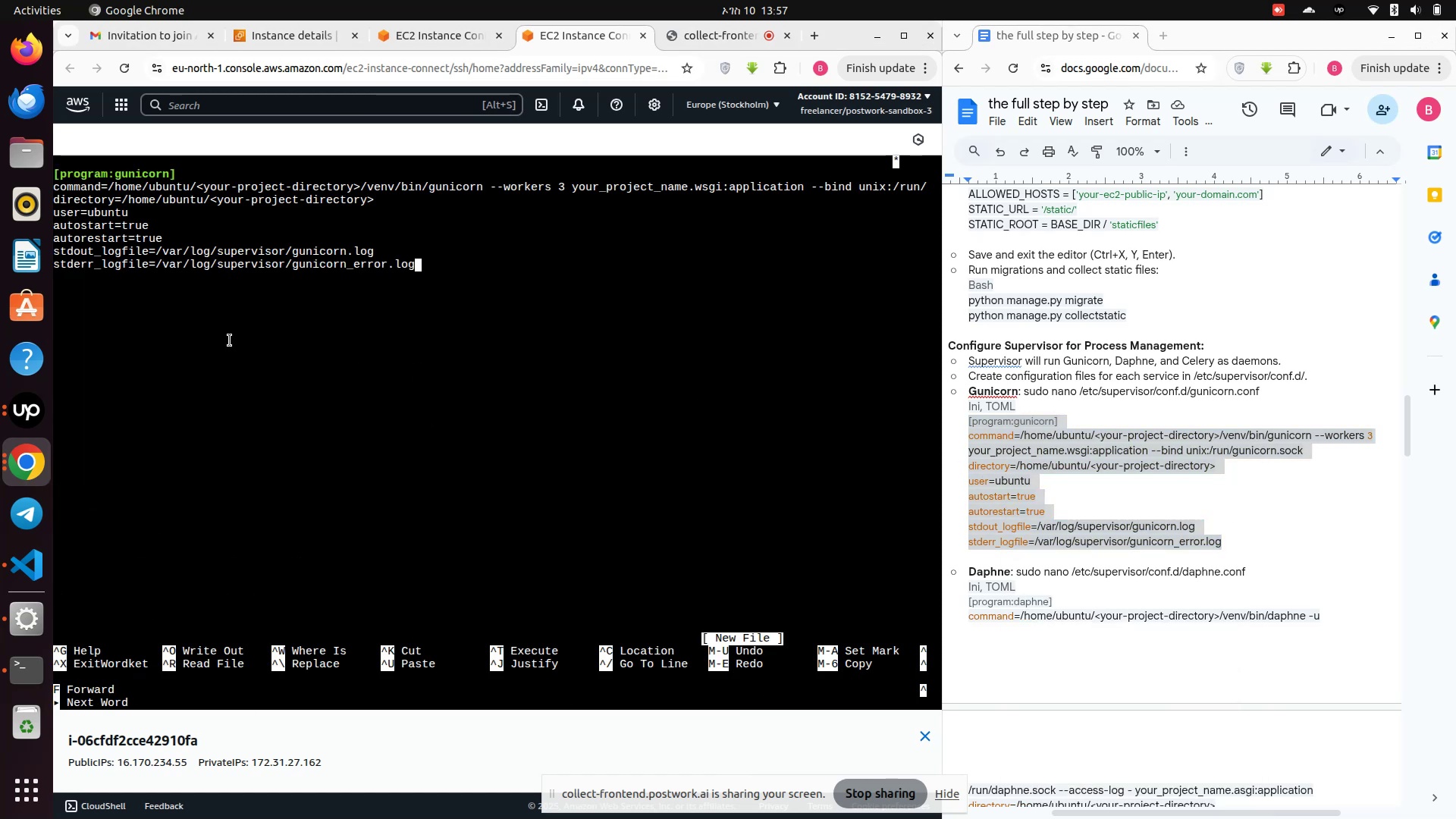 
scroll: coordinate [259, 349], scroll_direction: up, amount: 4.0
 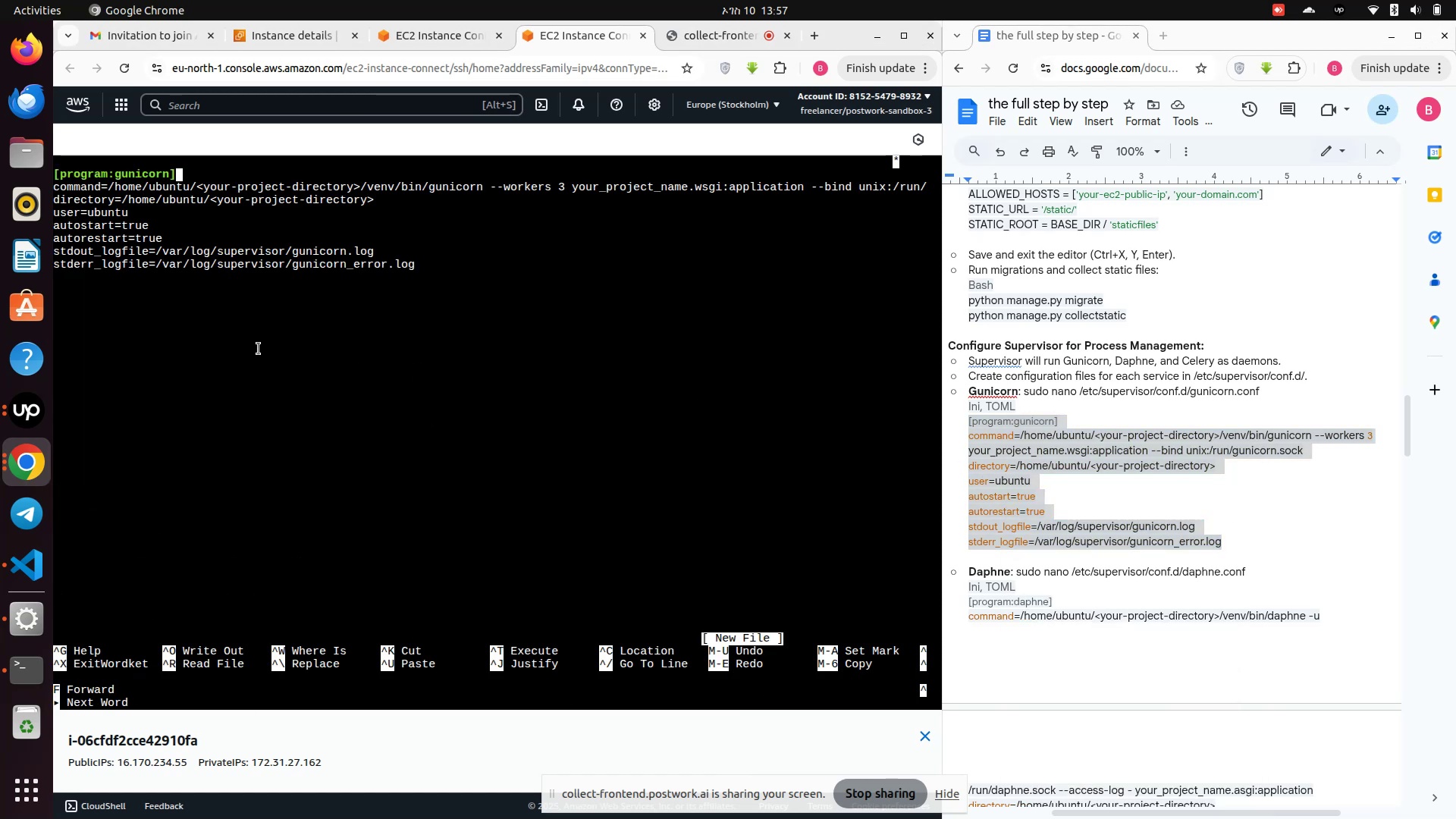 
key(ArrowDown)
 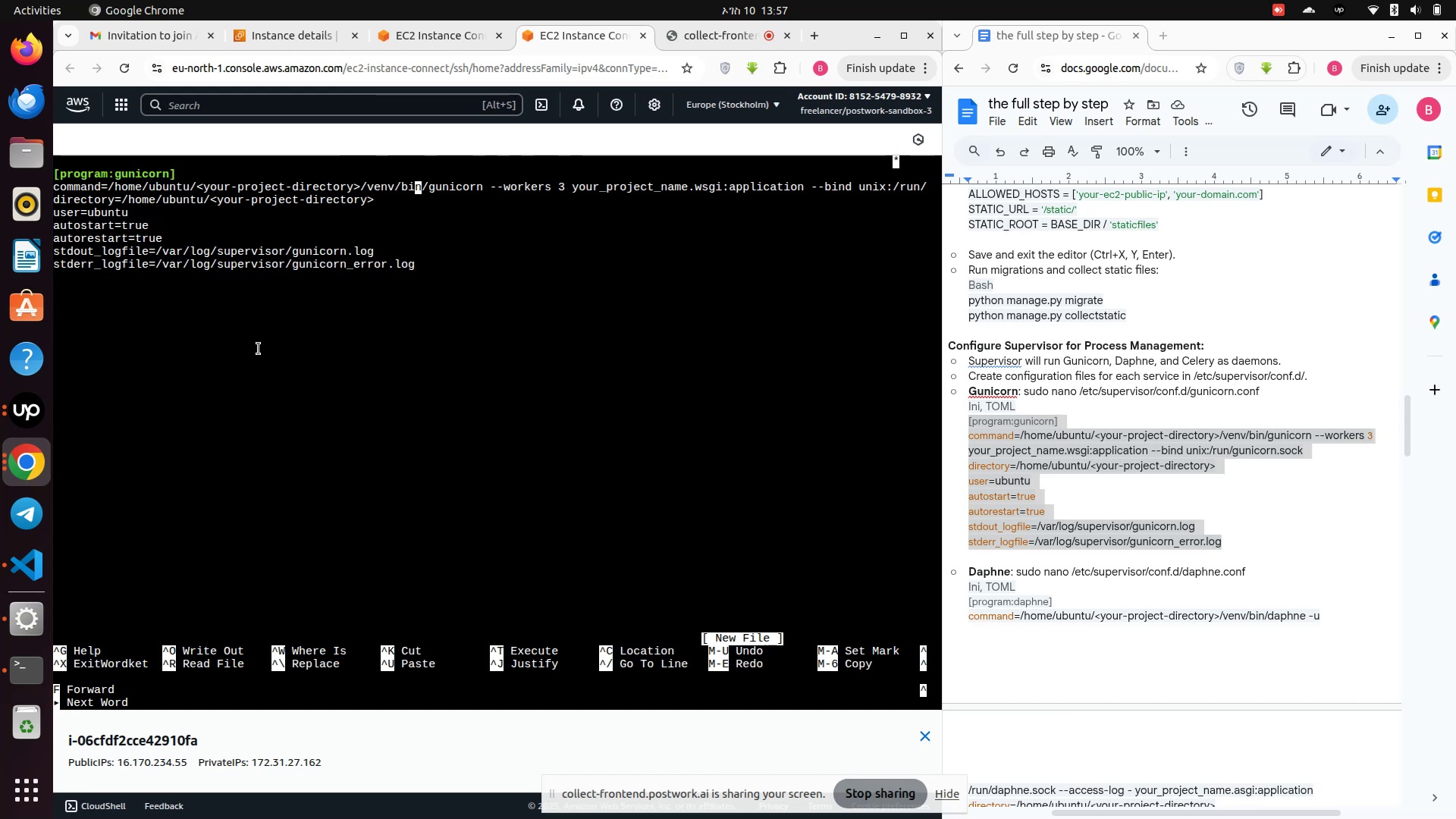 
key(ArrowDown)
 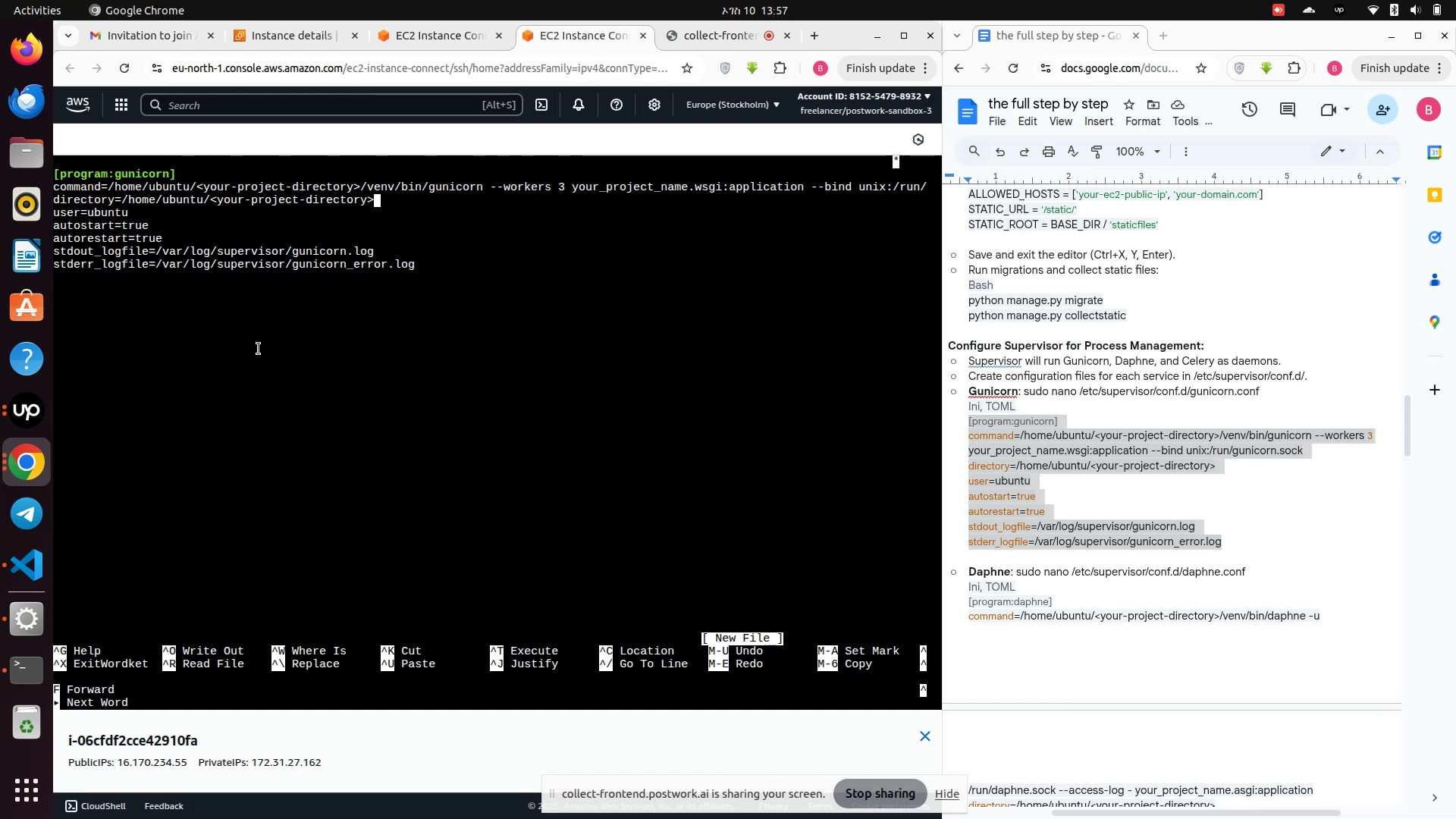 
key(ArrowUp)
 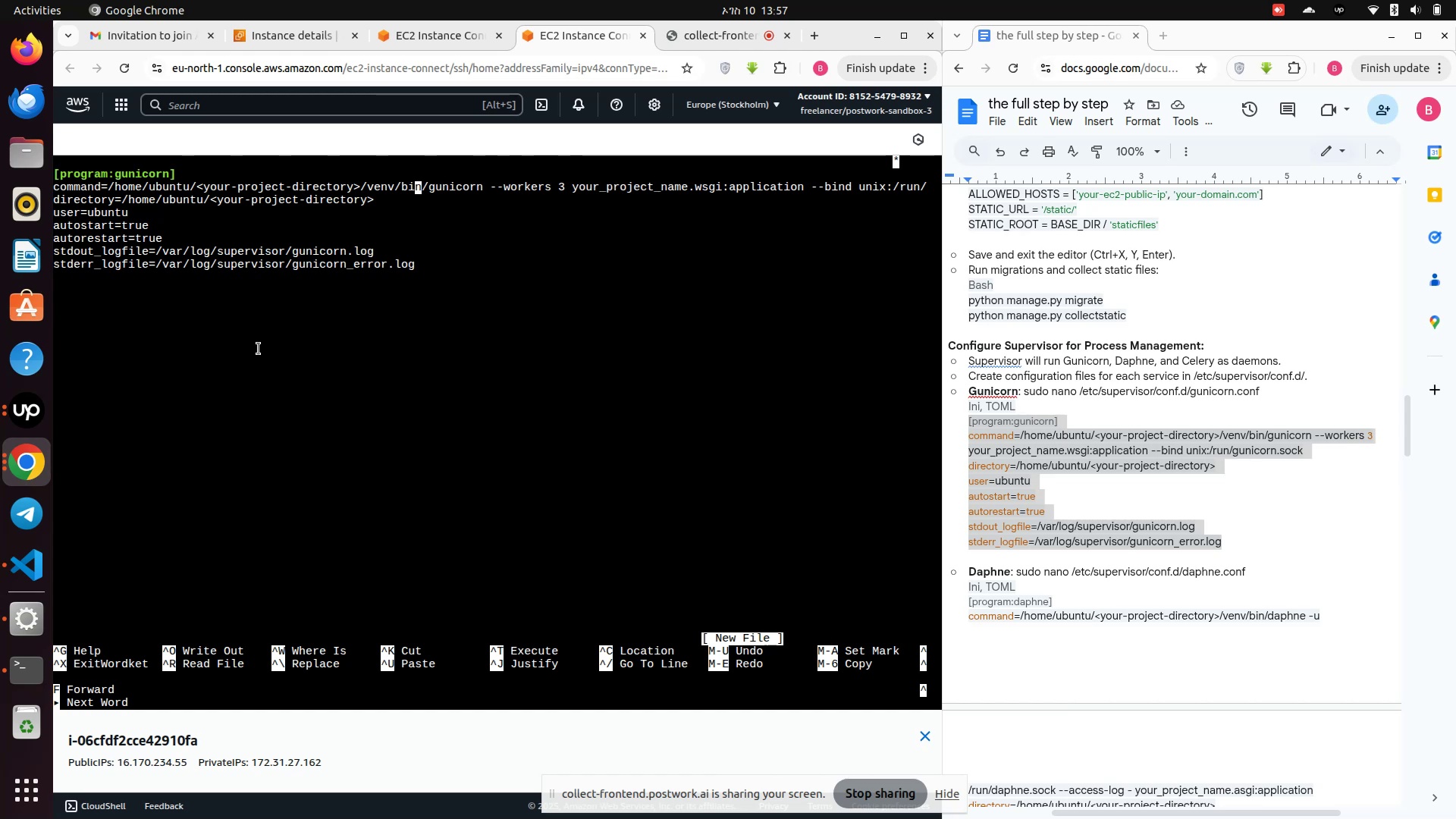 
key(ArrowLeft)
 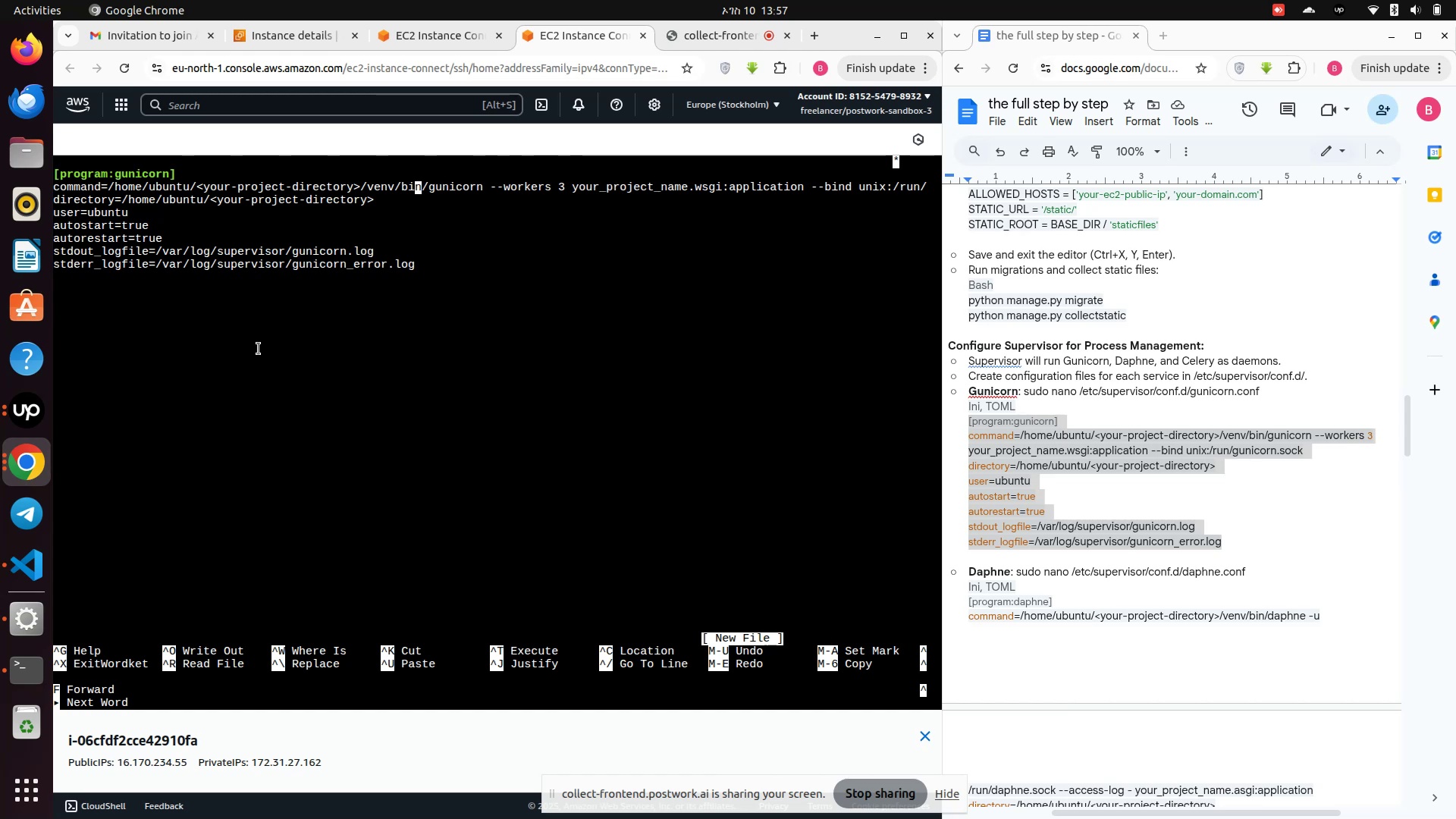 
key(ArrowLeft)
 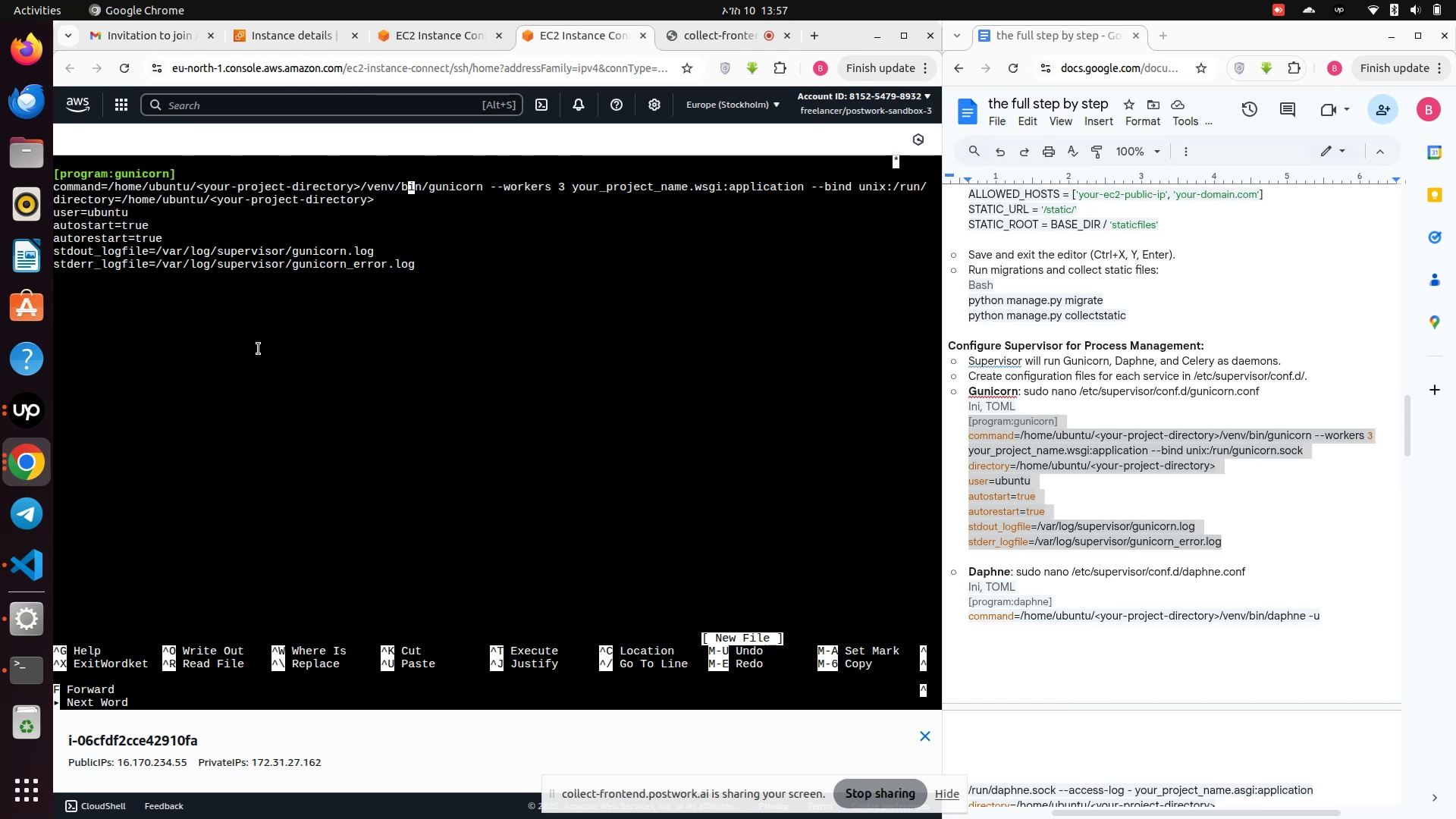 
key(ArrowLeft)
 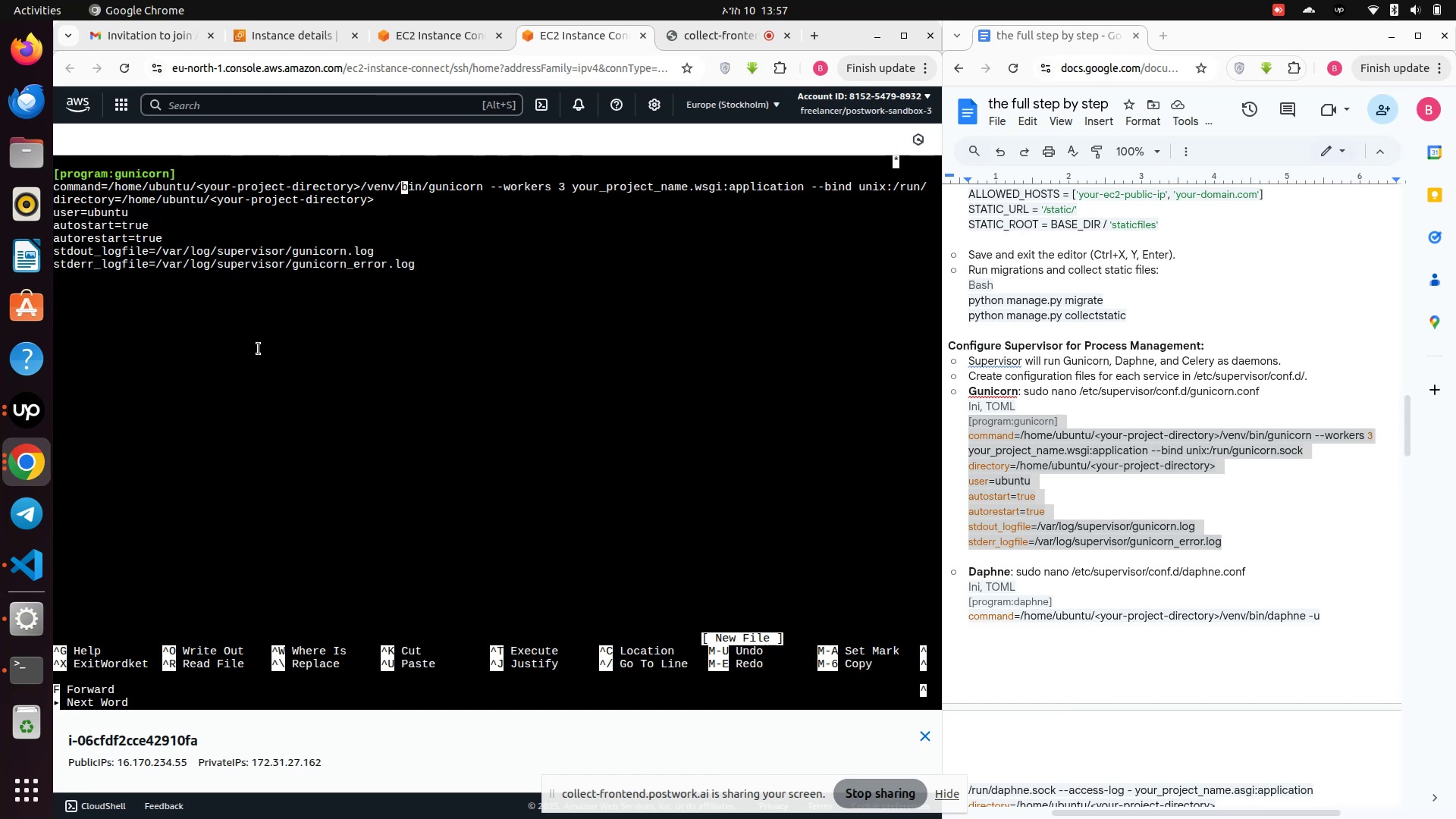 
key(ArrowLeft)
 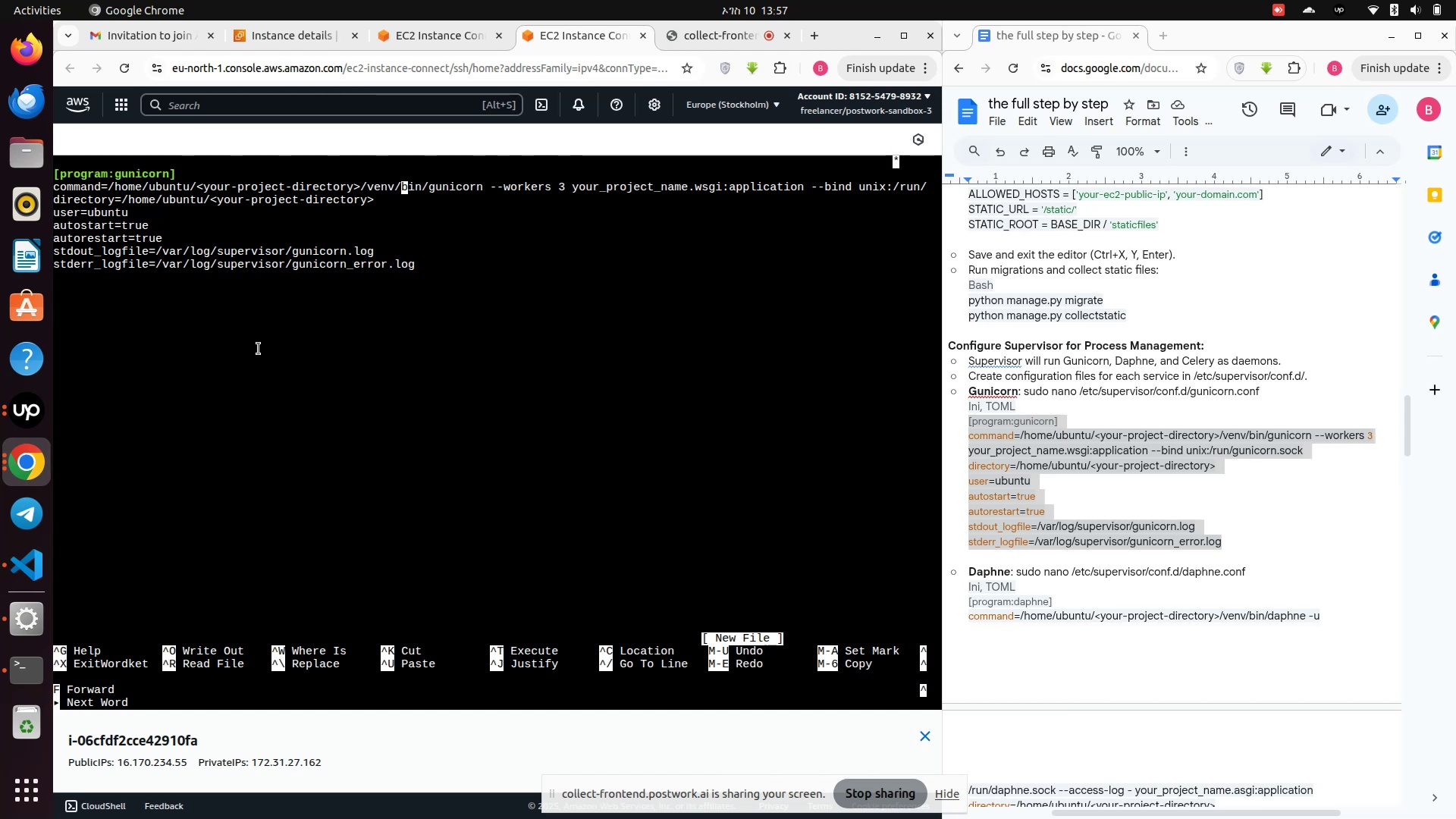 
key(ArrowLeft)
 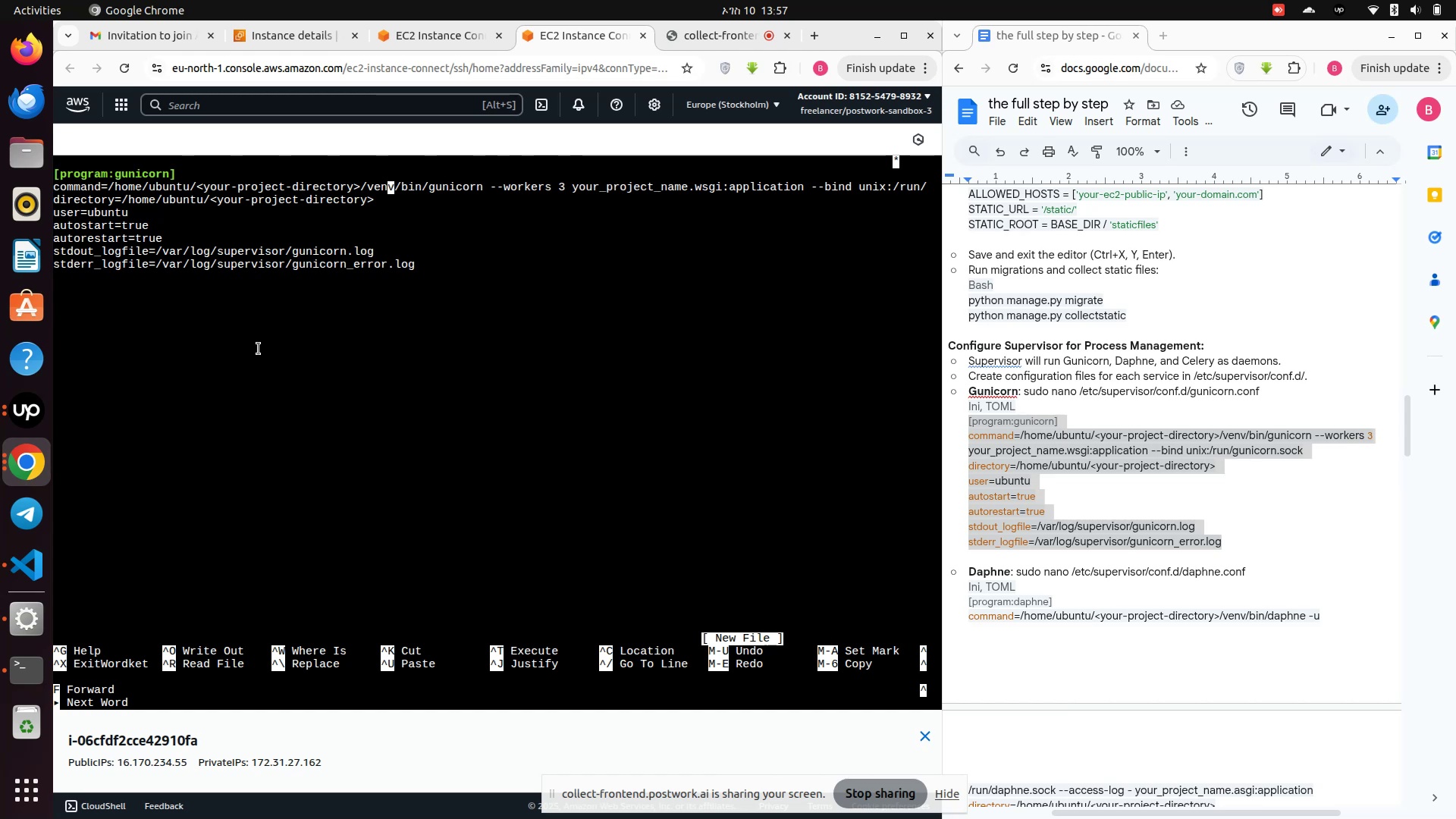 
key(ArrowLeft)
 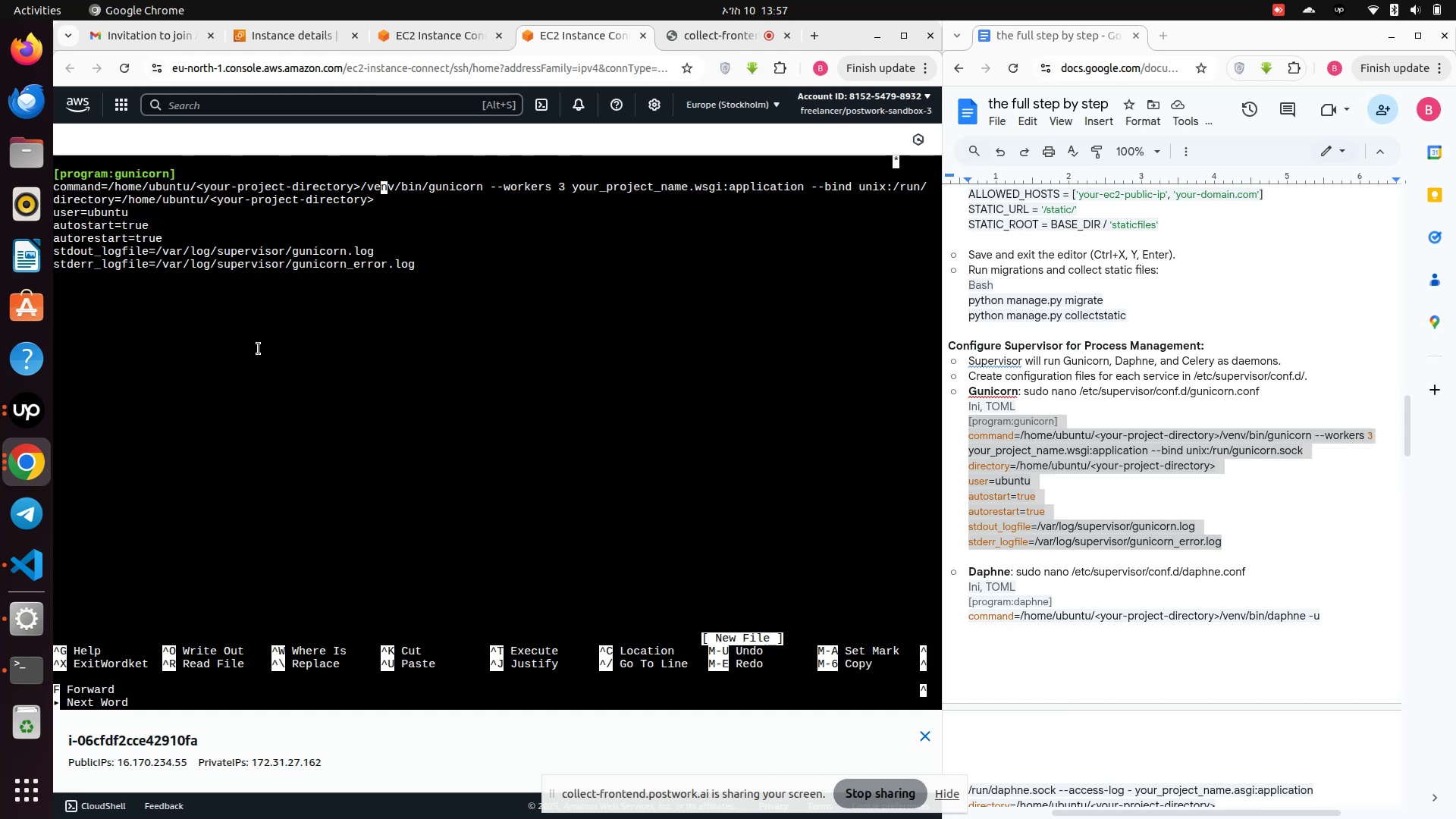 
key(ArrowLeft)
 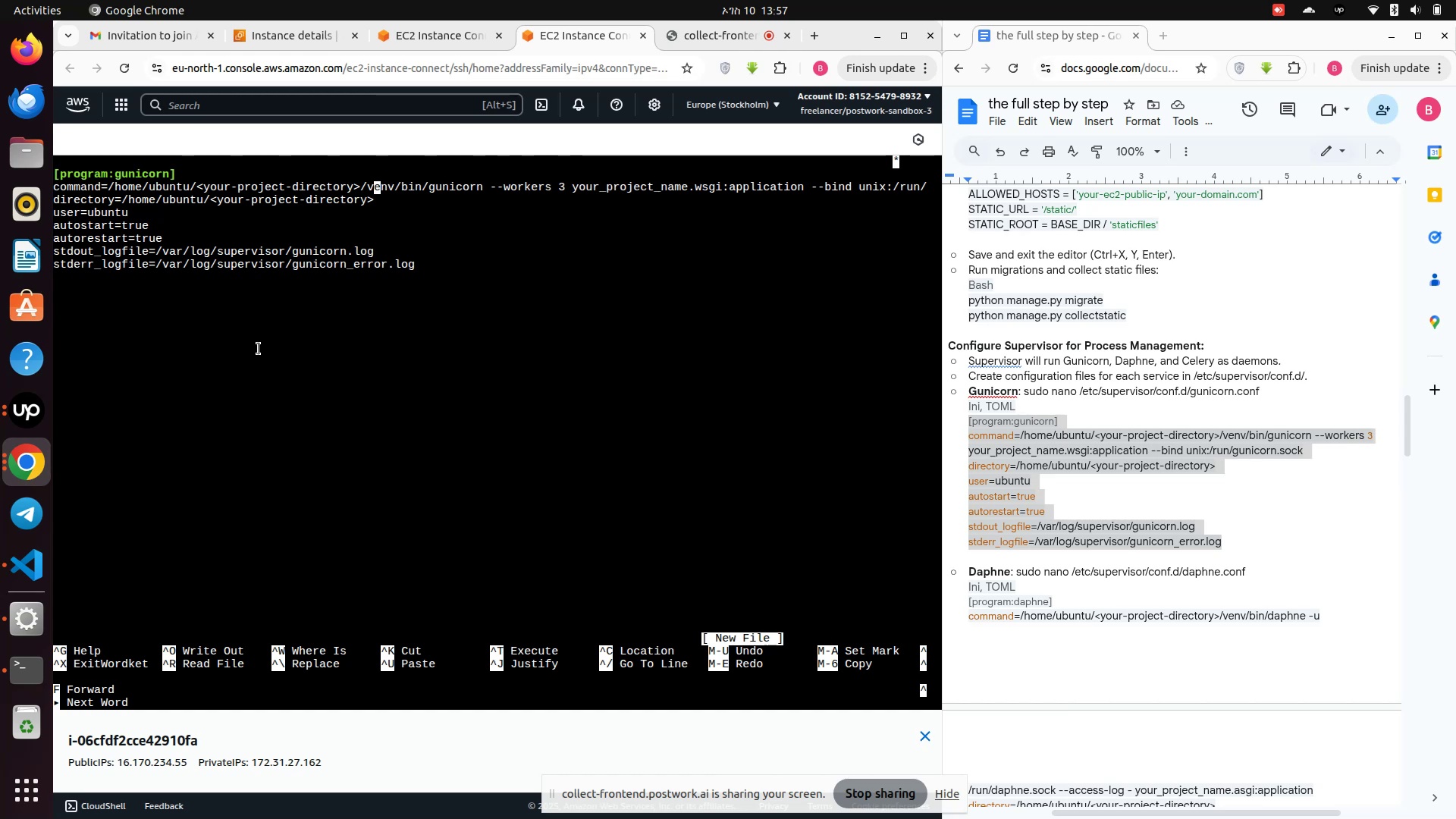 
key(ArrowLeft)
 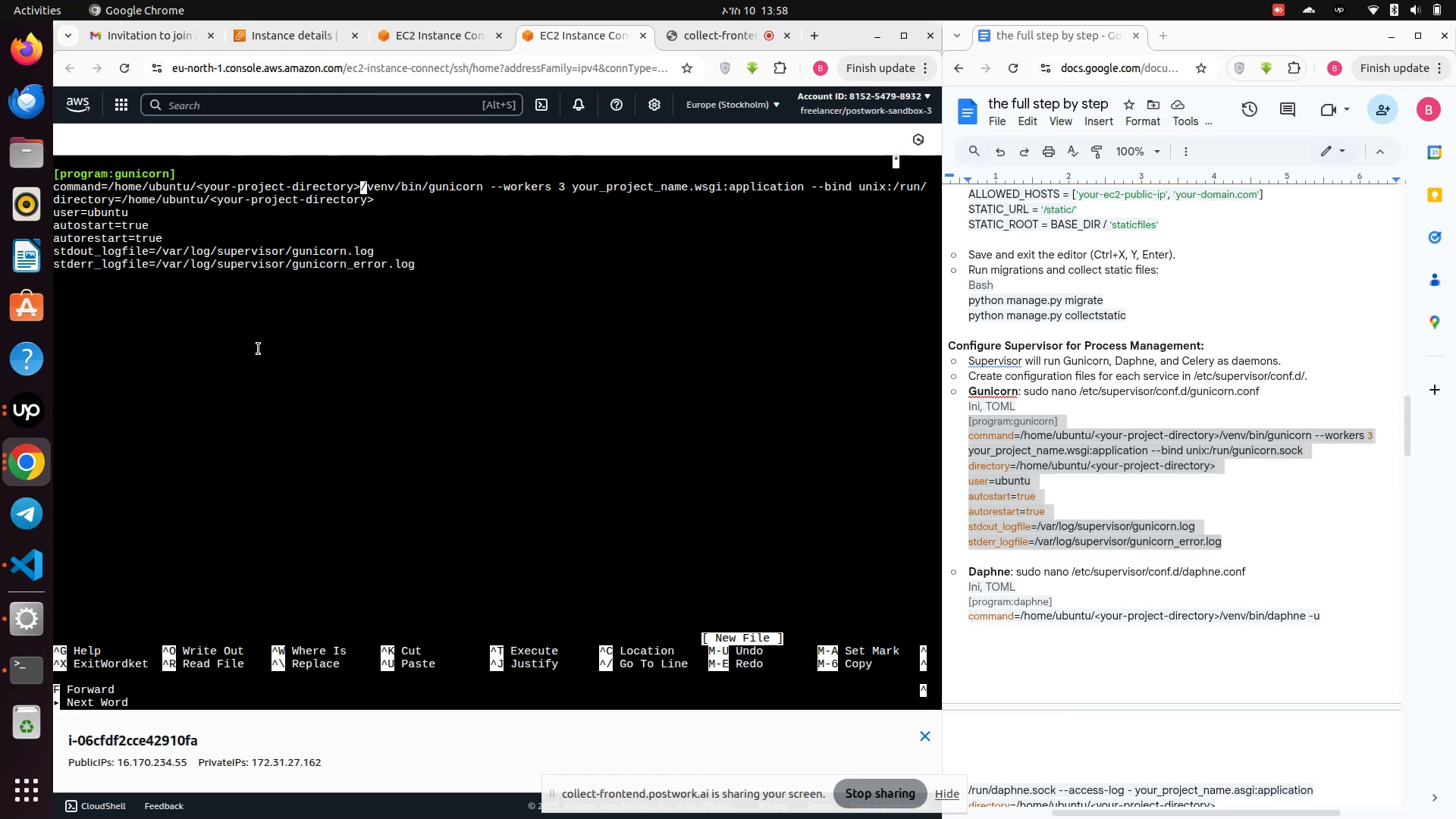 
hold_key(key=Backspace, duration=0.85)
 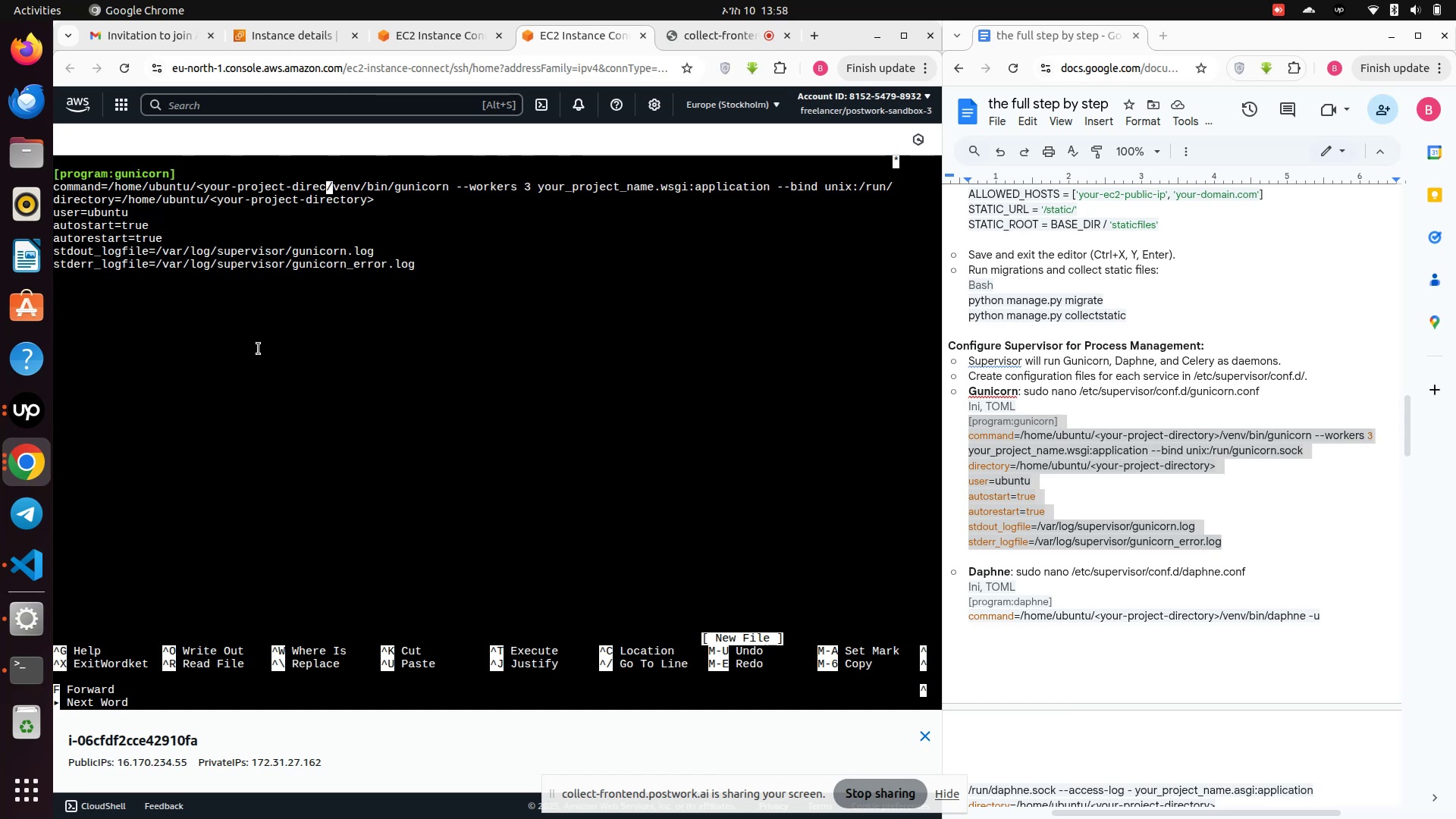 
key(Backspace)
 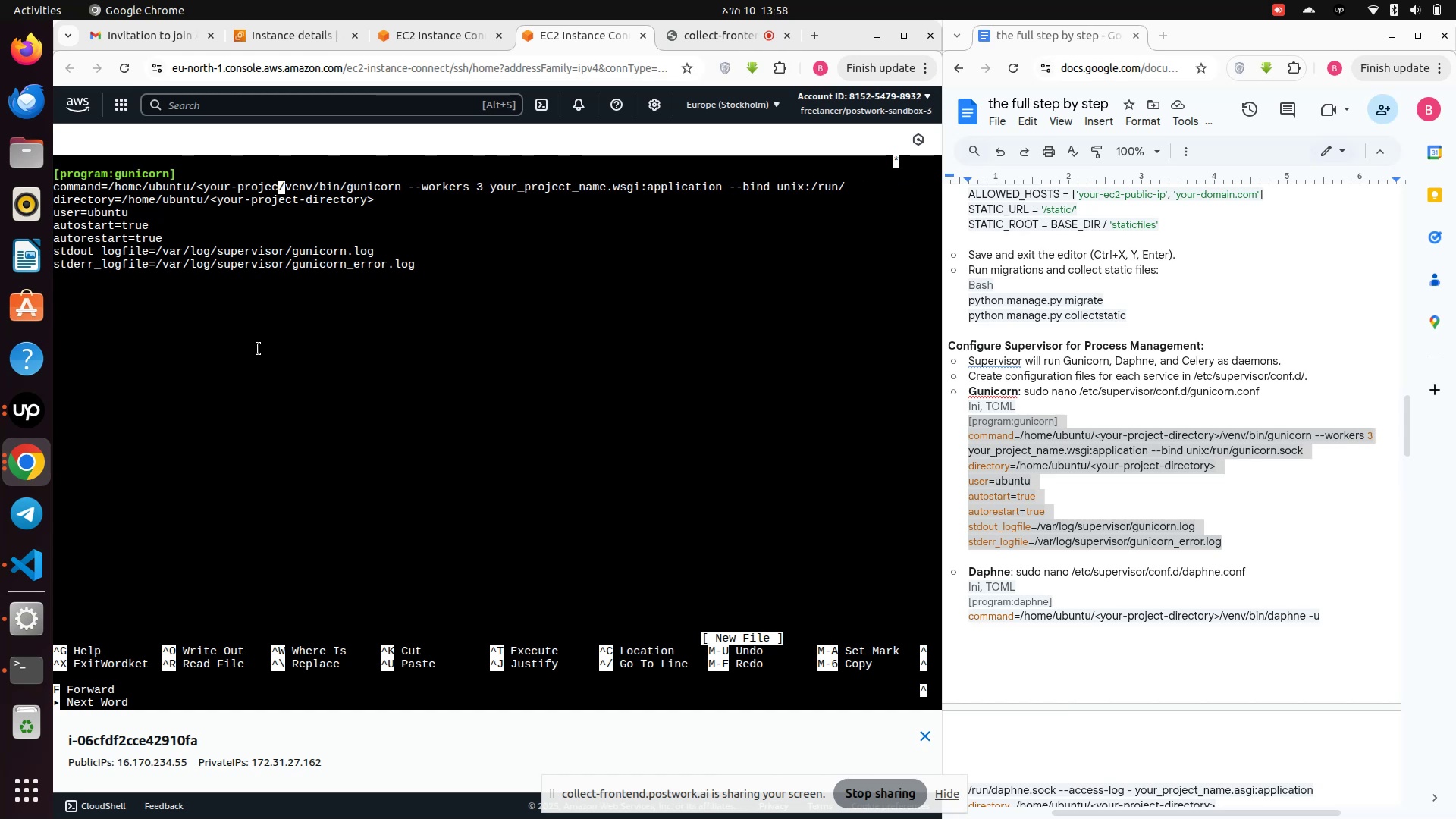 
key(Backspace)
 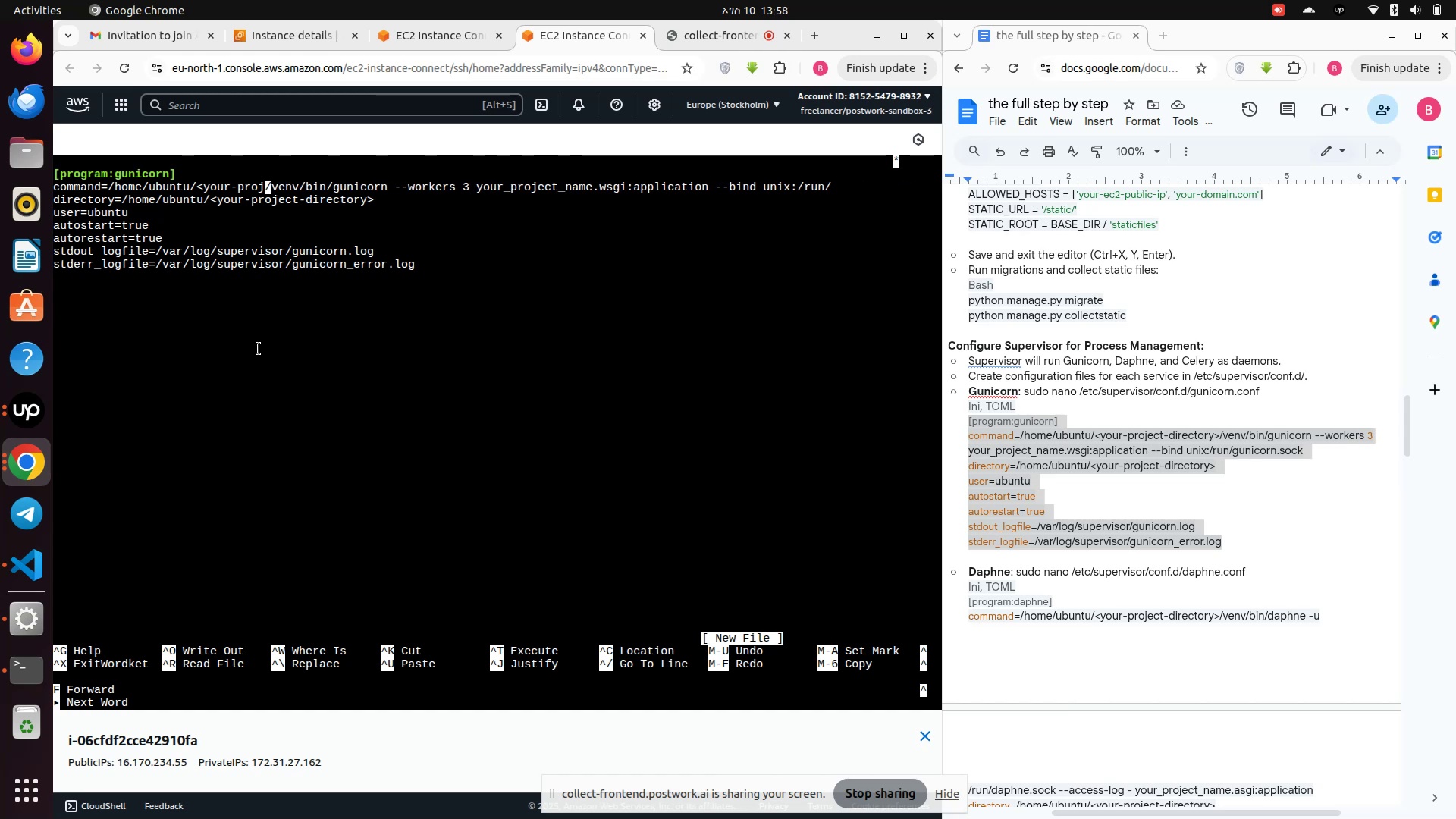 
key(Backspace)
 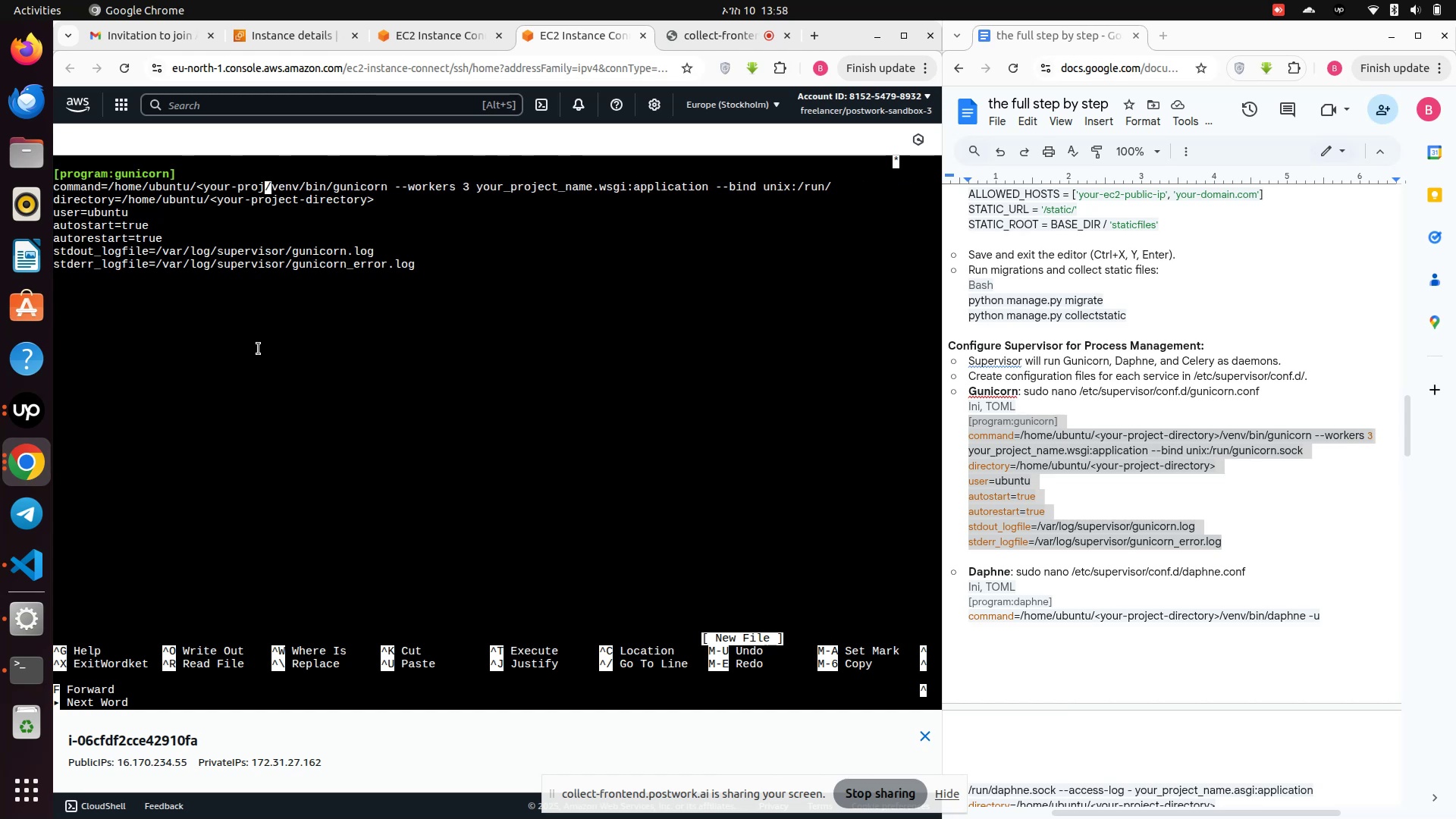 
key(Backspace)
 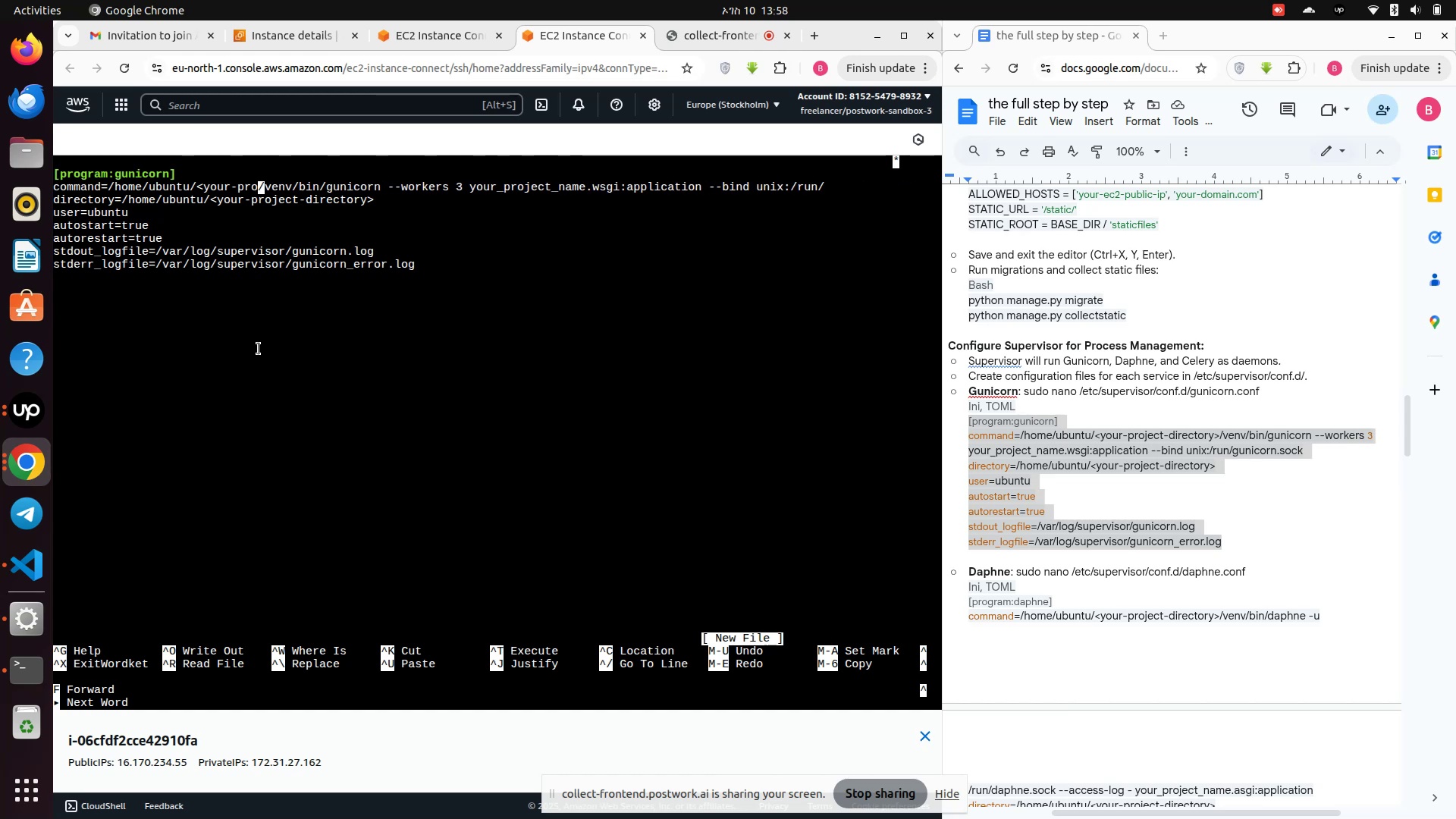 
key(Backspace)
 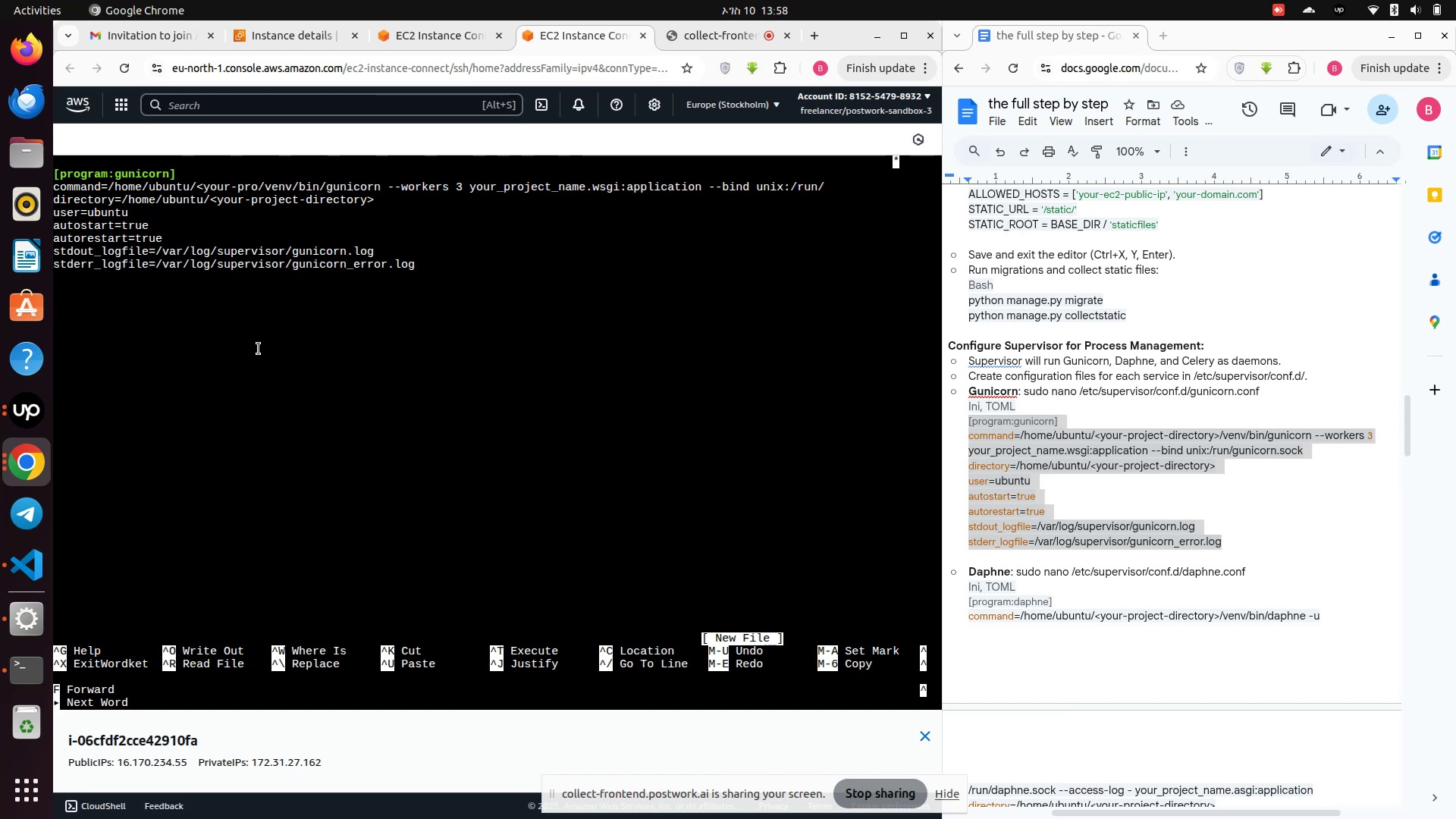 
key(Backspace)
 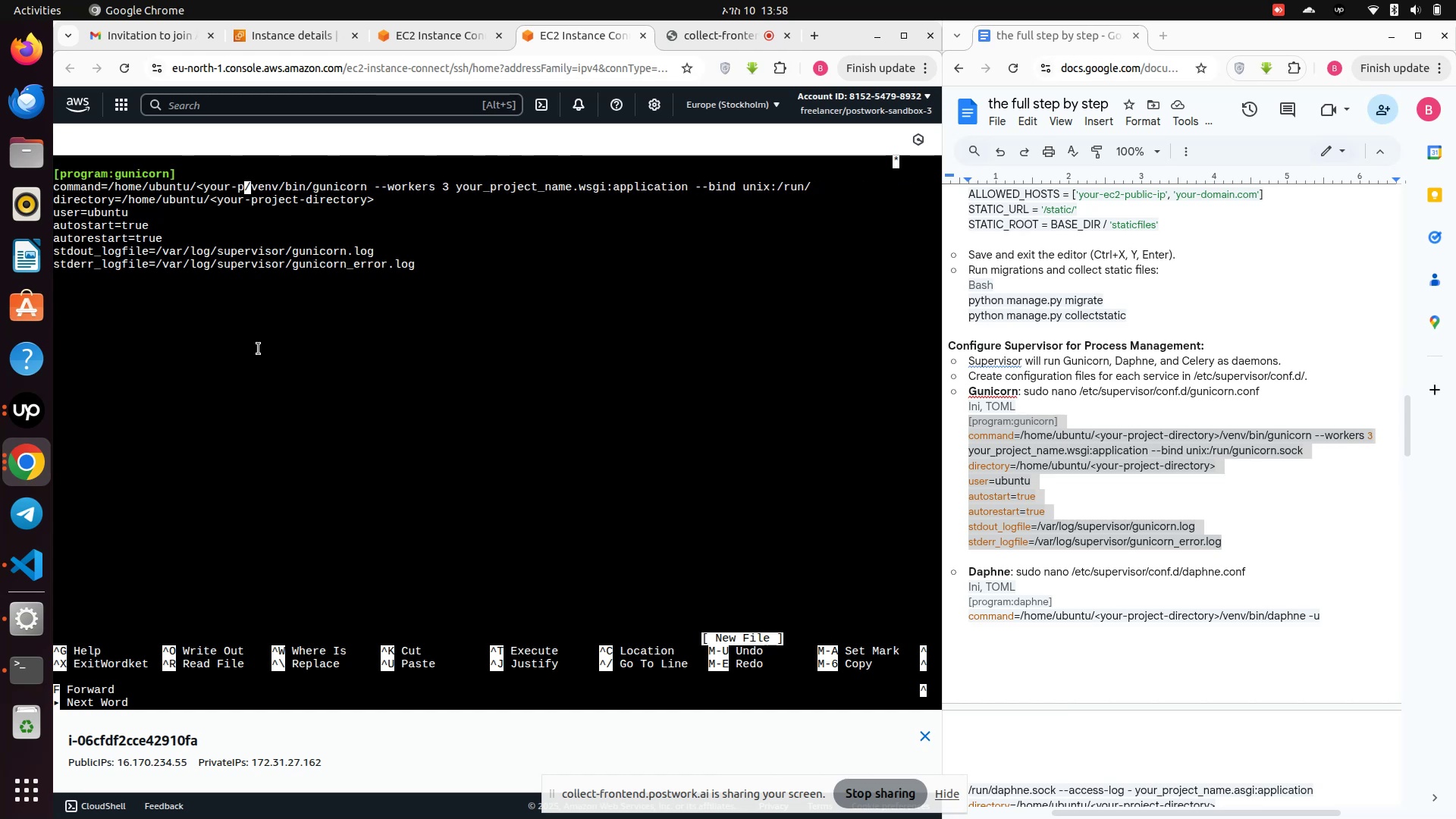 
key(Backspace)
 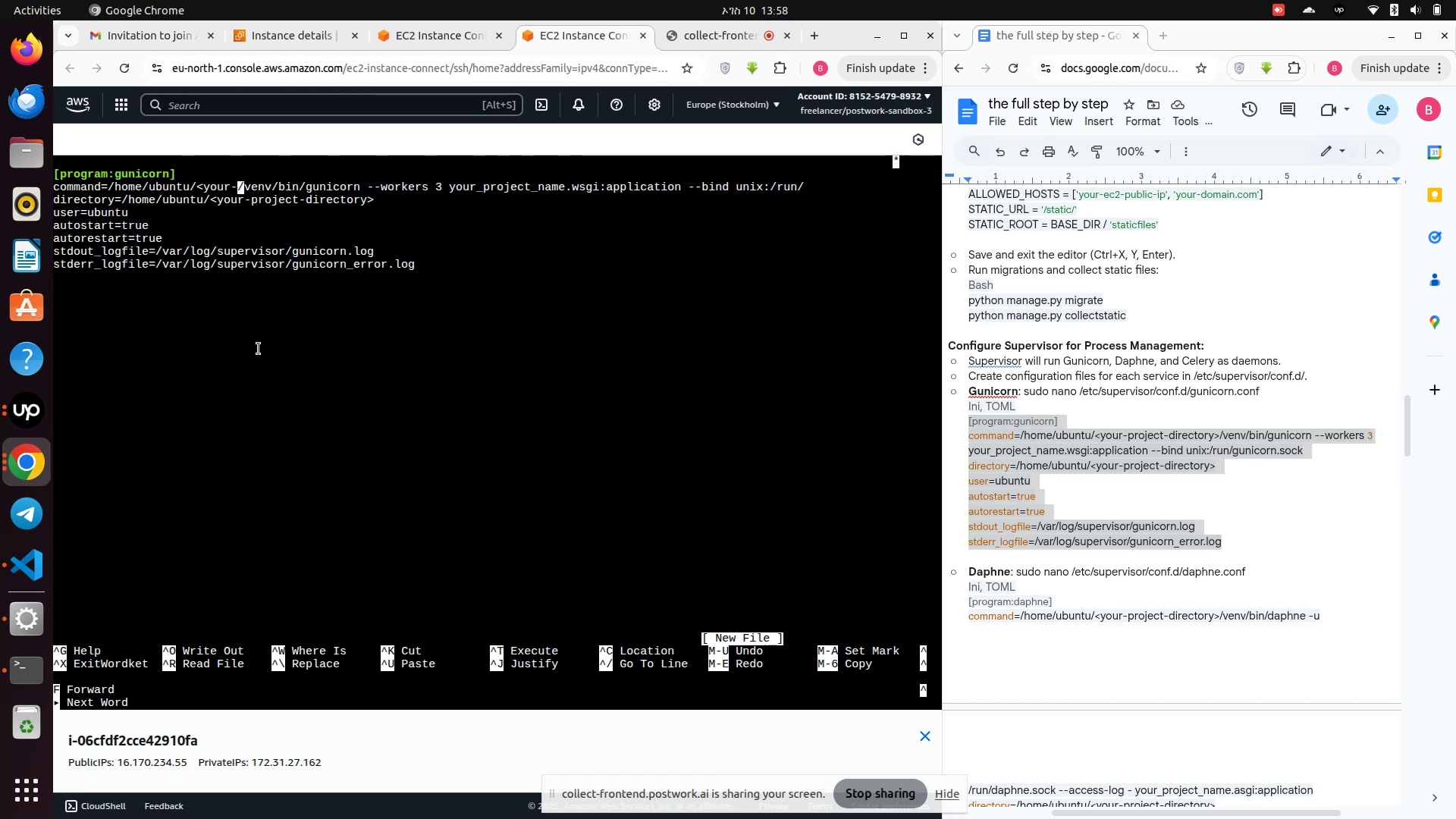 
key(Backspace)
 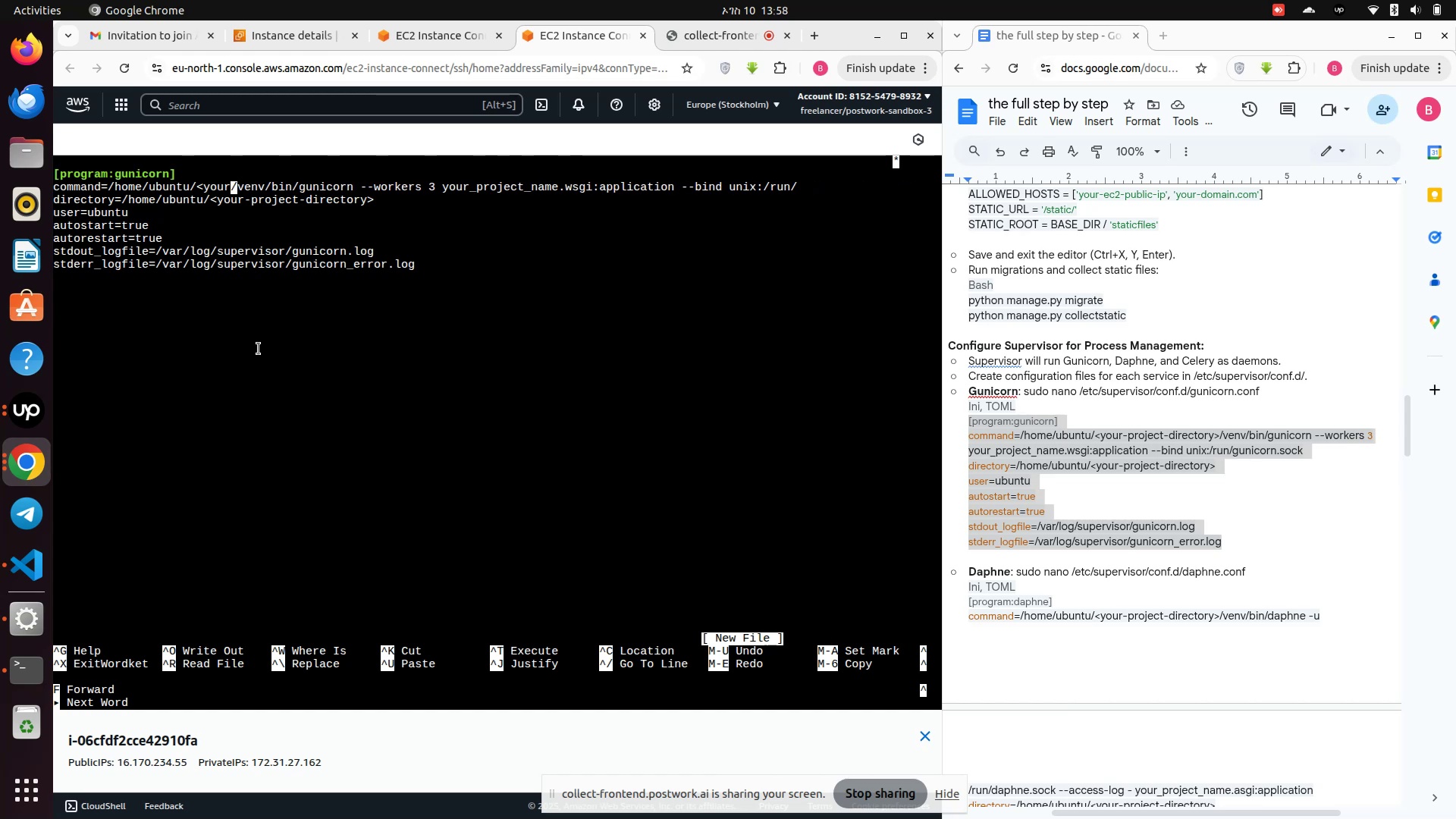 
key(Backspace)
 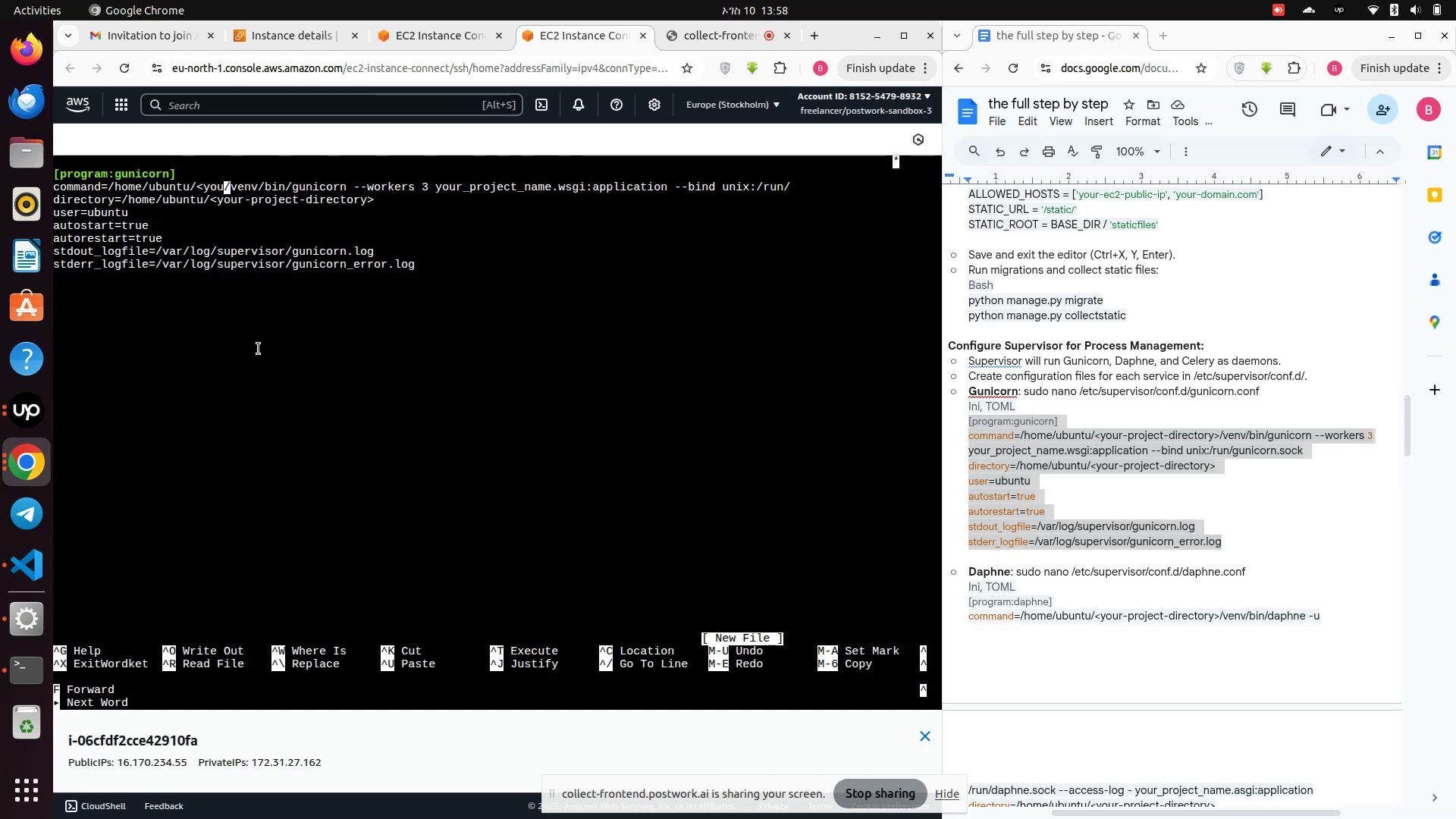 
key(Backspace)
 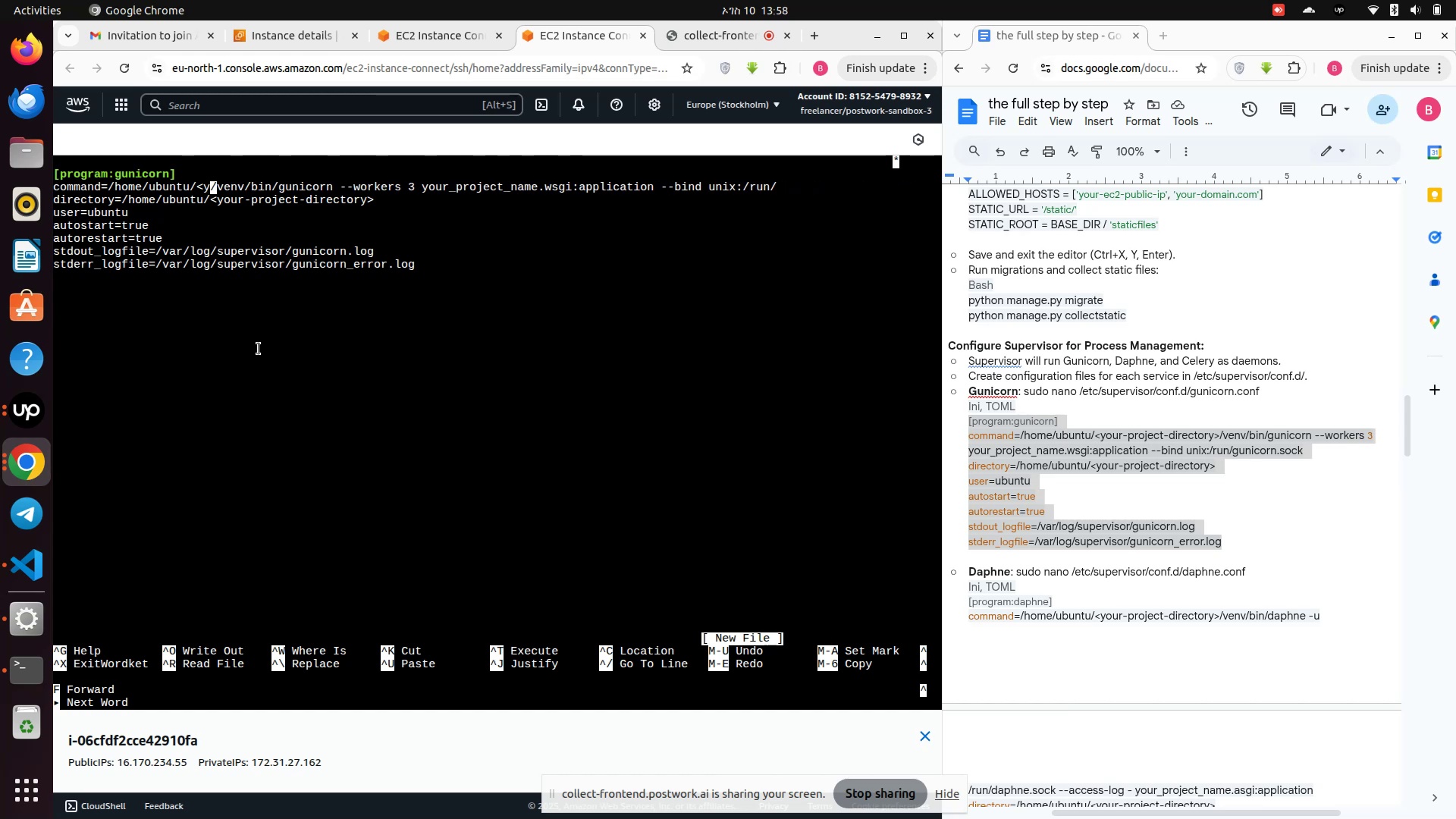 
key(Backspace)
 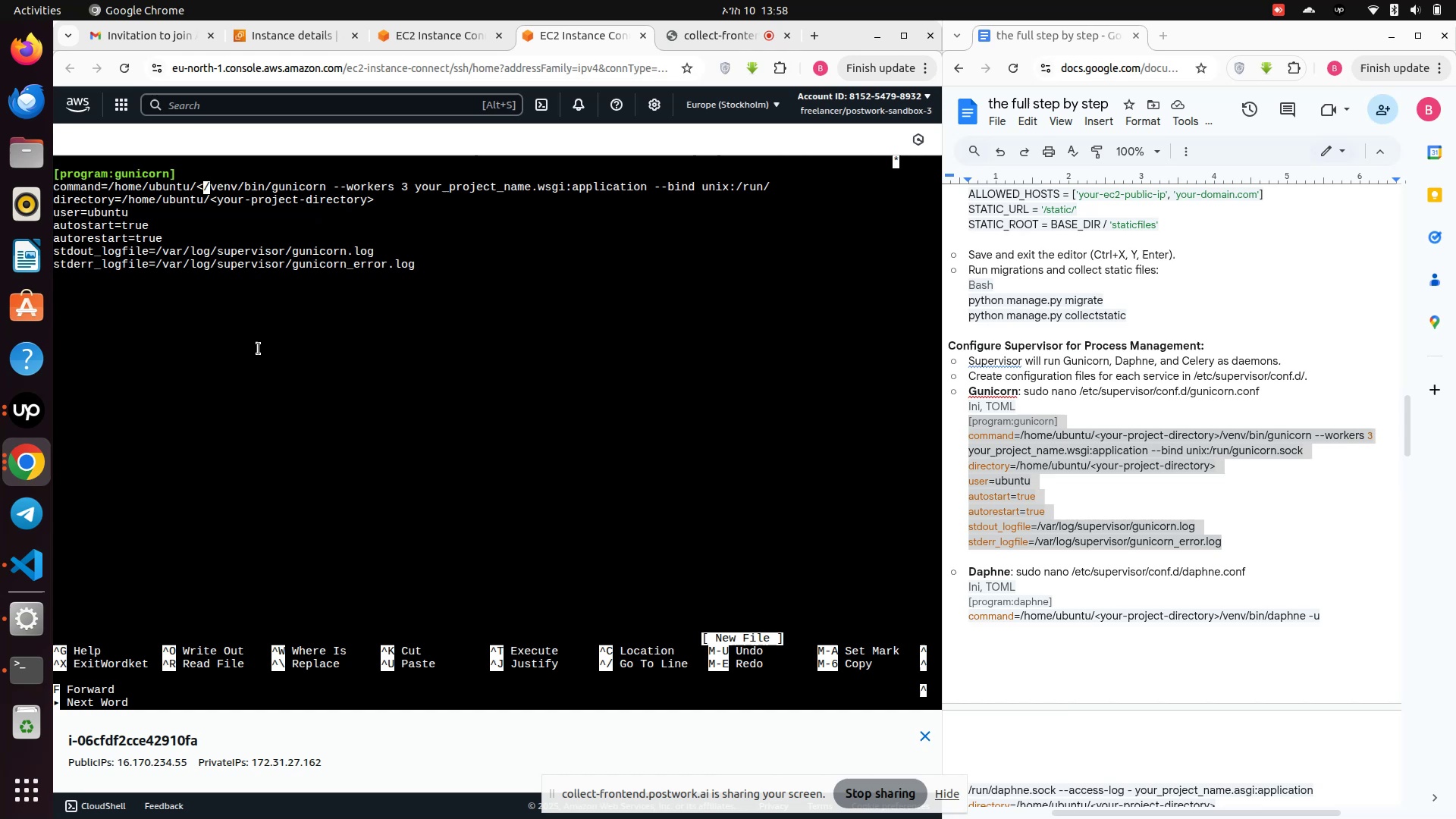 
key(Backspace)
 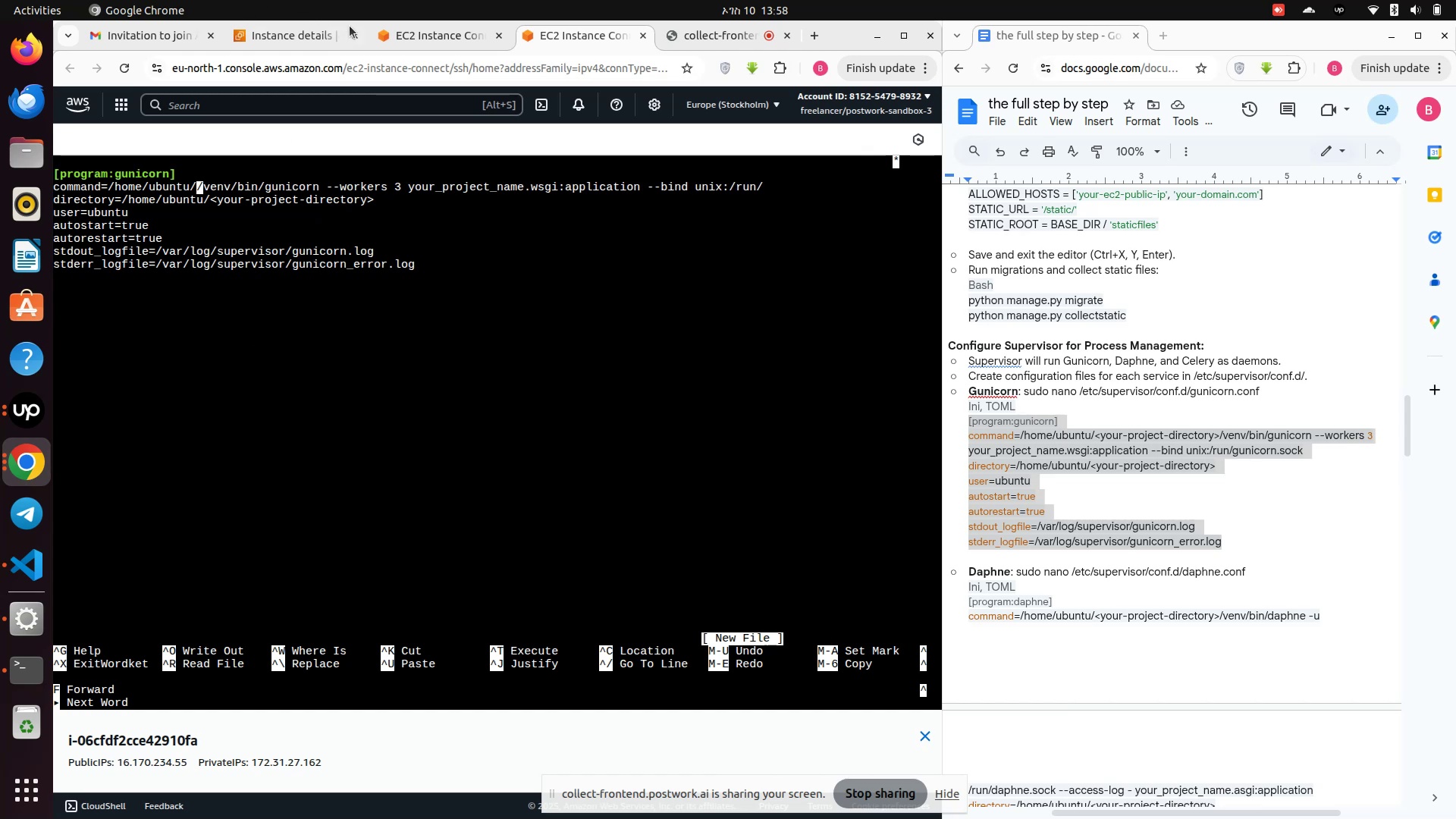 
left_click([399, 33])
 